 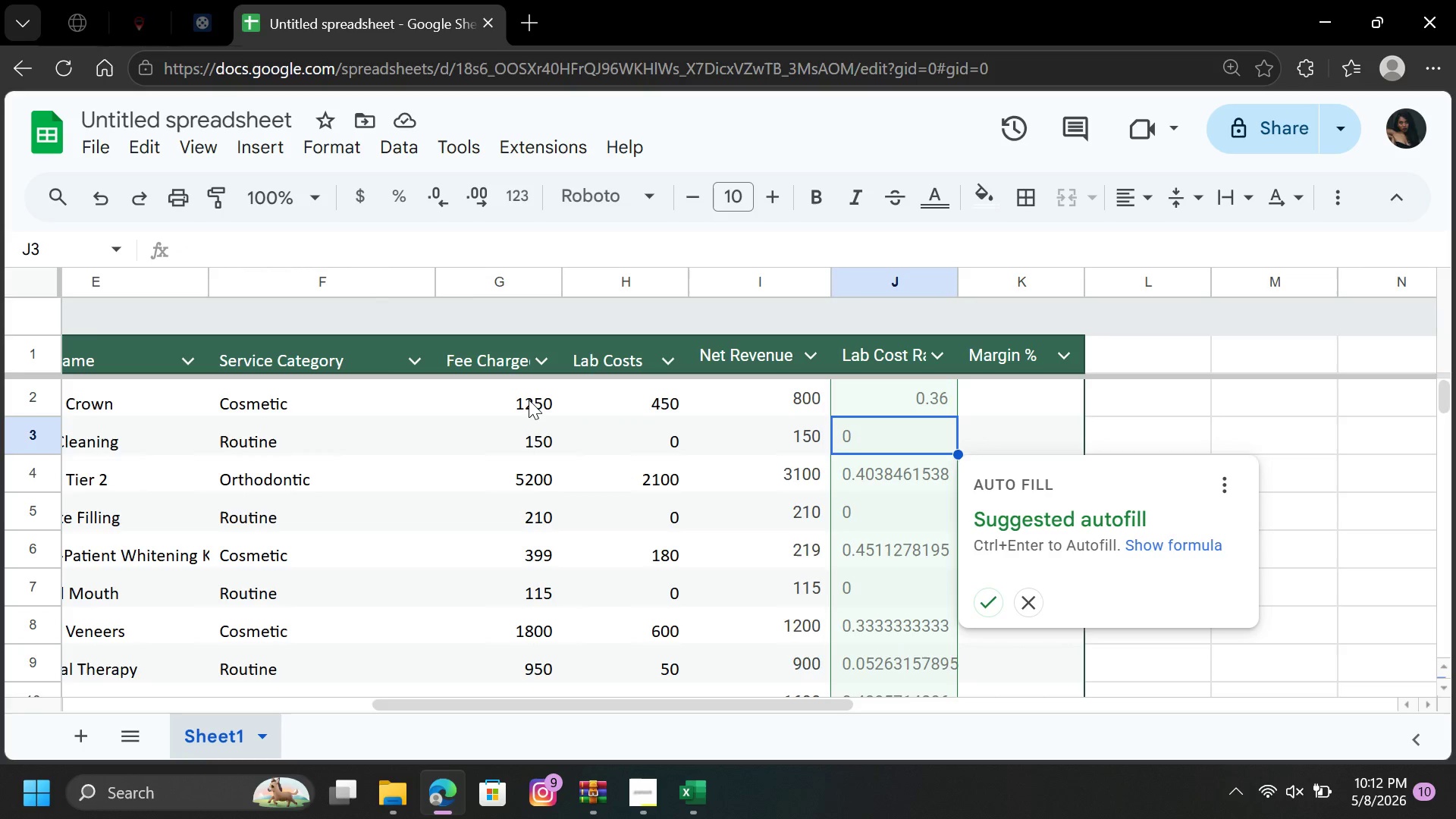 
left_click([978, 604])
 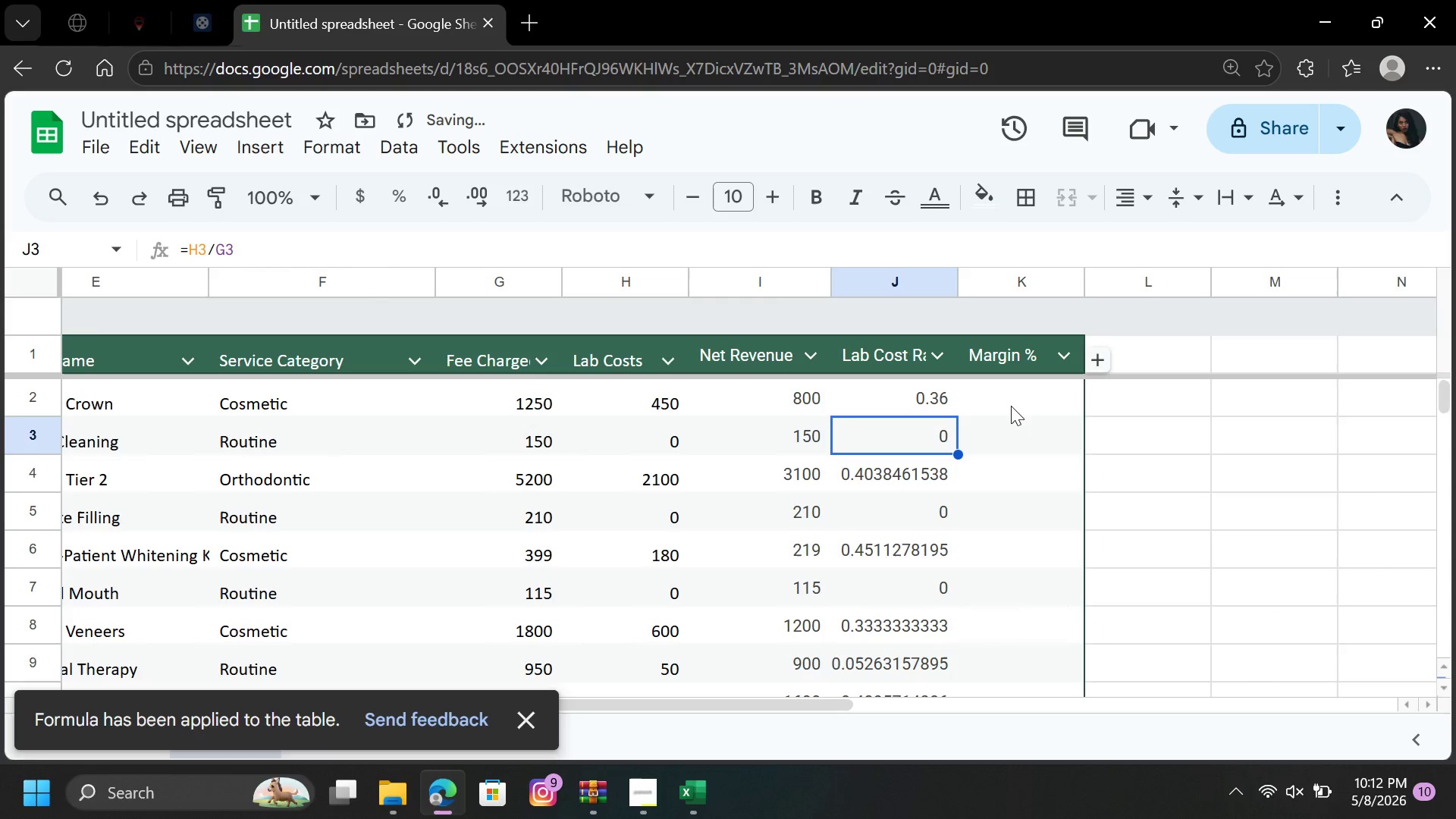 
left_click([1016, 393])
 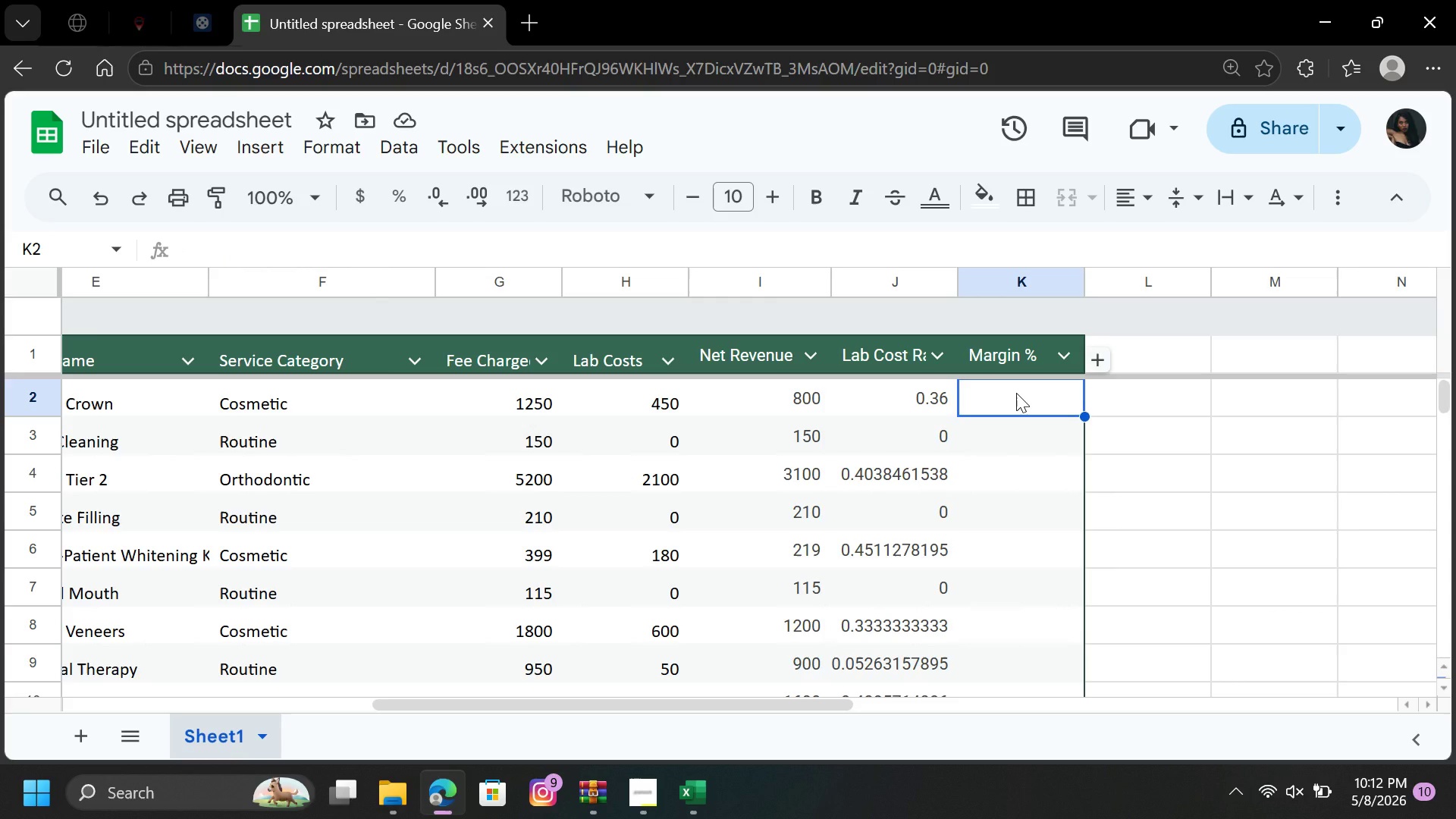 
wait(10.19)
 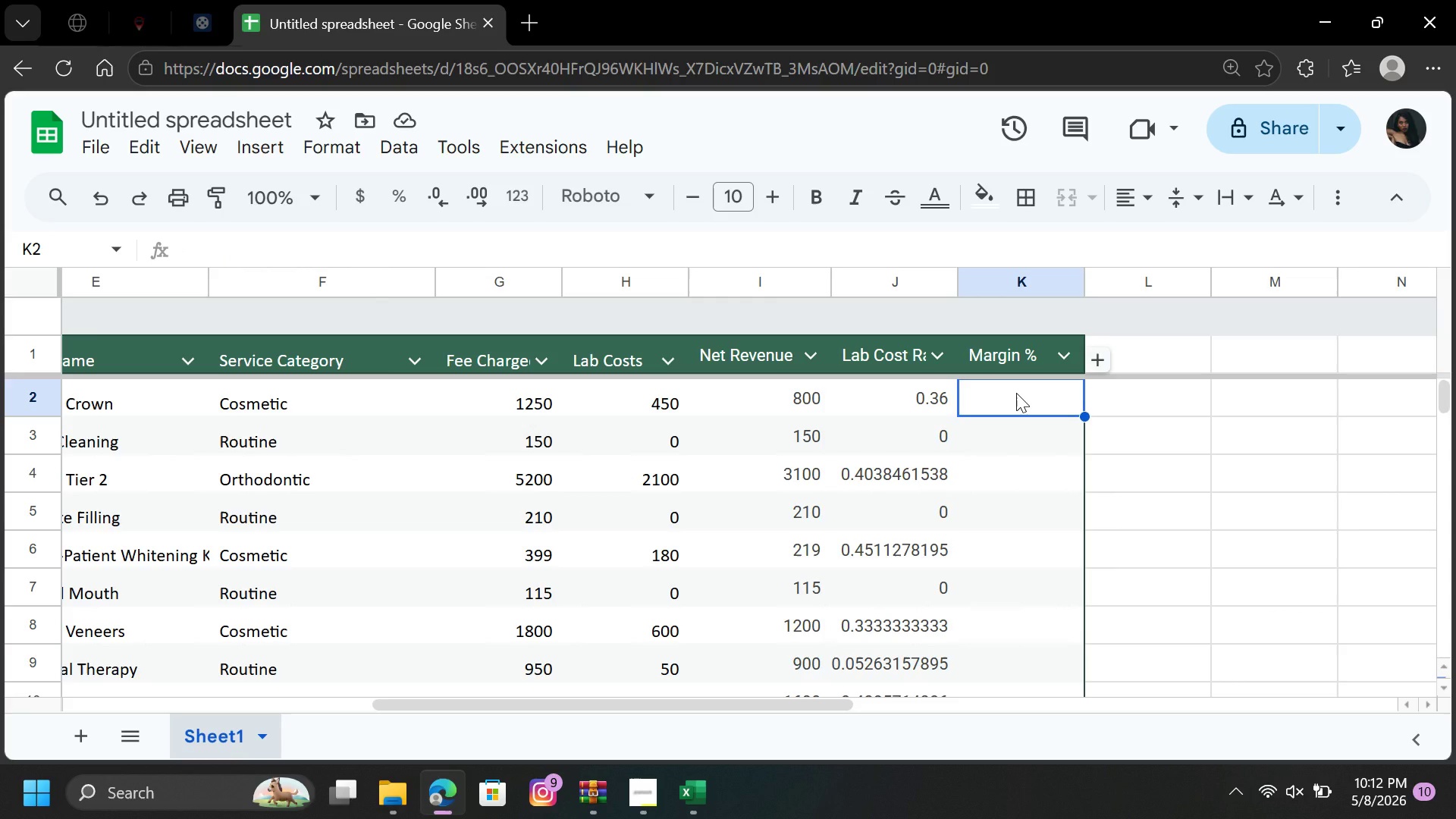 
key(Equal)
 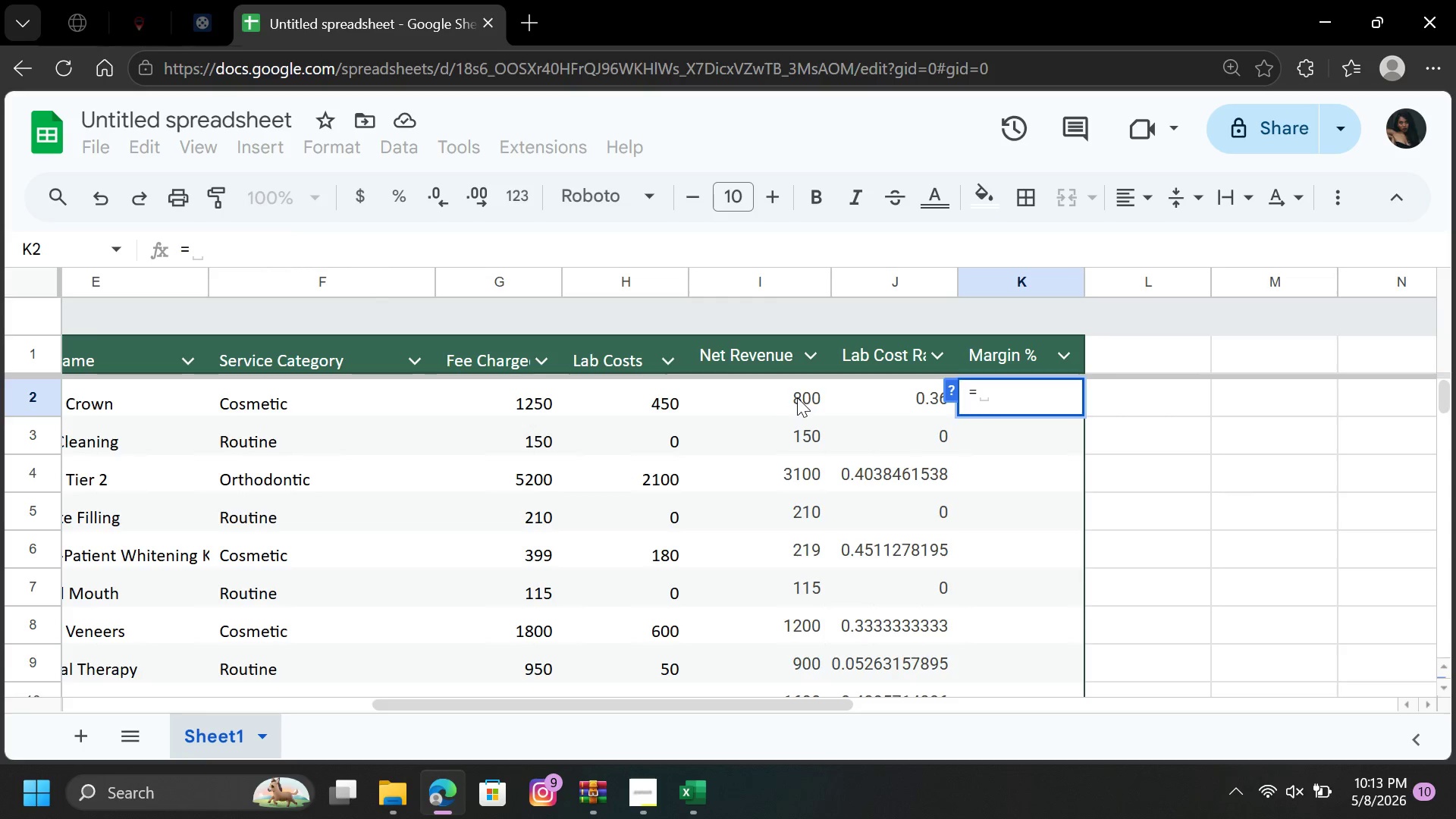 
left_click([797, 397])
 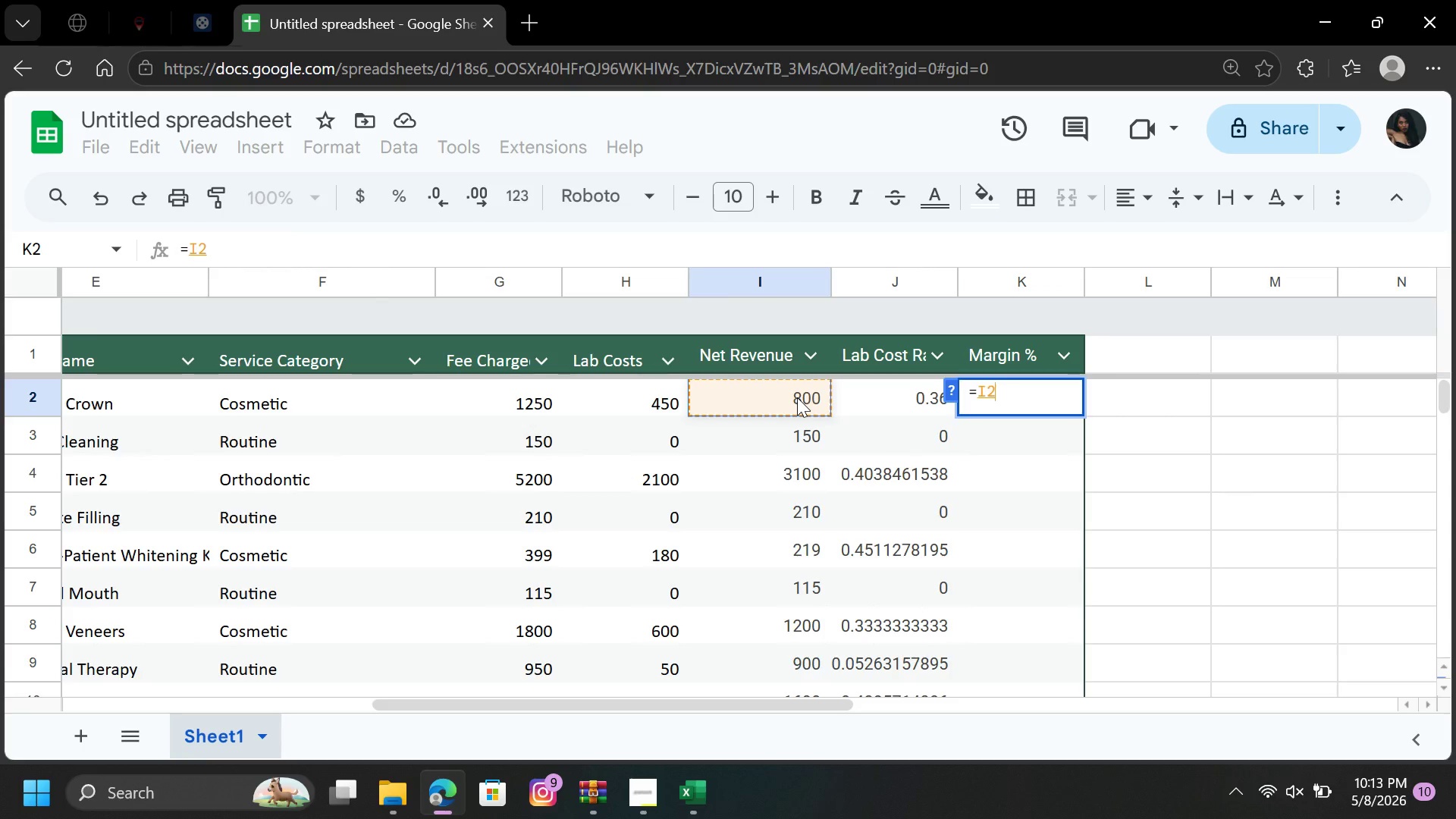 
key(Slash)
 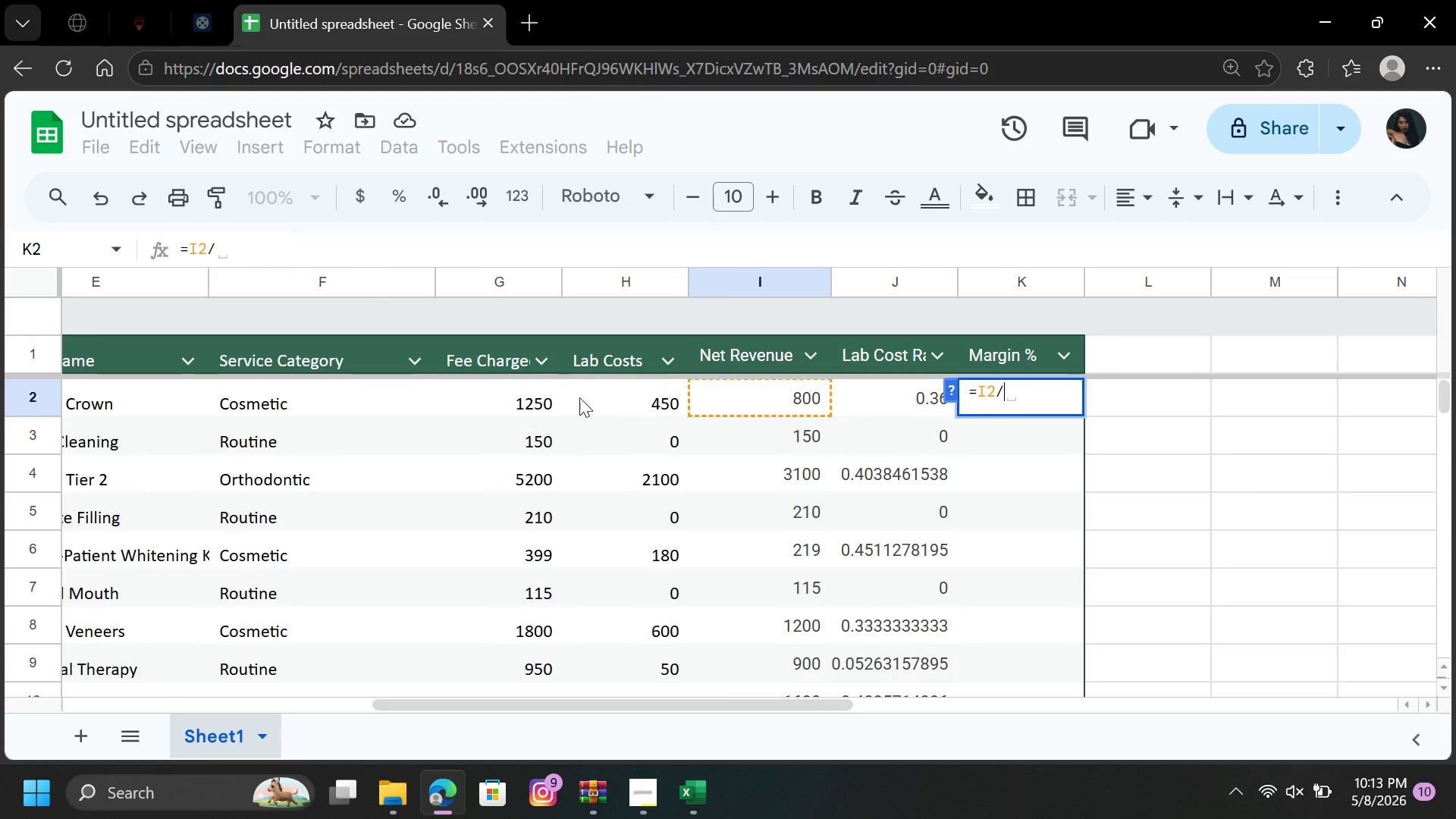 
left_click([525, 394])
 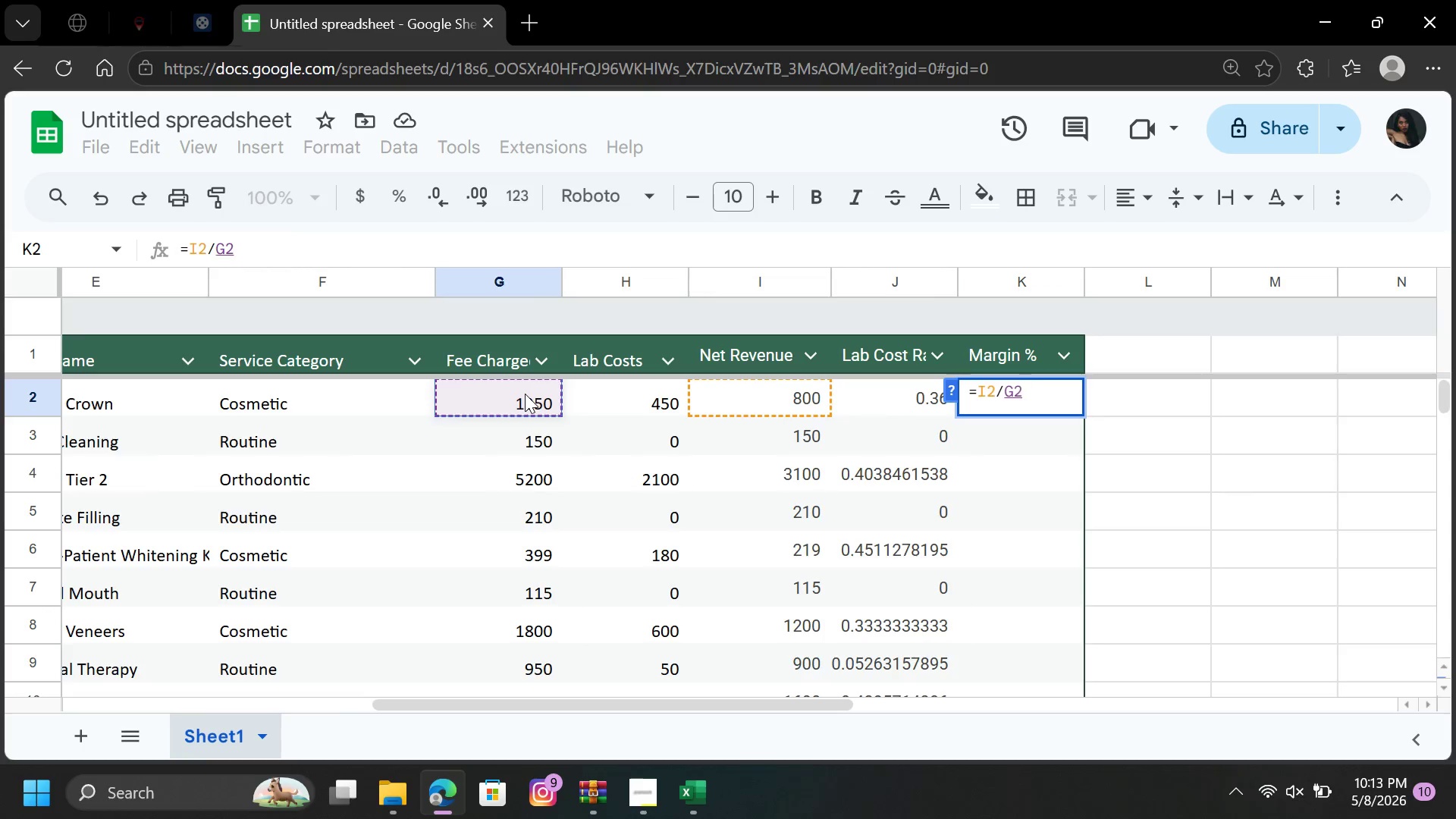 
key(Enter)
 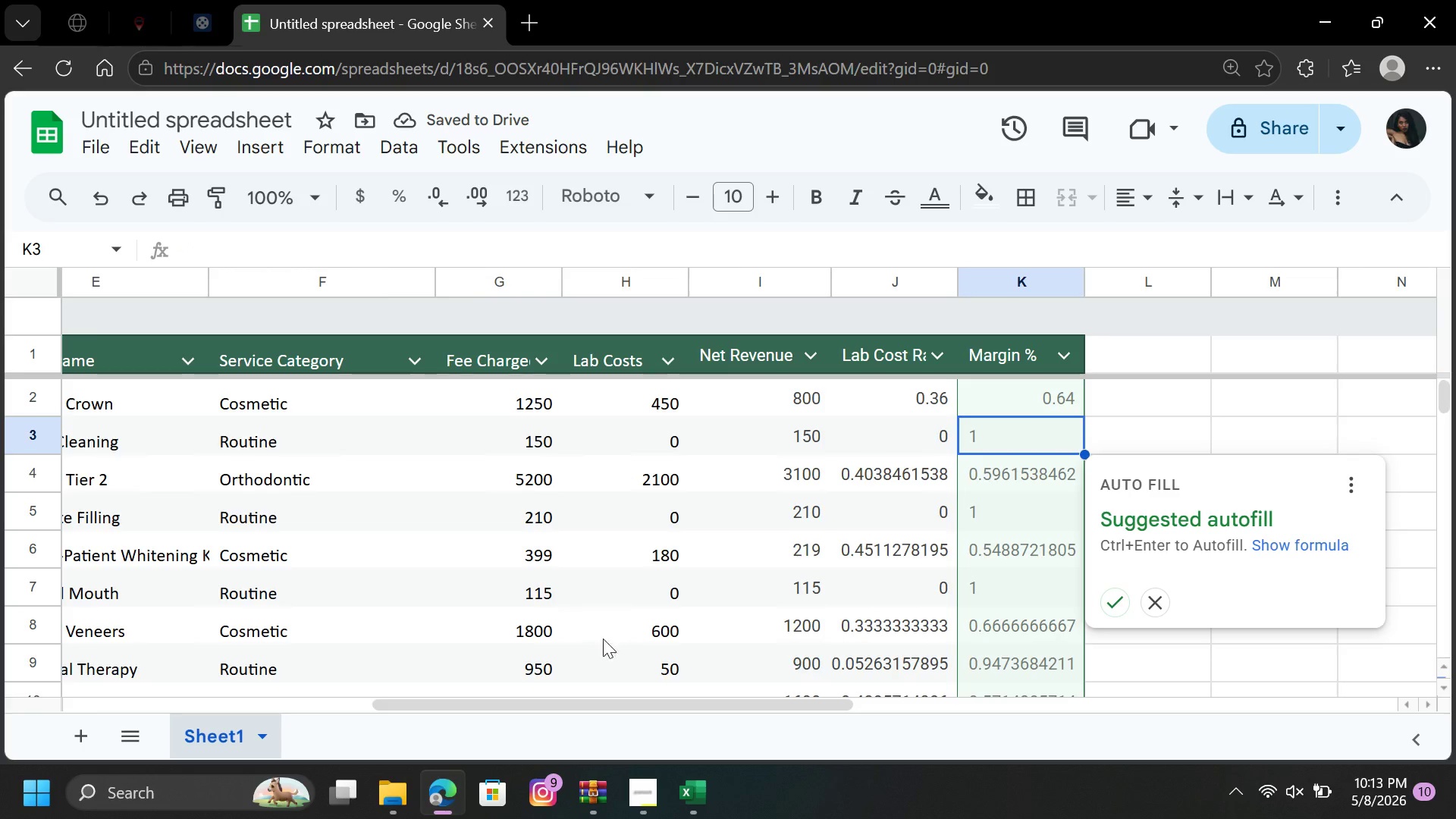 
wait(5.62)
 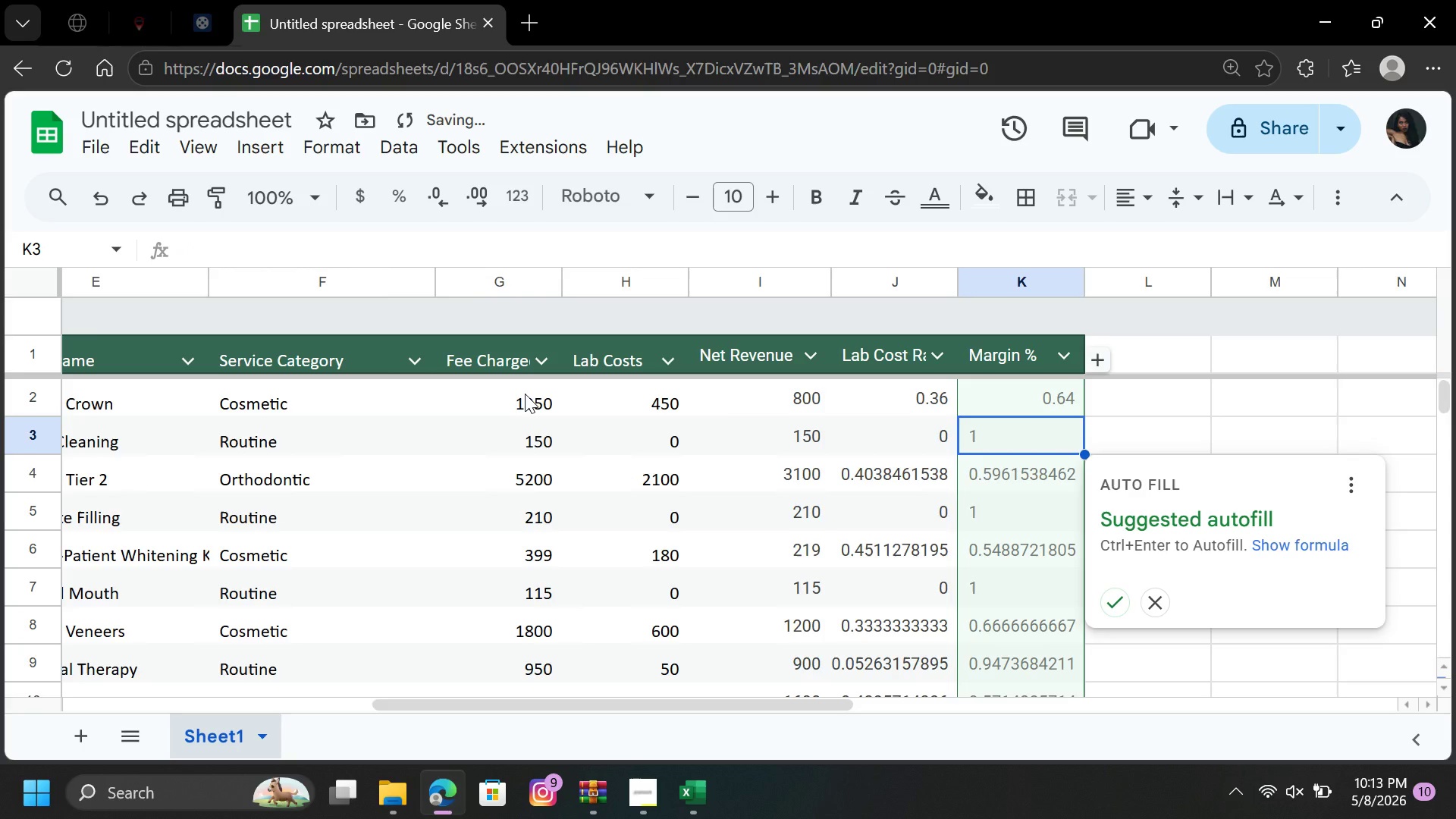 
left_click([1103, 604])
 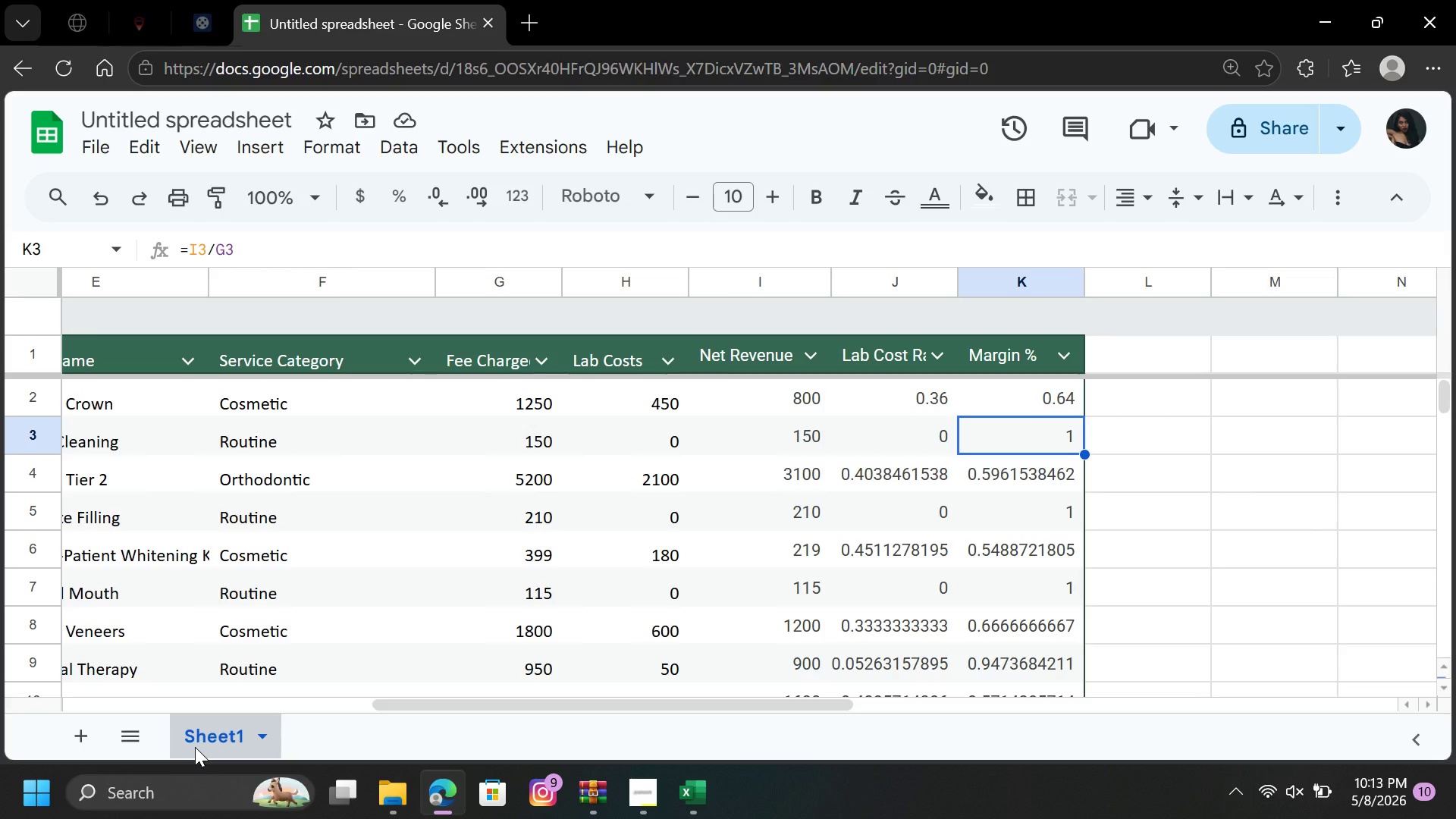 
wait(33.78)
 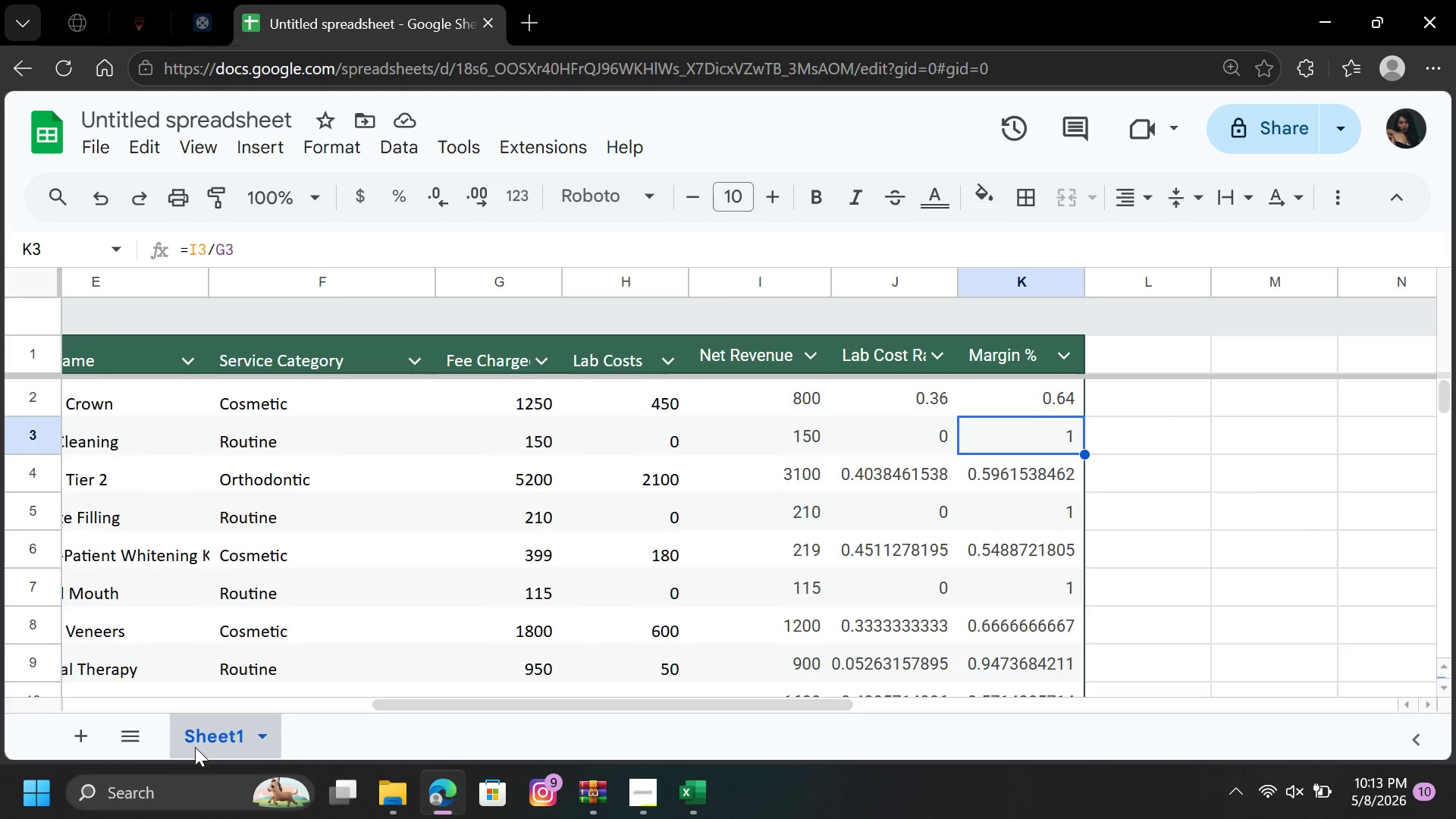 
left_click_drag(start_coordinate=[469, 281], to_coordinate=[607, 289])
 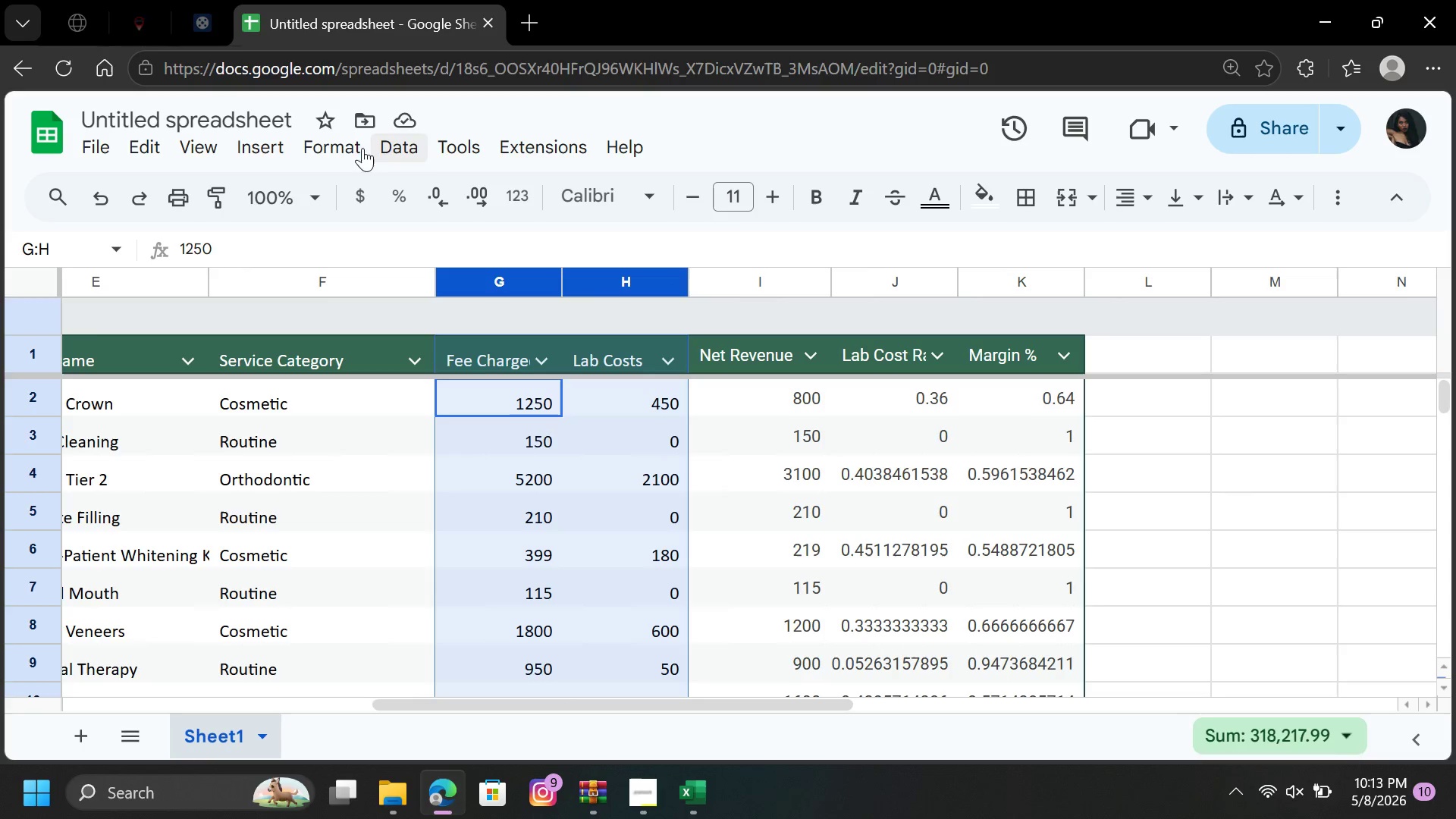 
left_click([337, 142])
 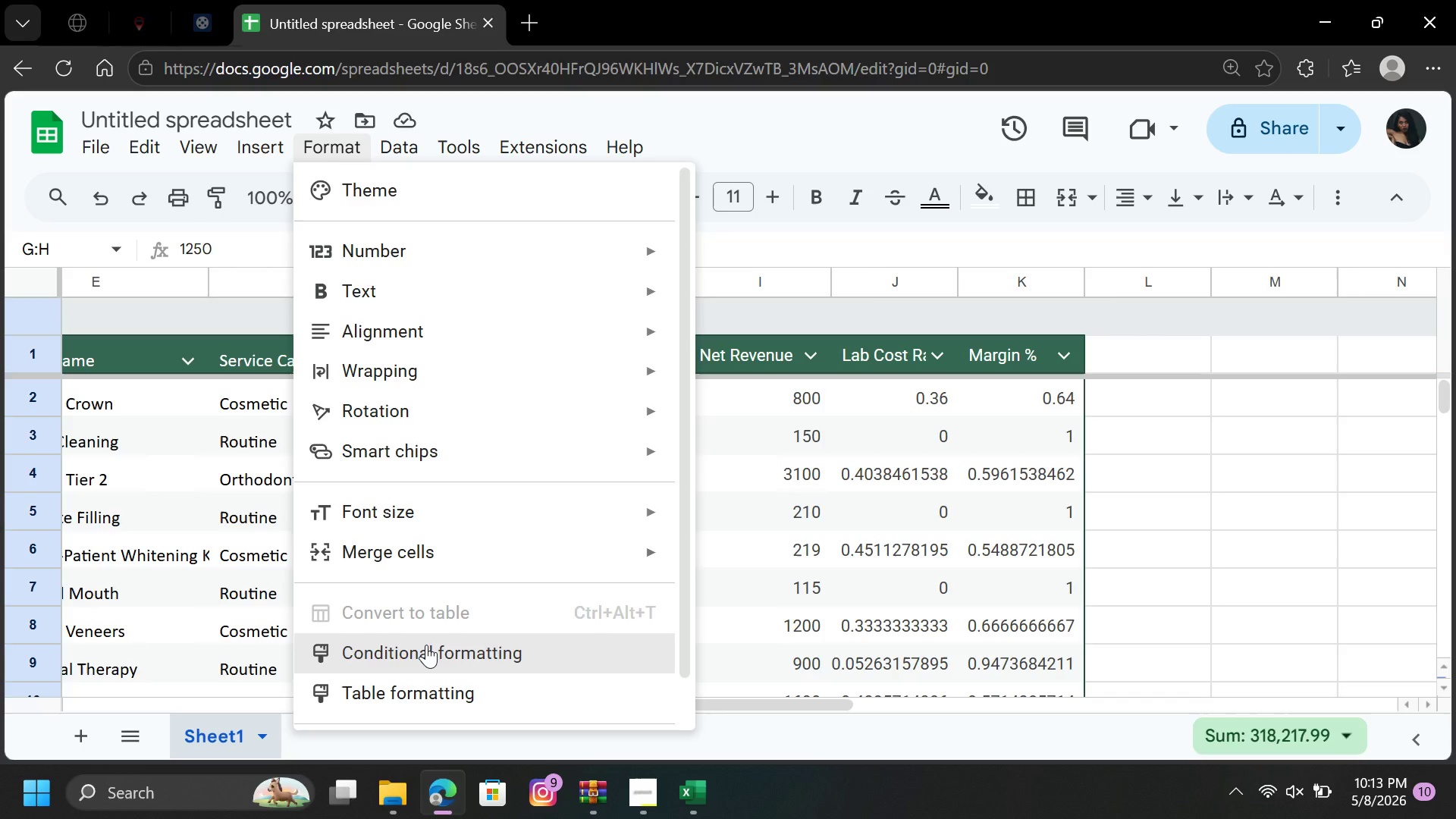 
left_click([426, 645])
 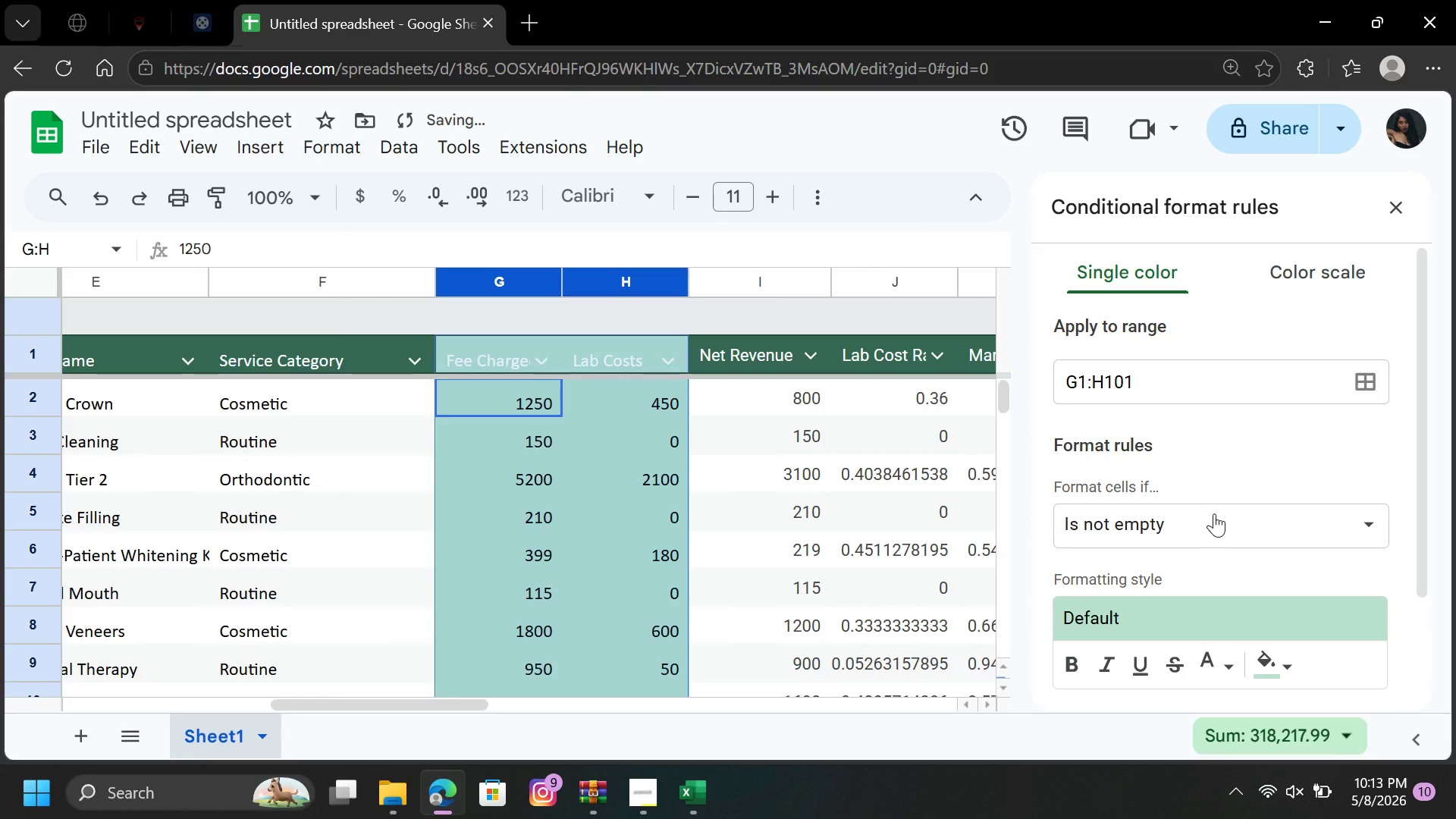 
wait(6.11)
 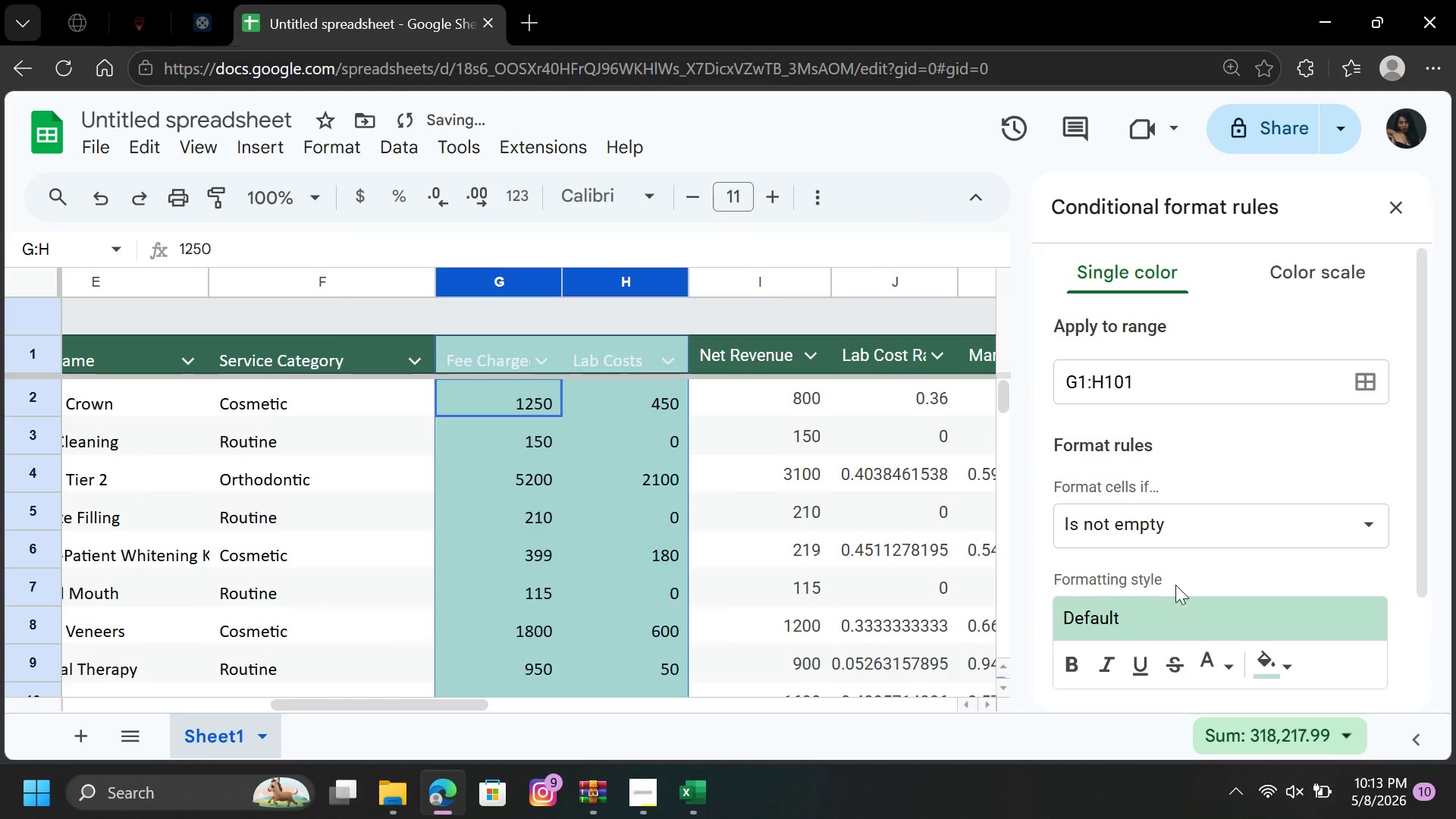 
left_click([1212, 522])
 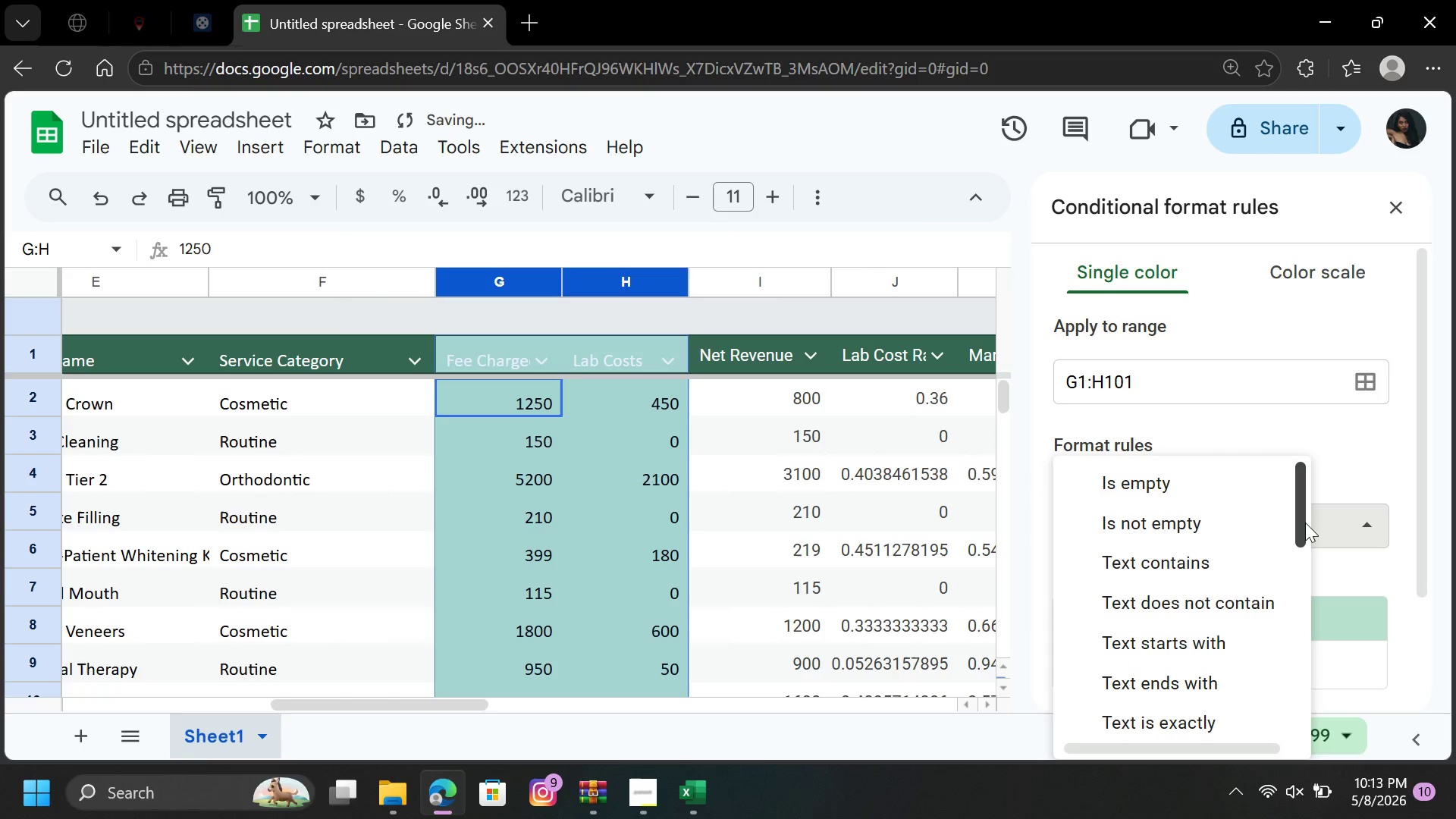 
left_click_drag(start_coordinate=[1307, 522], to_coordinate=[1277, 723])
 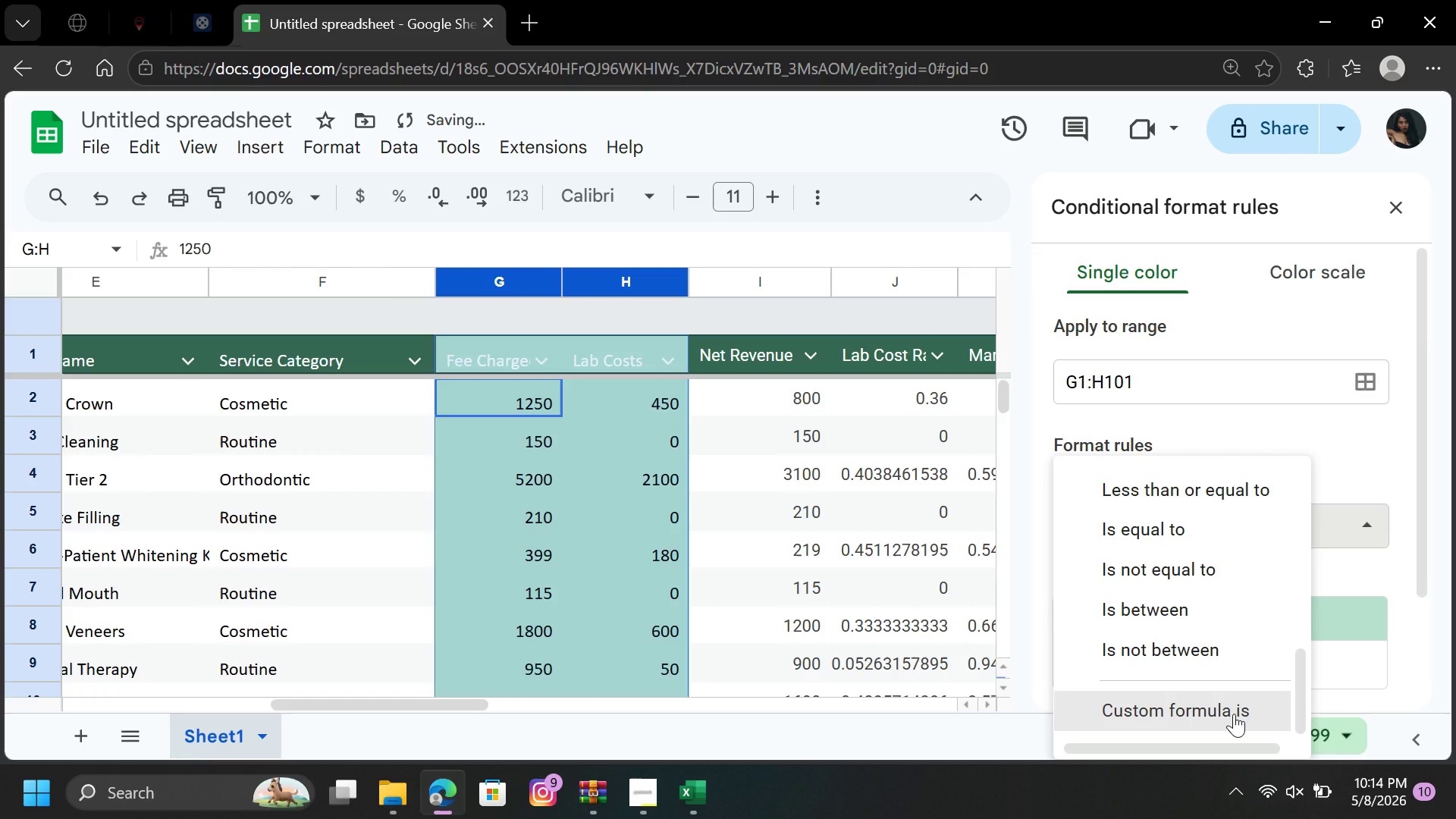 
left_click([1234, 714])
 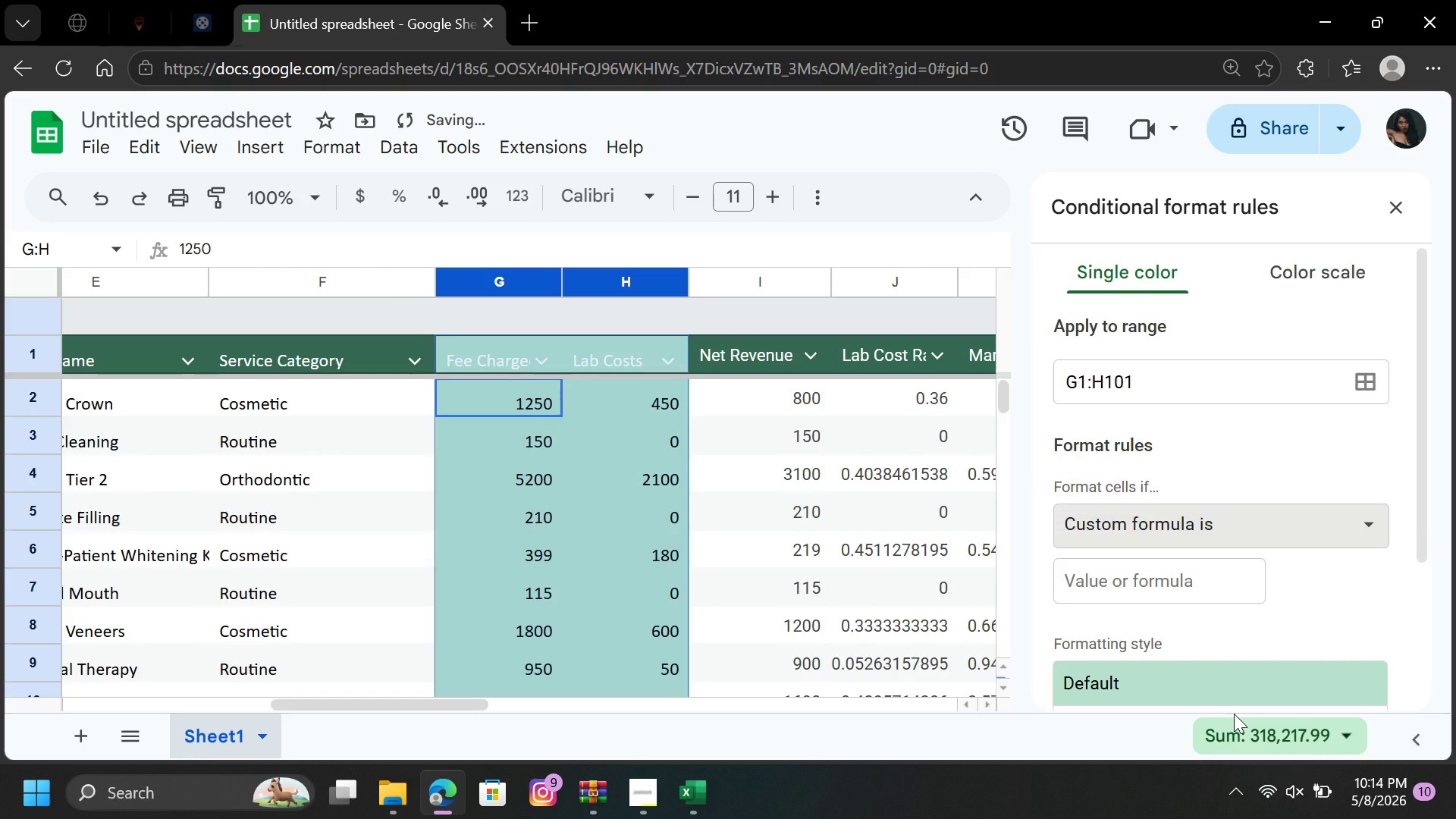 
wait(9.45)
 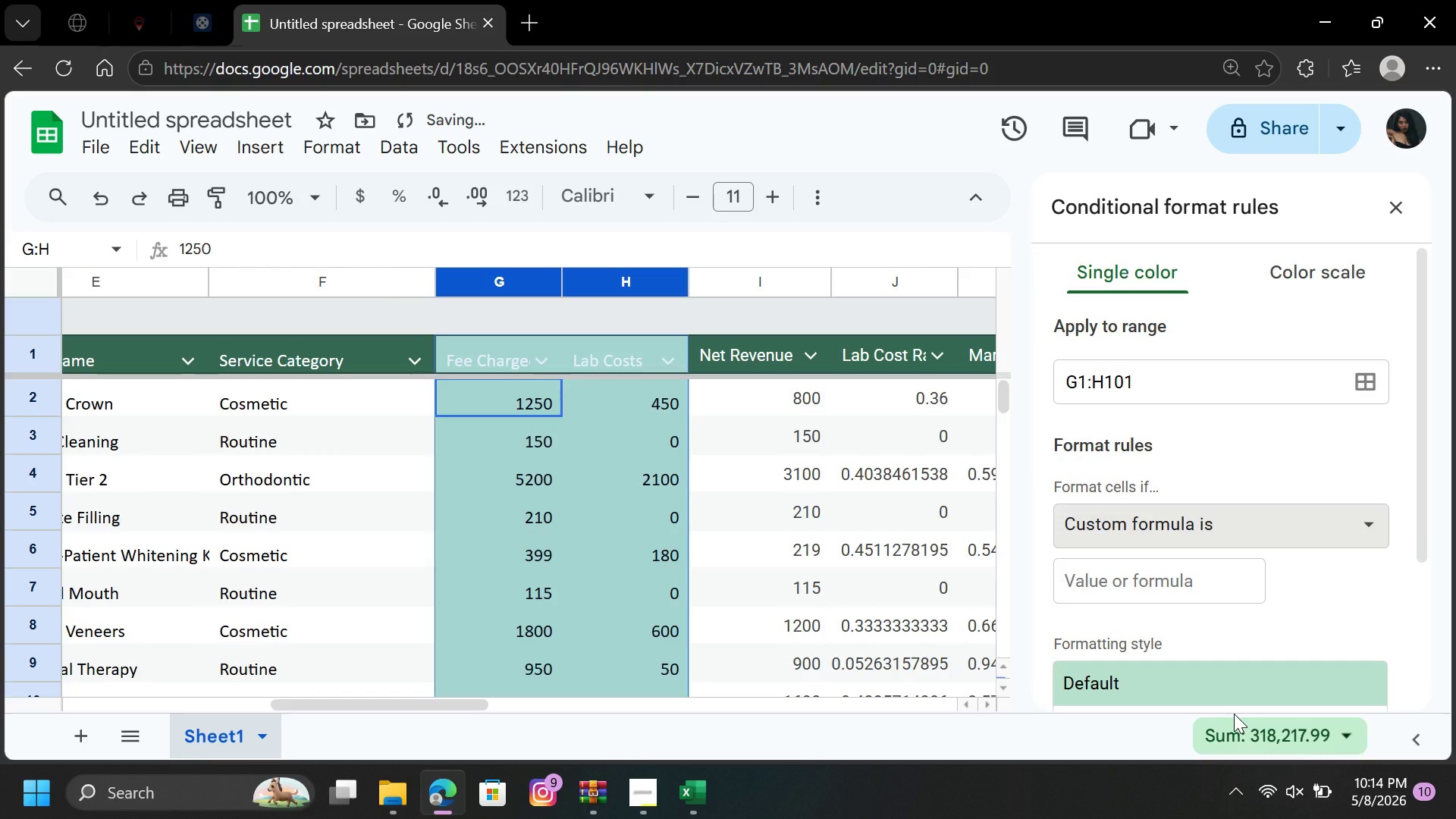 
left_click([1186, 590])
 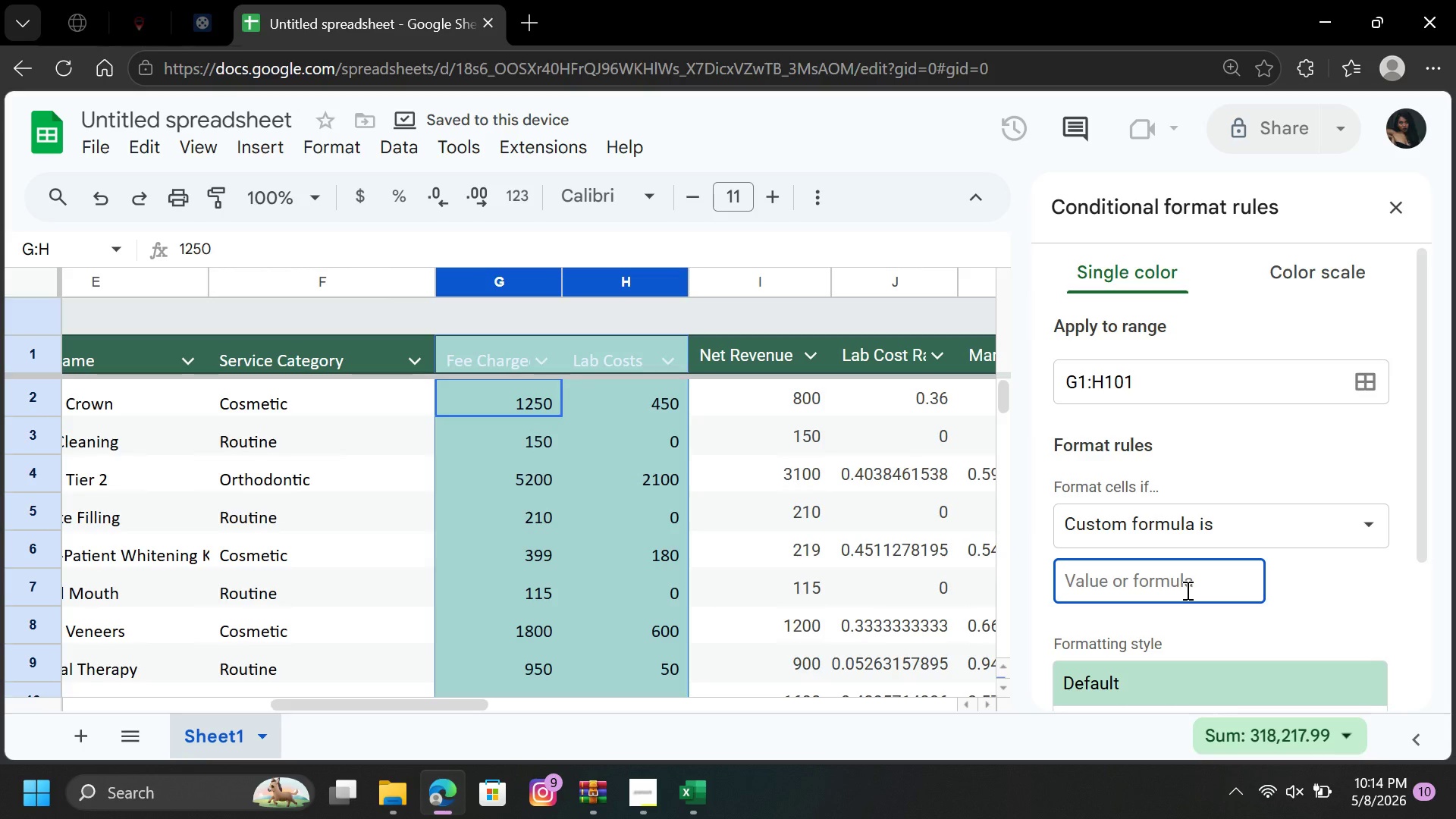 
type($H2/G2>0.4)
 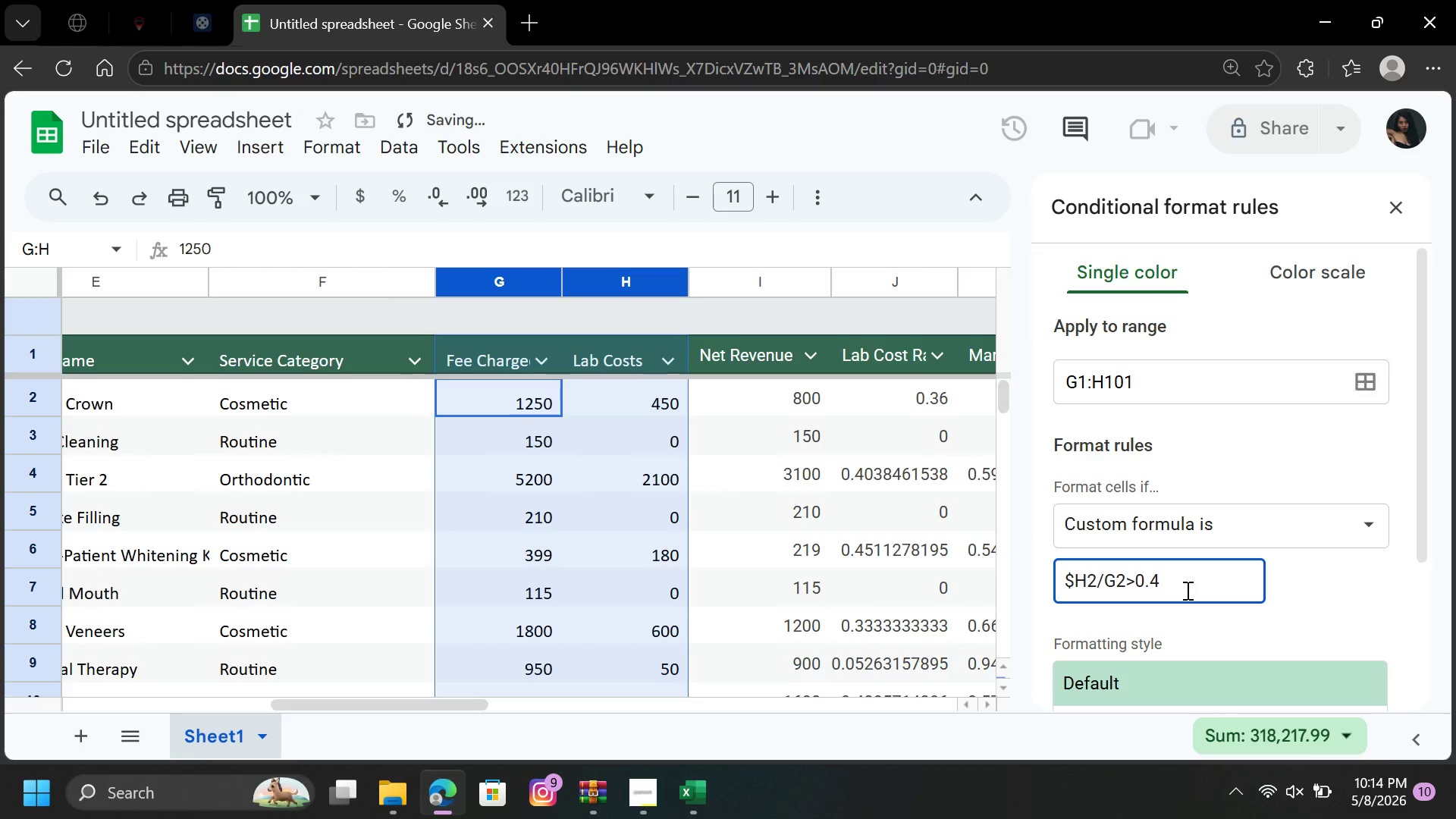 
wait(5.33)
 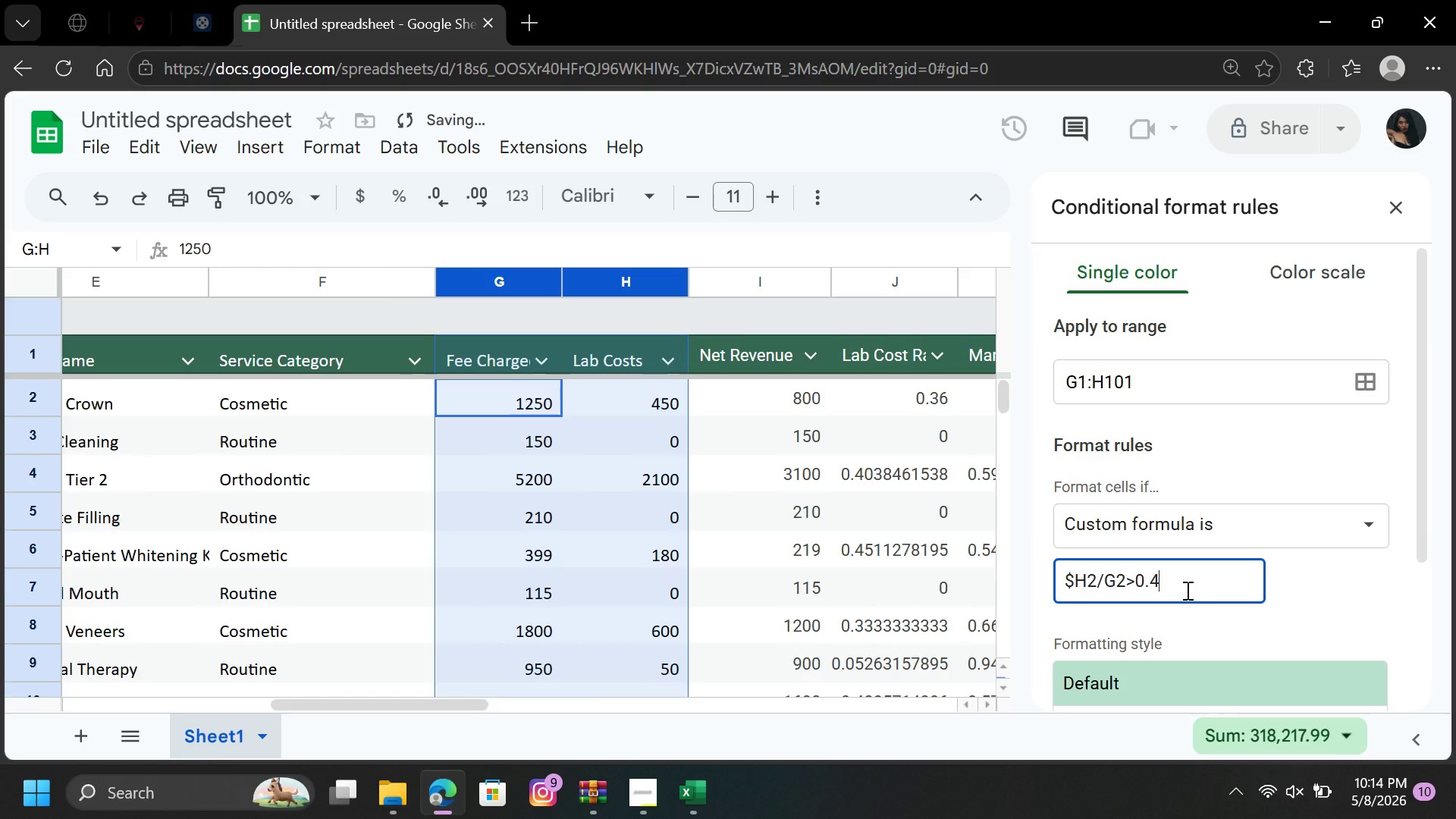 
left_click_drag(start_coordinate=[1421, 541], to_coordinate=[1426, 624])
 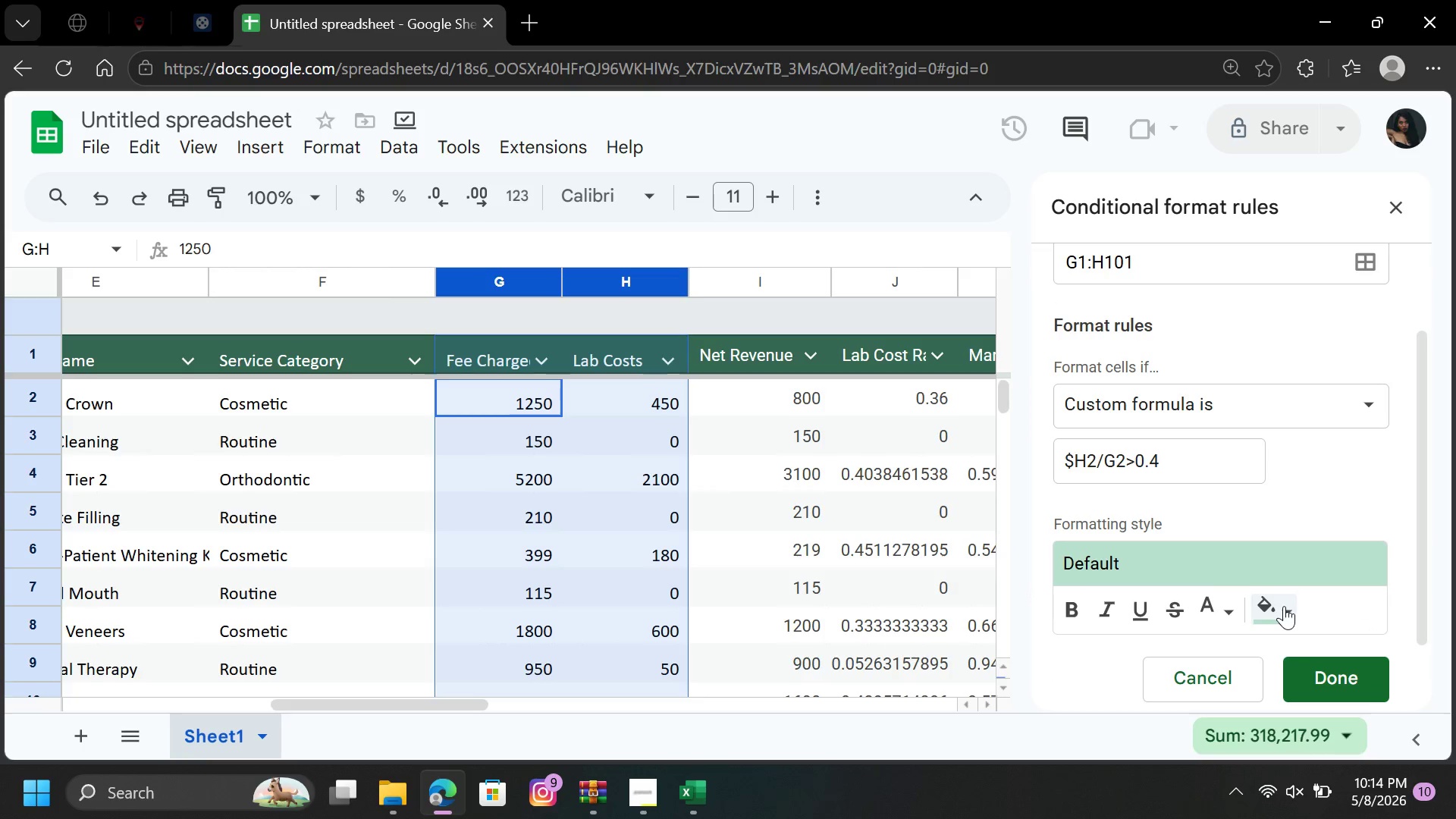 
left_click([1281, 606])
 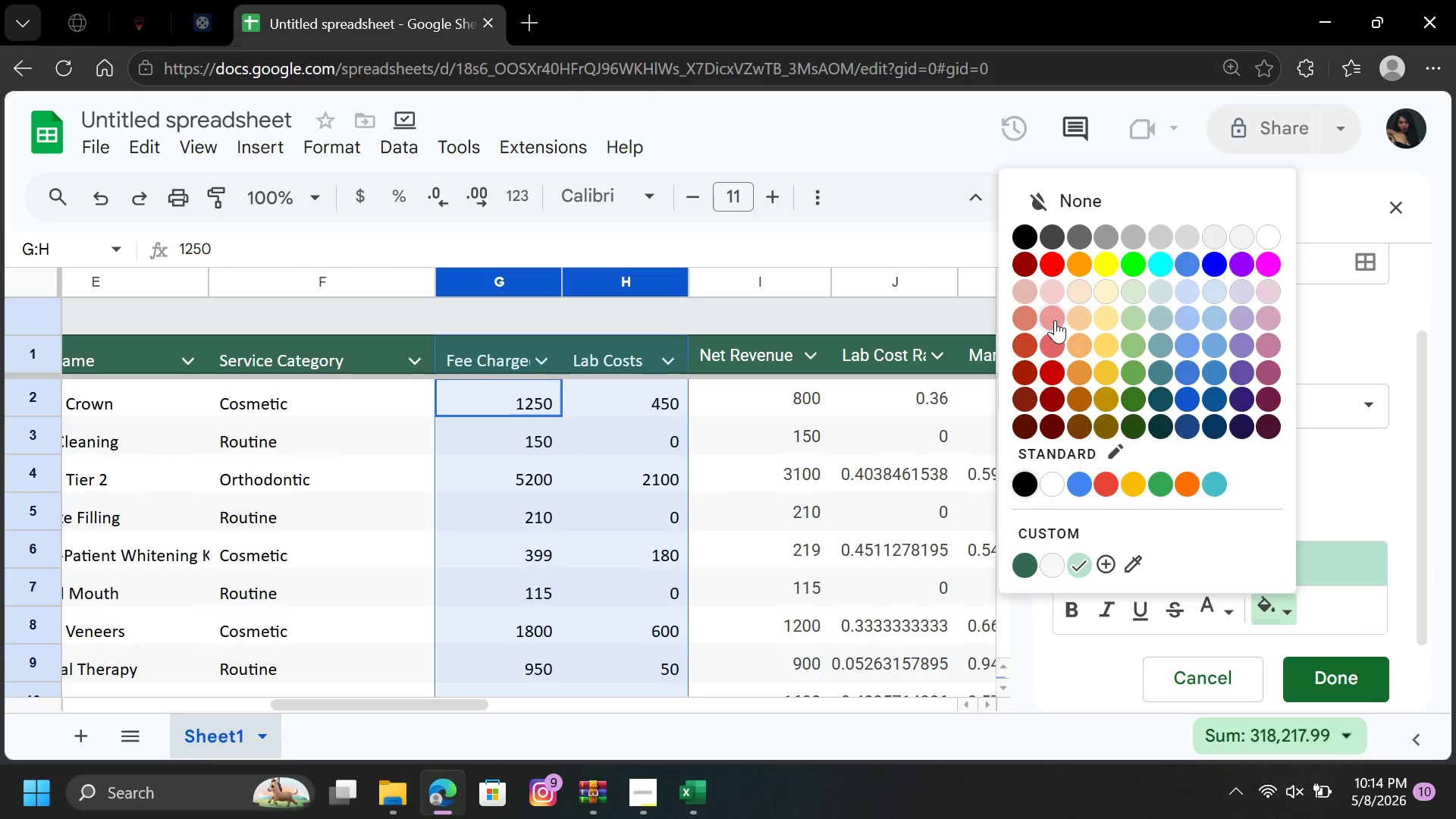 
left_click([1051, 315])
 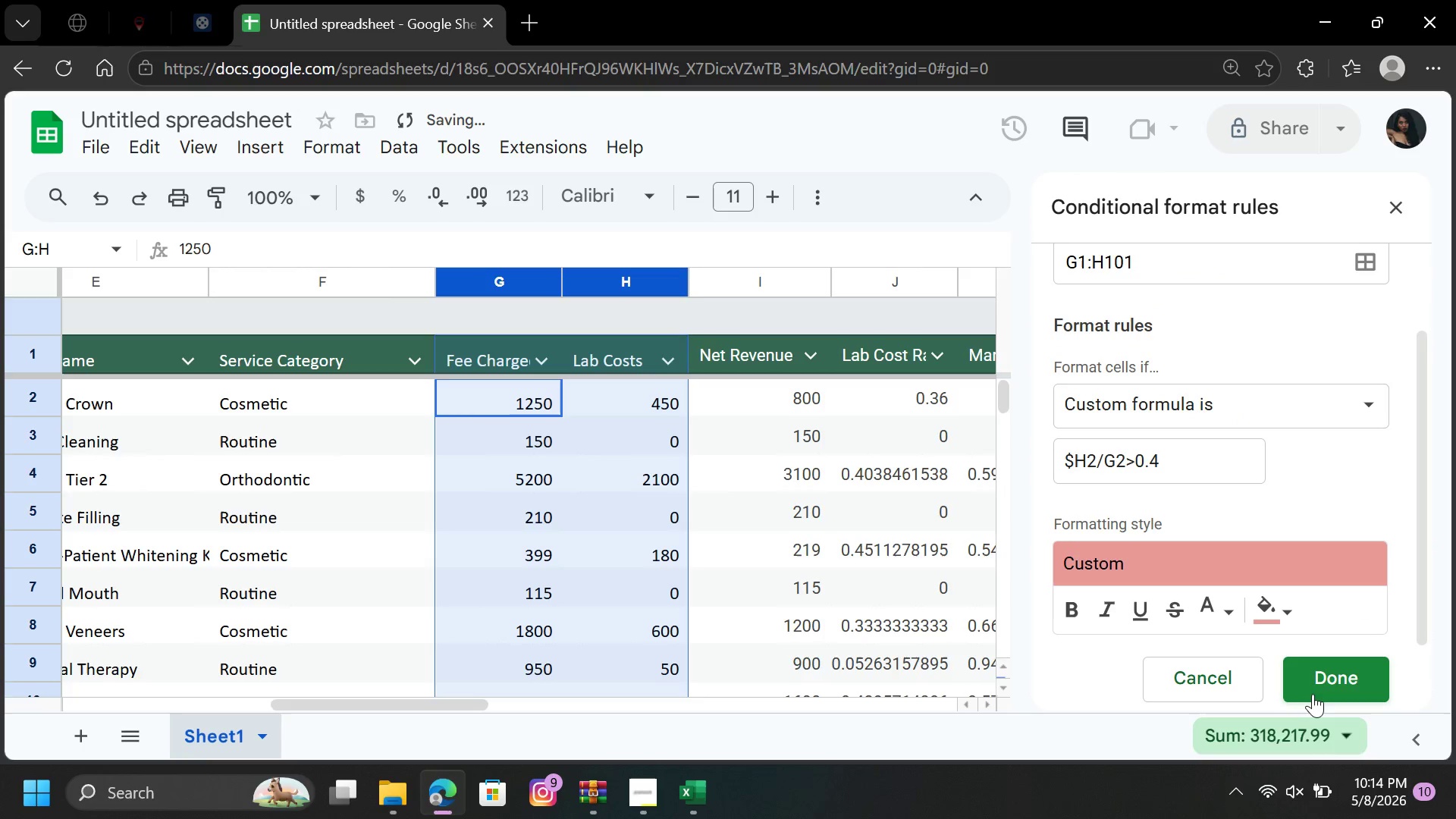 
left_click([1323, 668])
 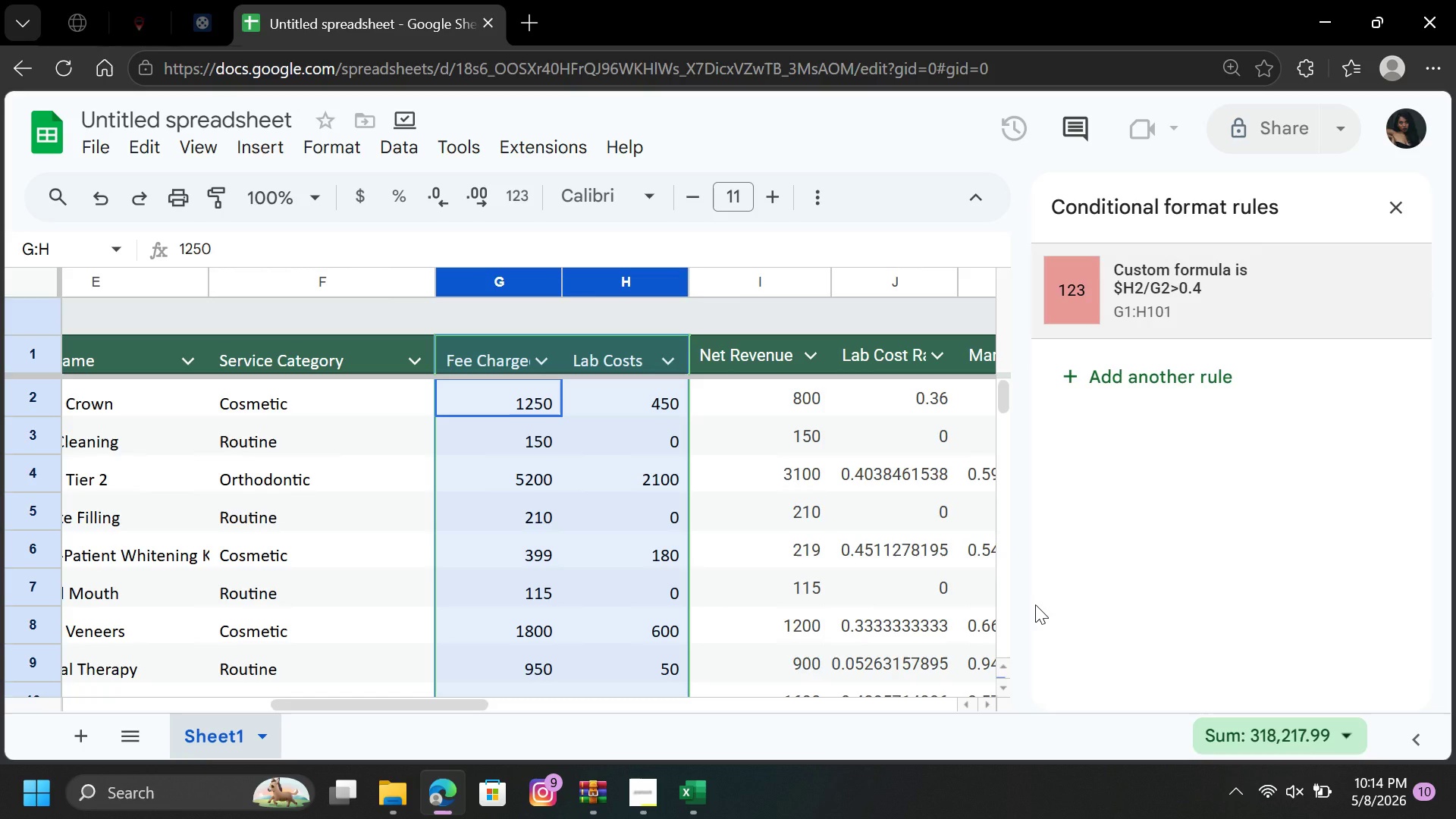 
wait(10.0)
 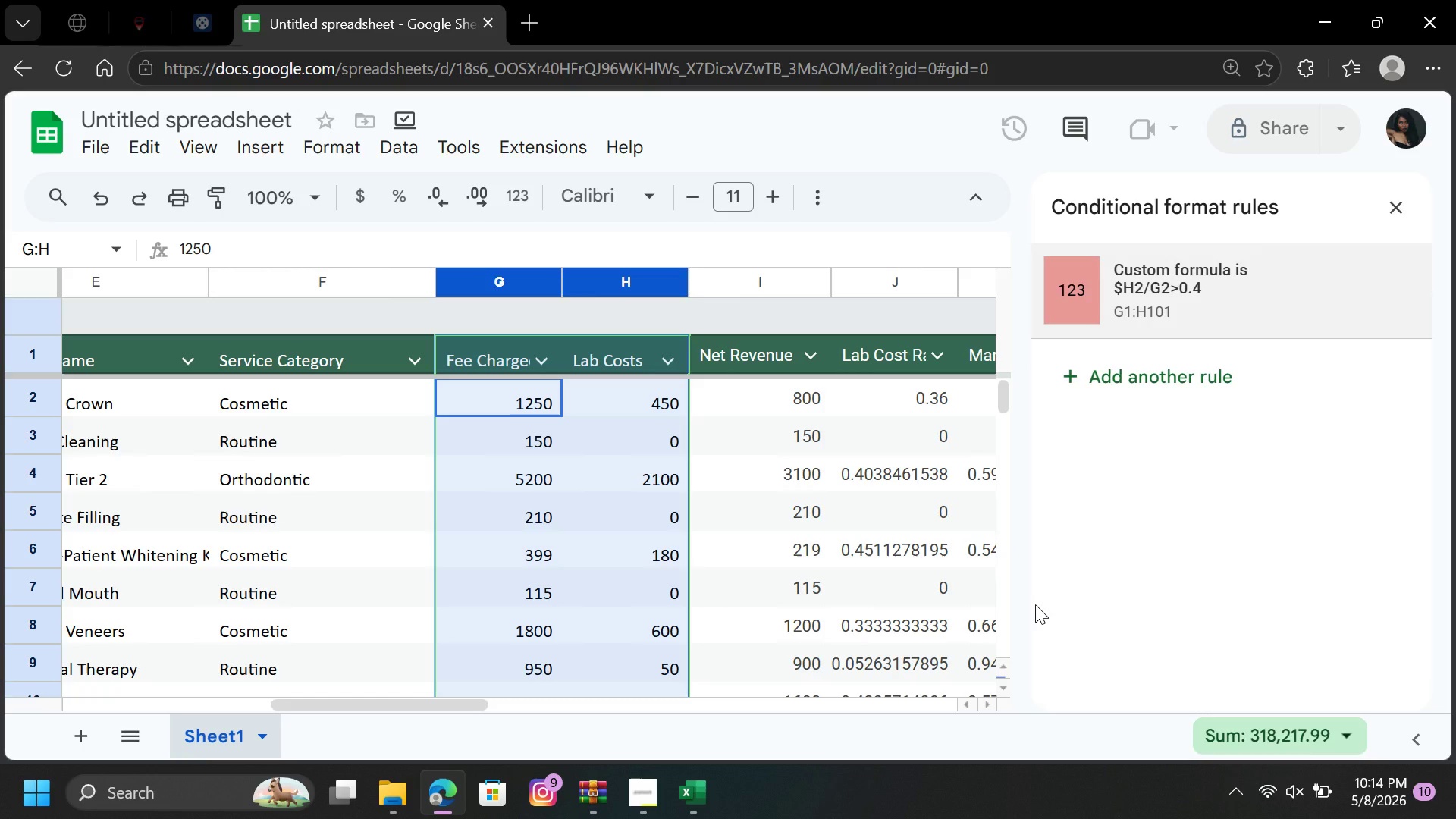 
left_click([1167, 277])
 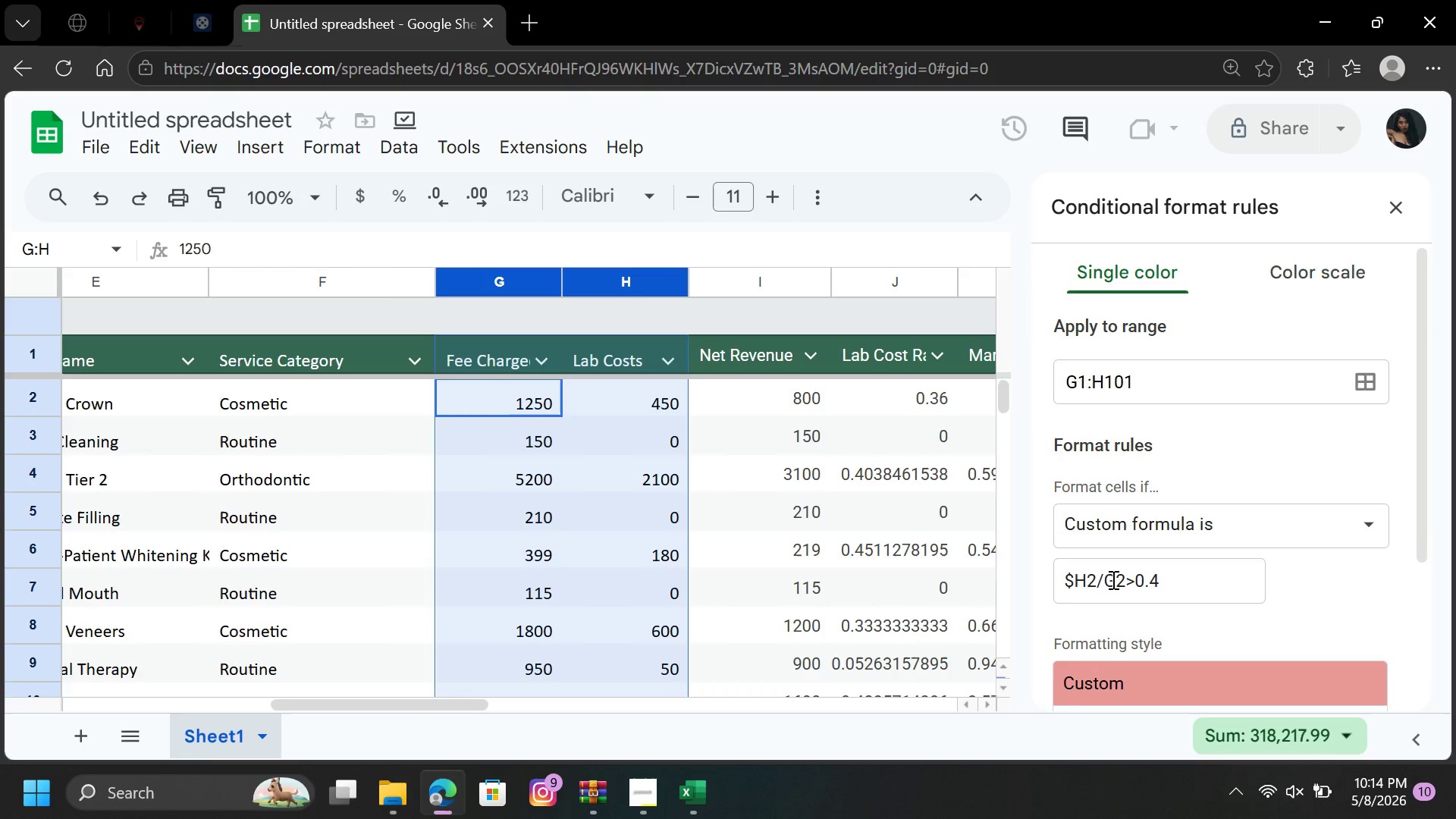 
left_click([1103, 579])
 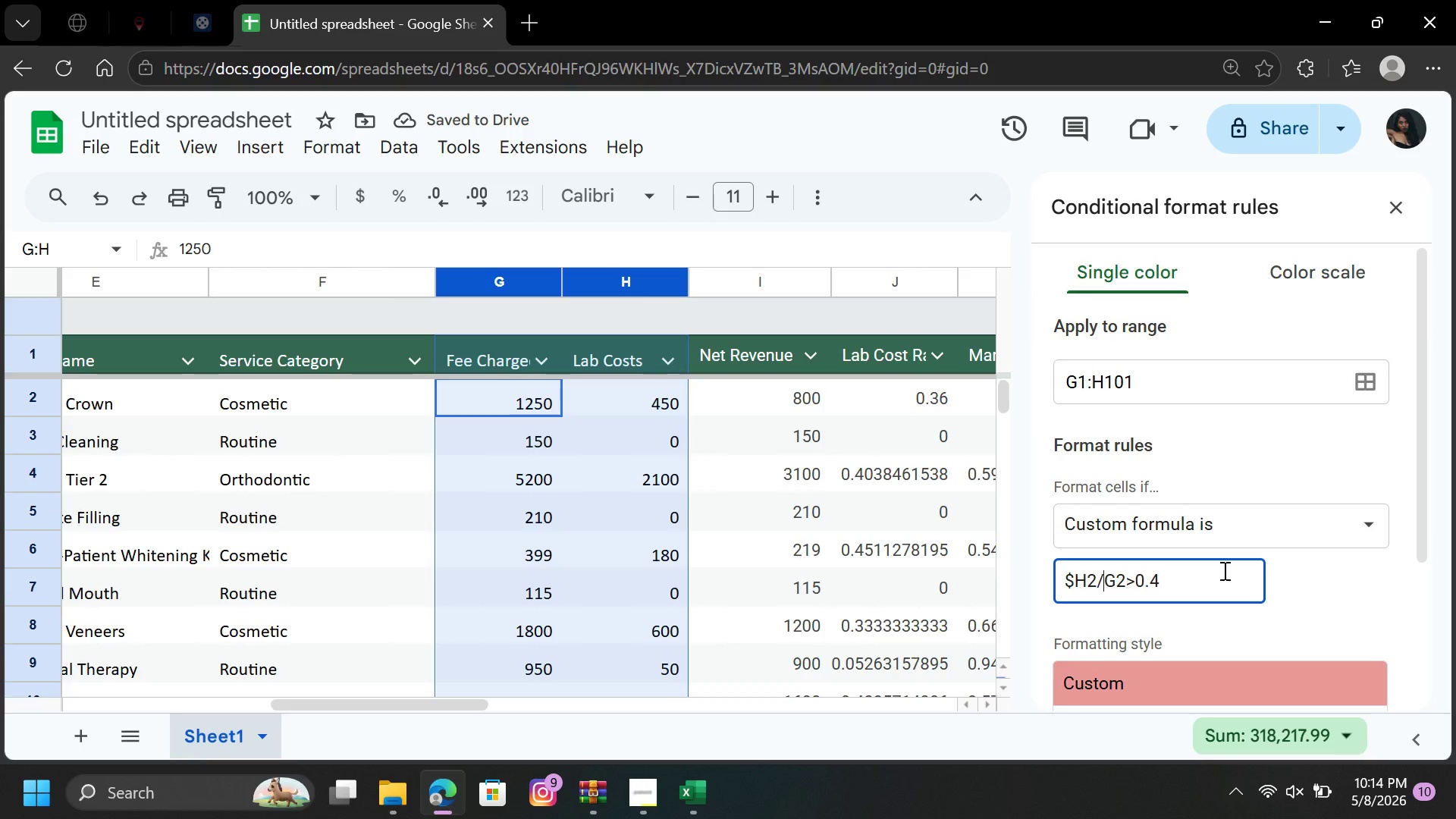 
key(Shift+4)
 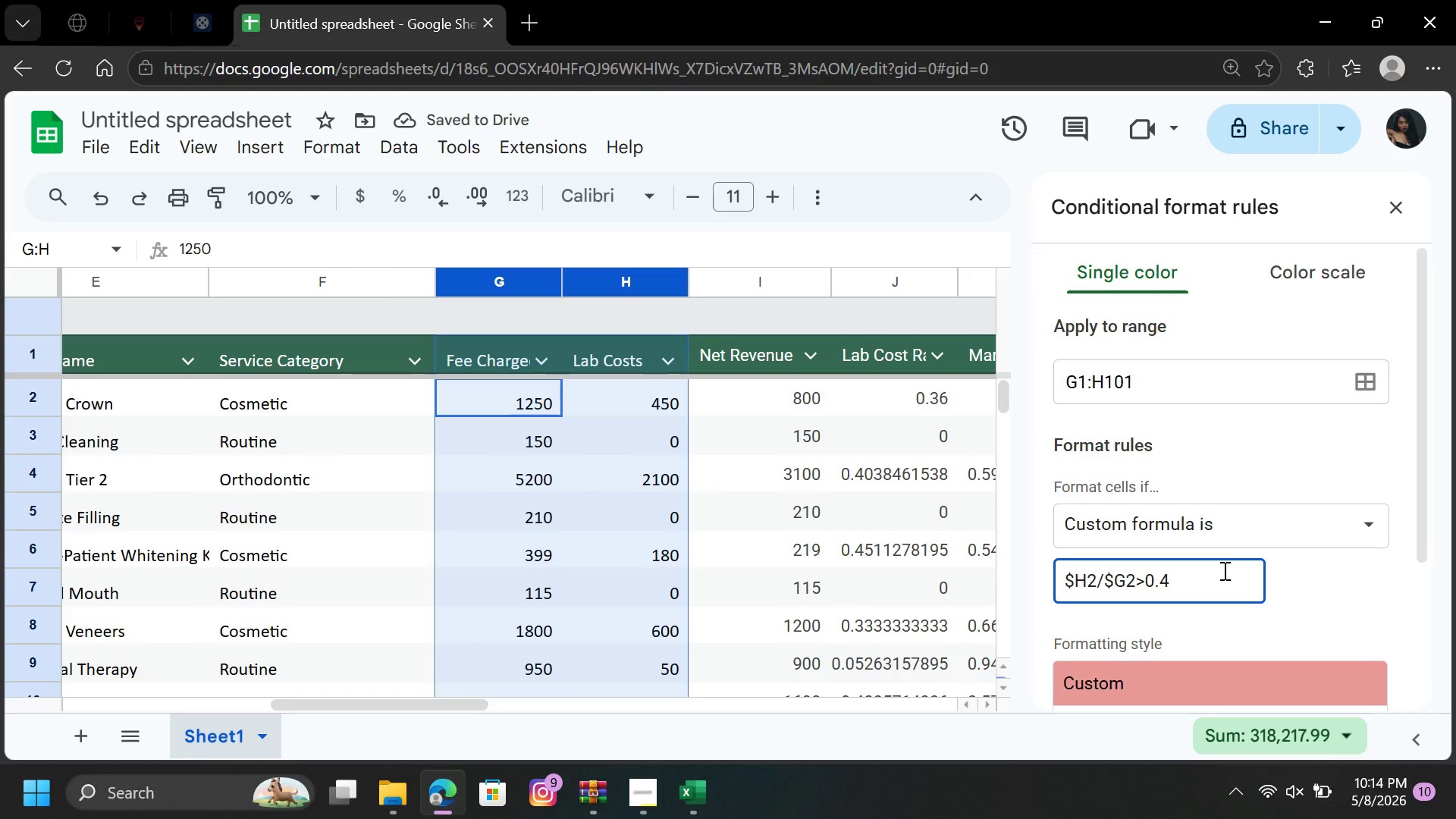 
wait(6.7)
 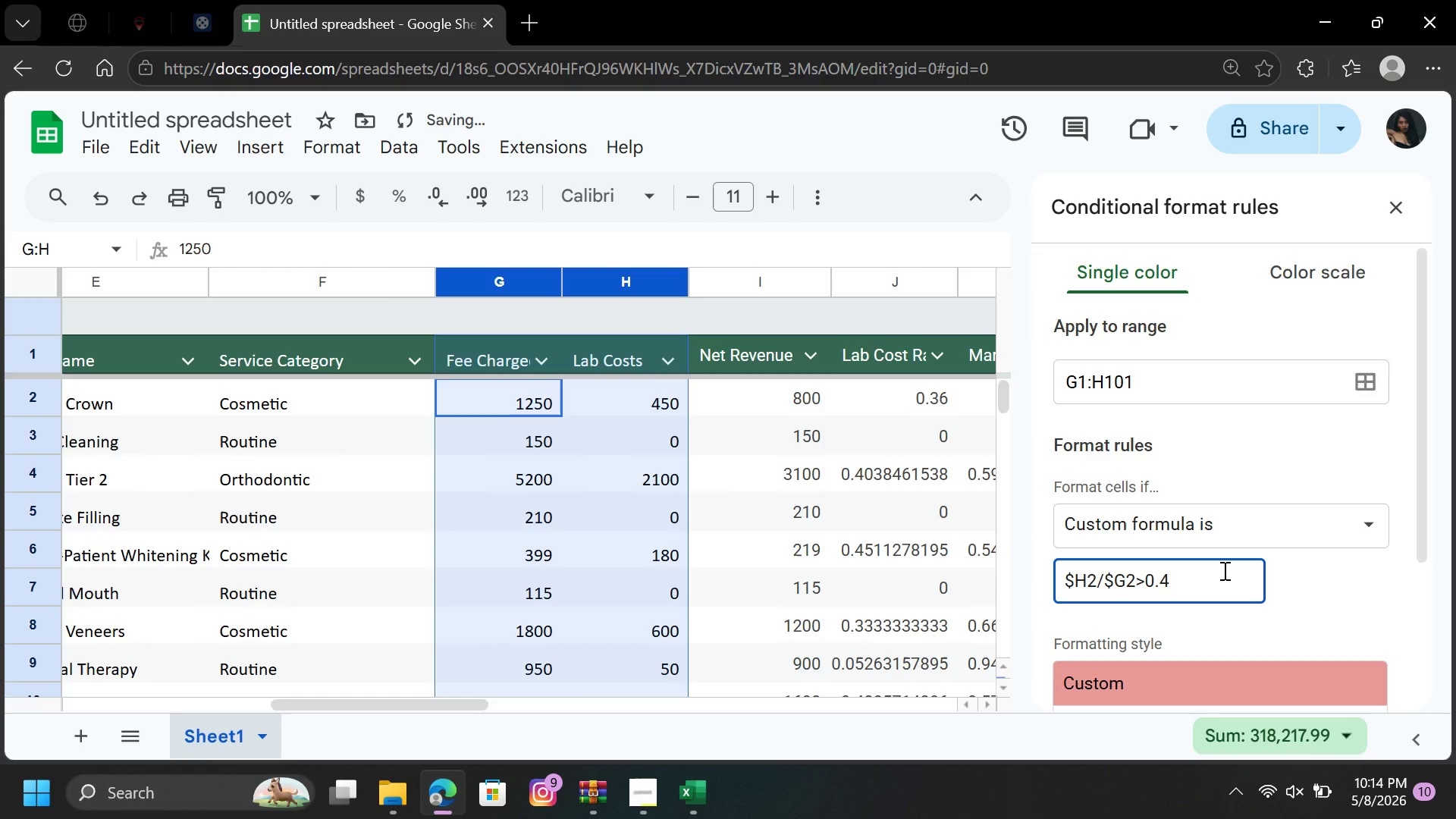 
key(Enter)
 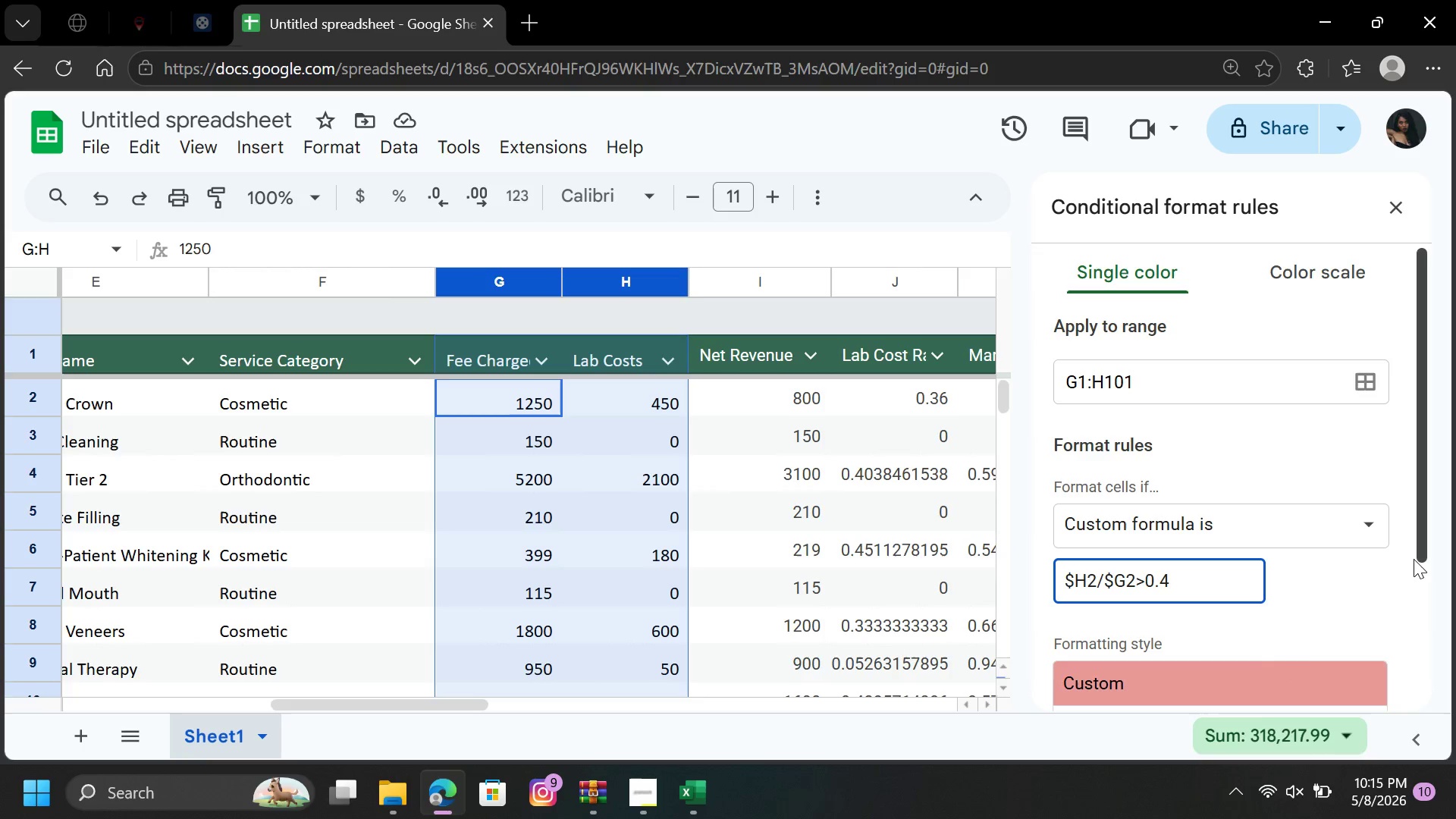 
left_click_drag(start_coordinate=[1418, 547], to_coordinate=[1405, 686])
 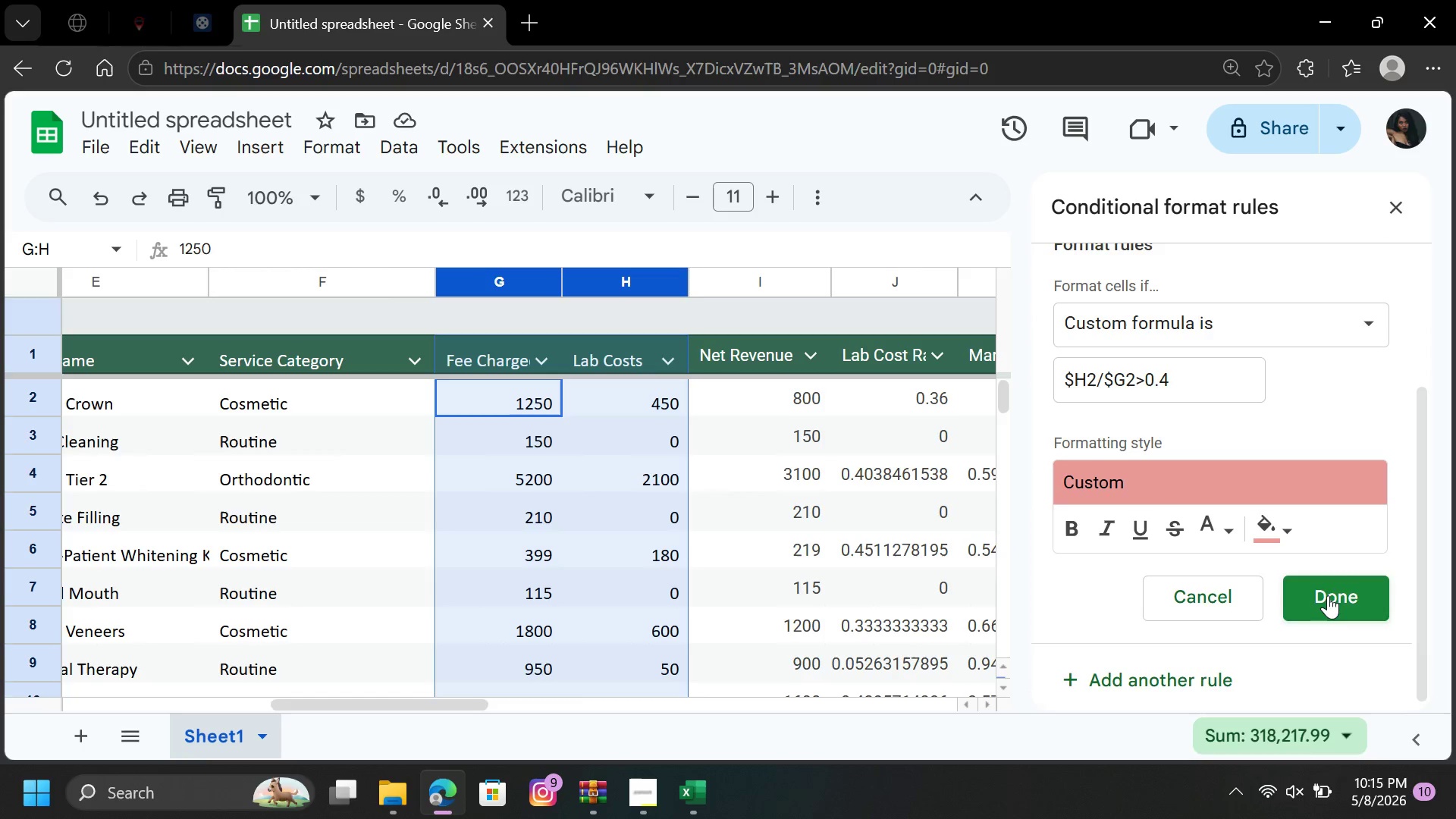 
left_click([1327, 595])
 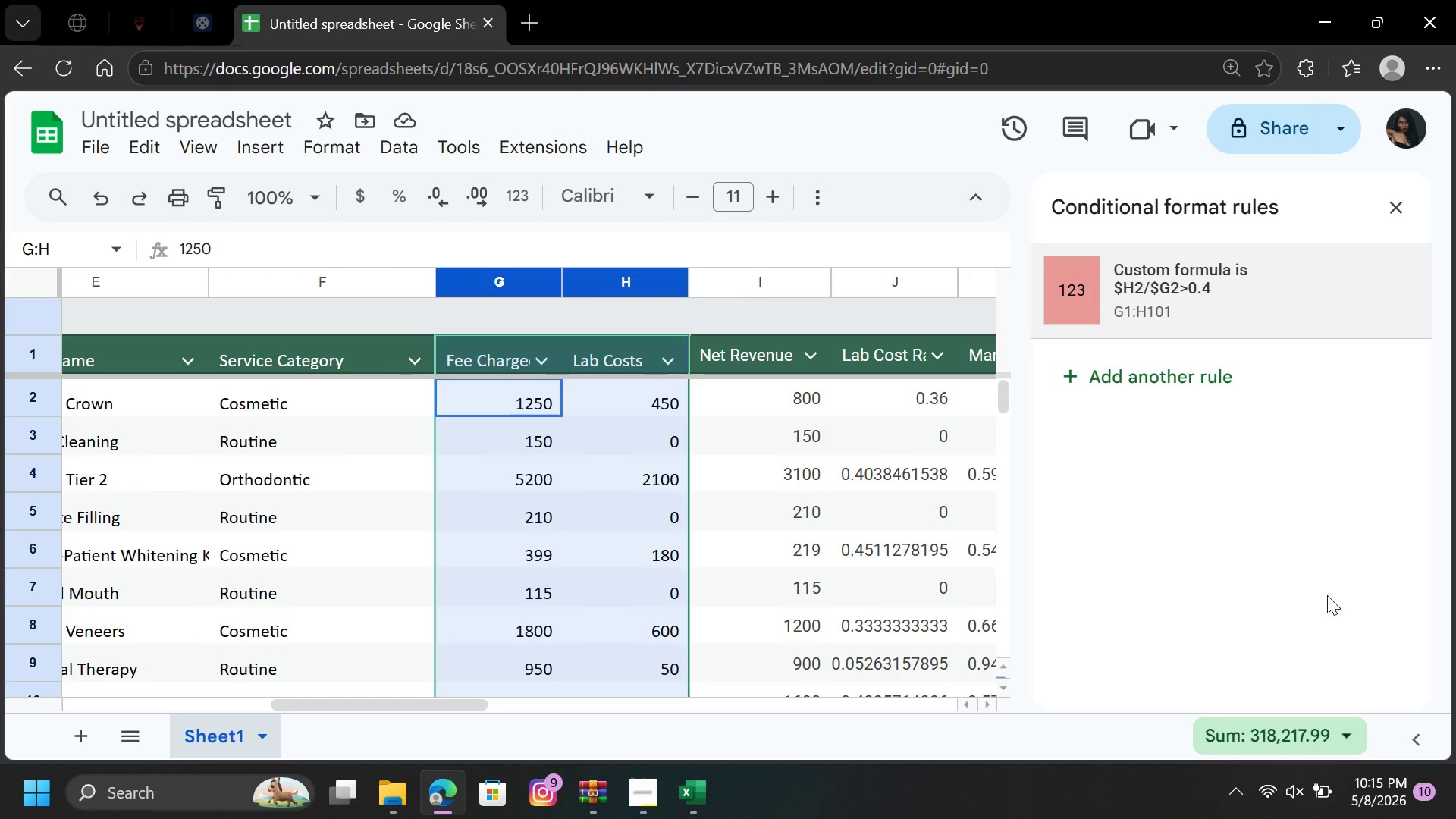 
wait(55.92)
 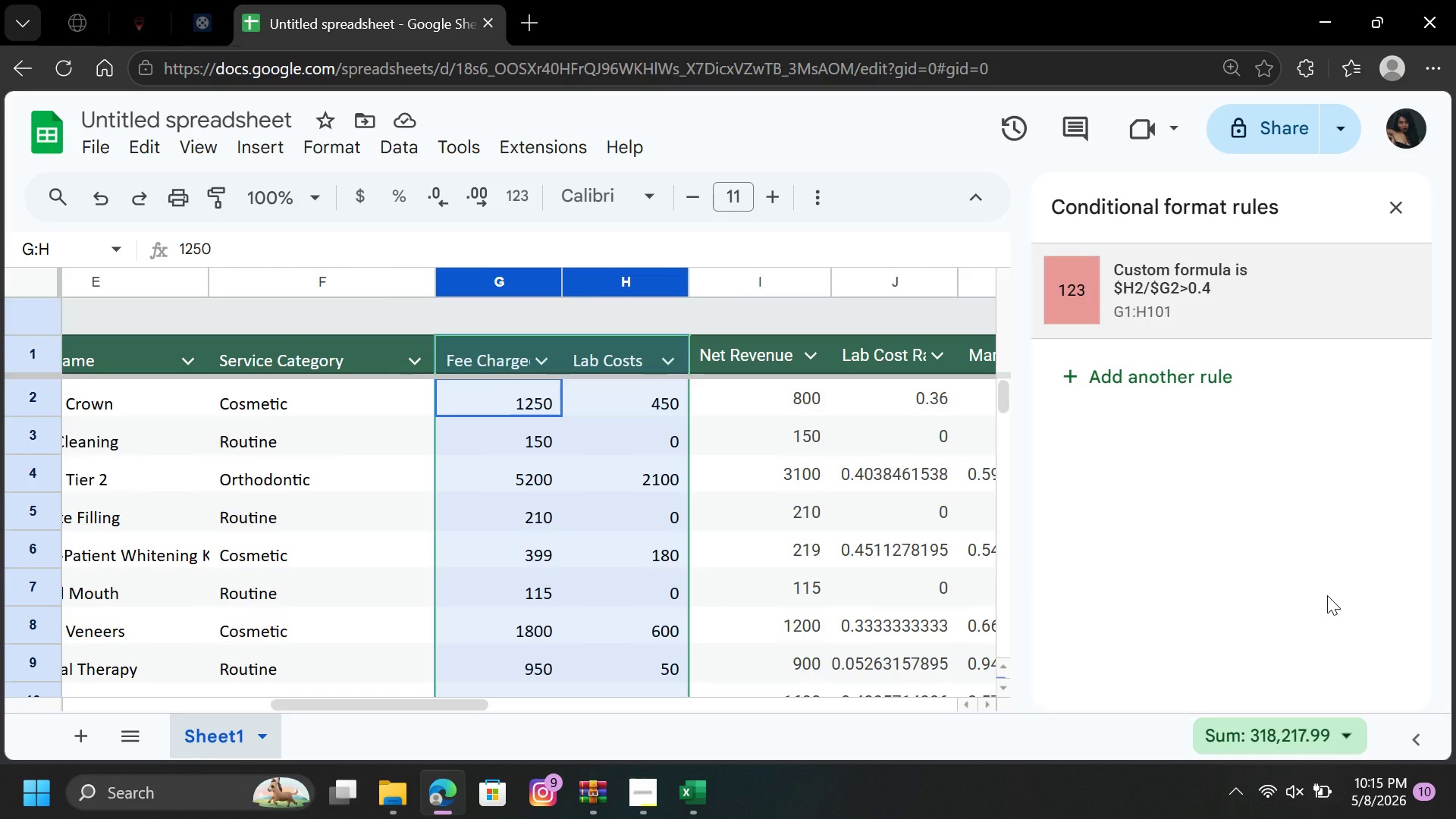 
left_click([1363, 296])
 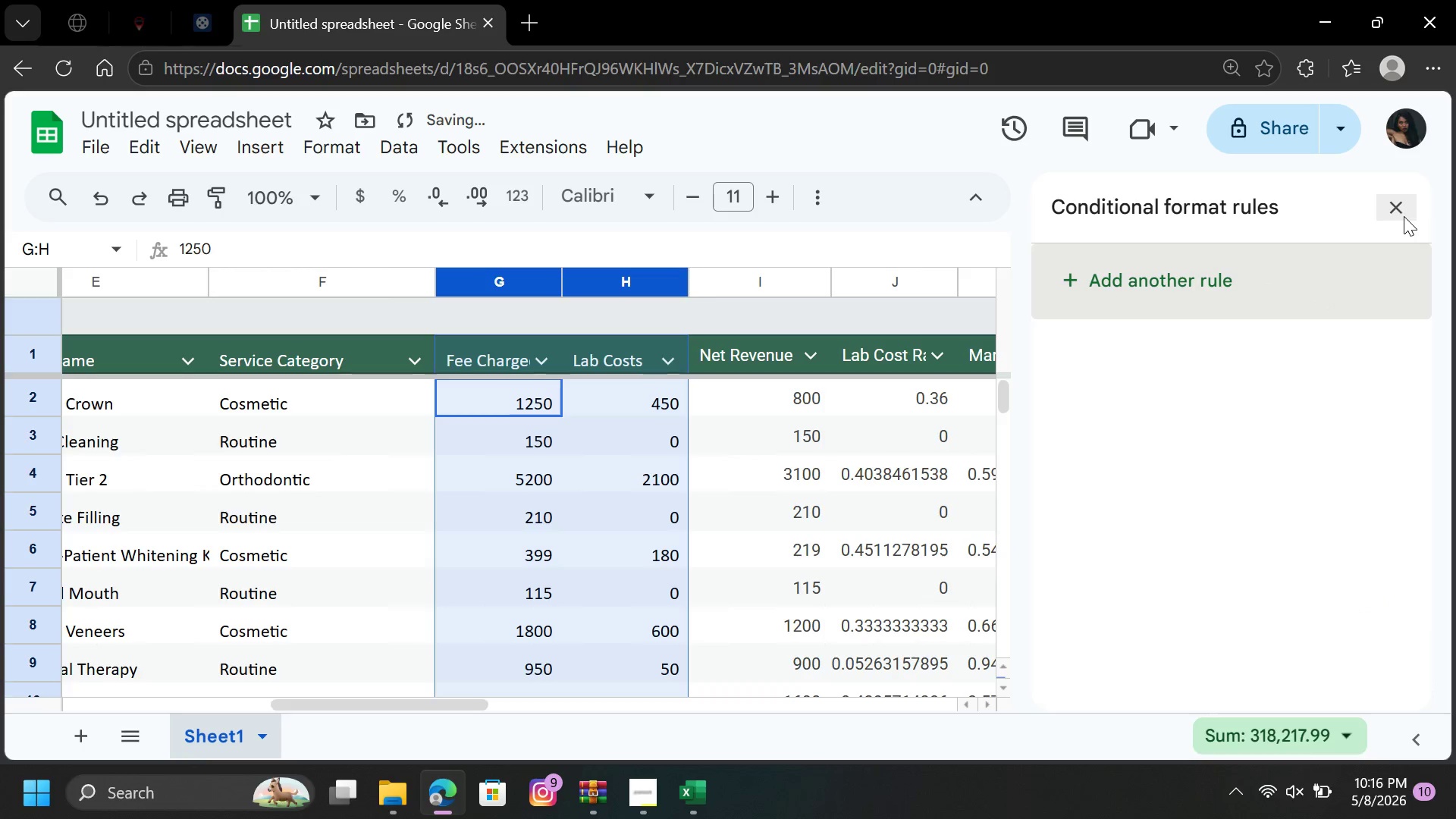 
left_click([1405, 215])
 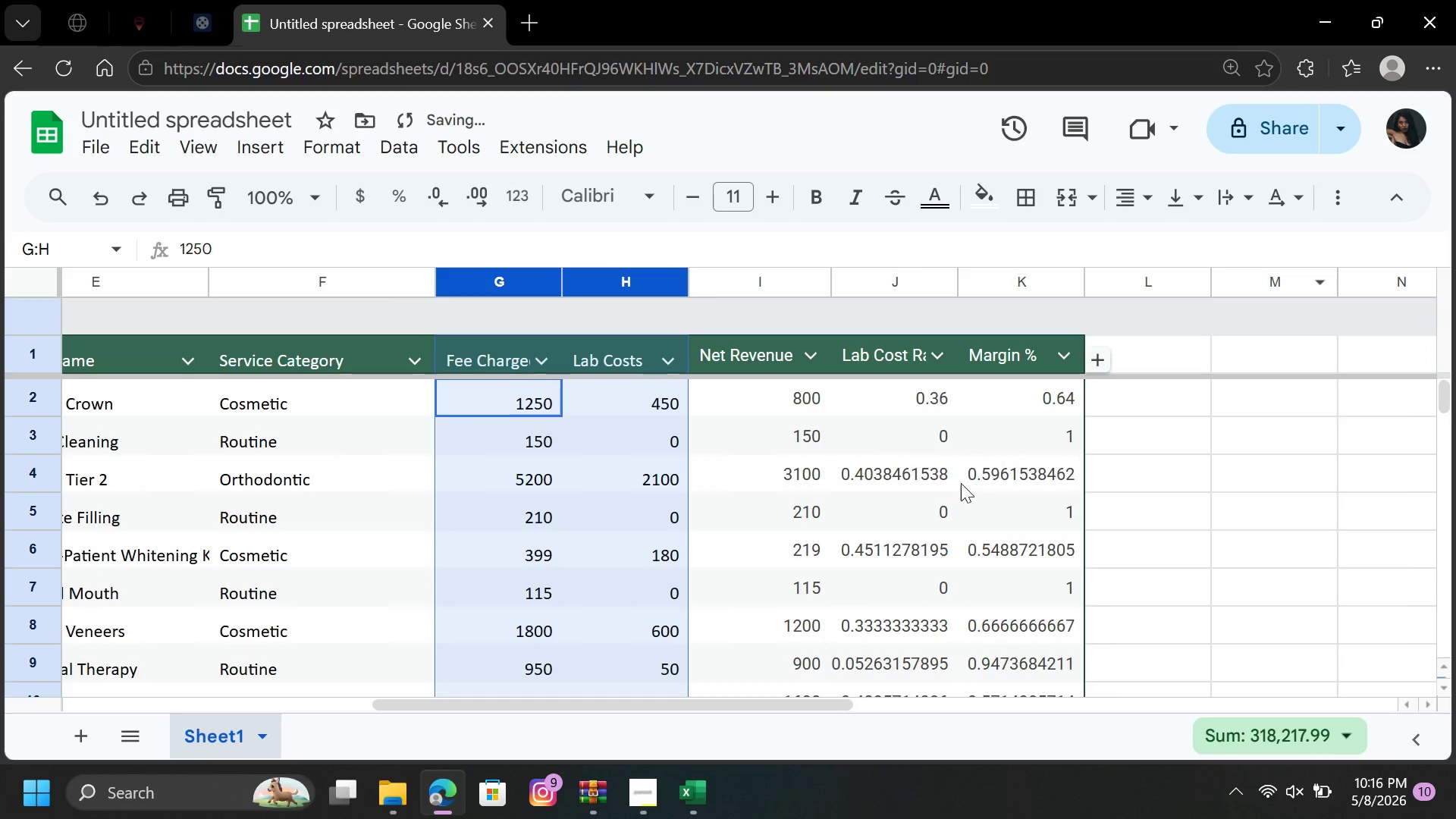 
left_click([947, 485])
 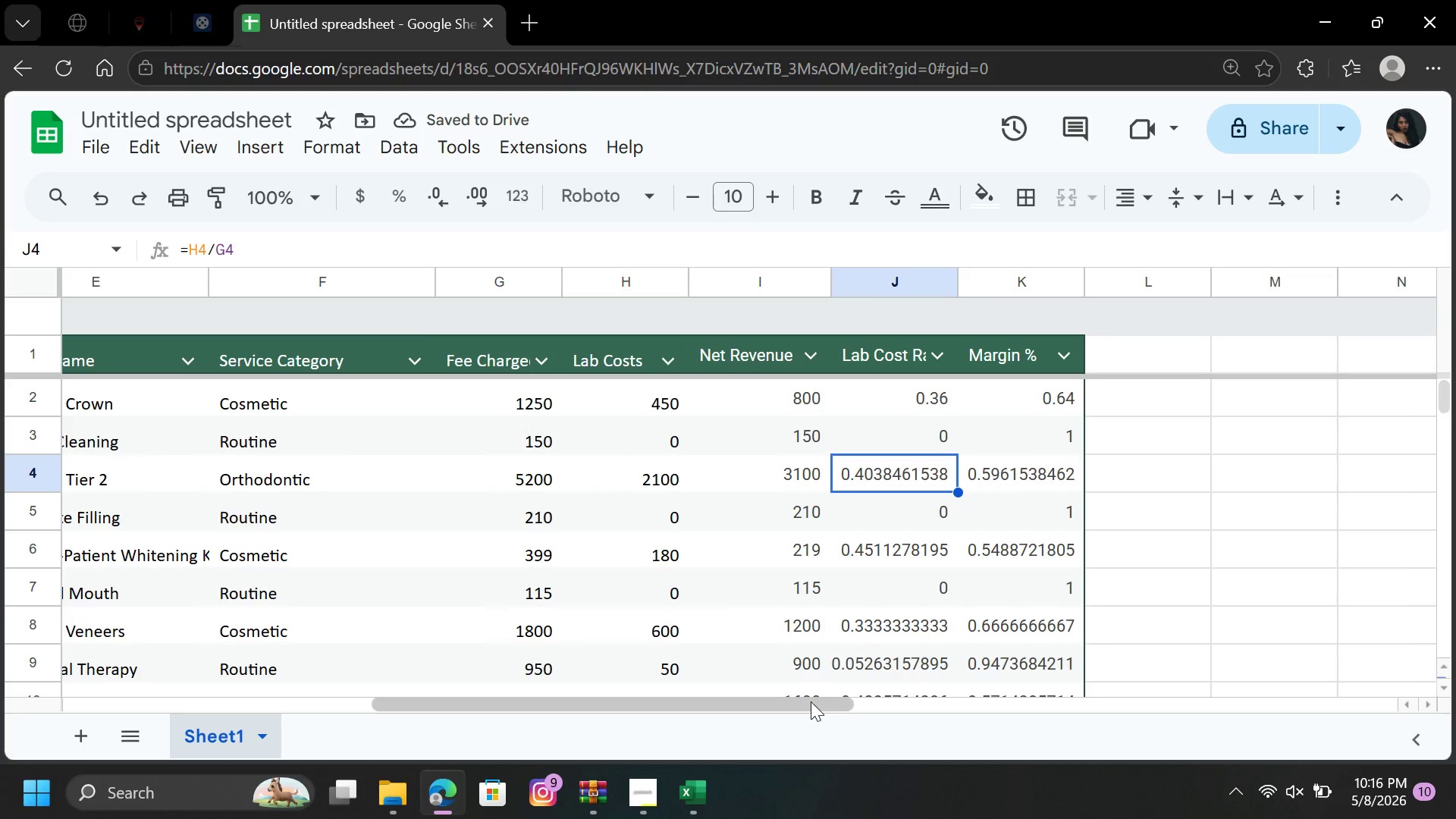 
left_click([806, 696])
 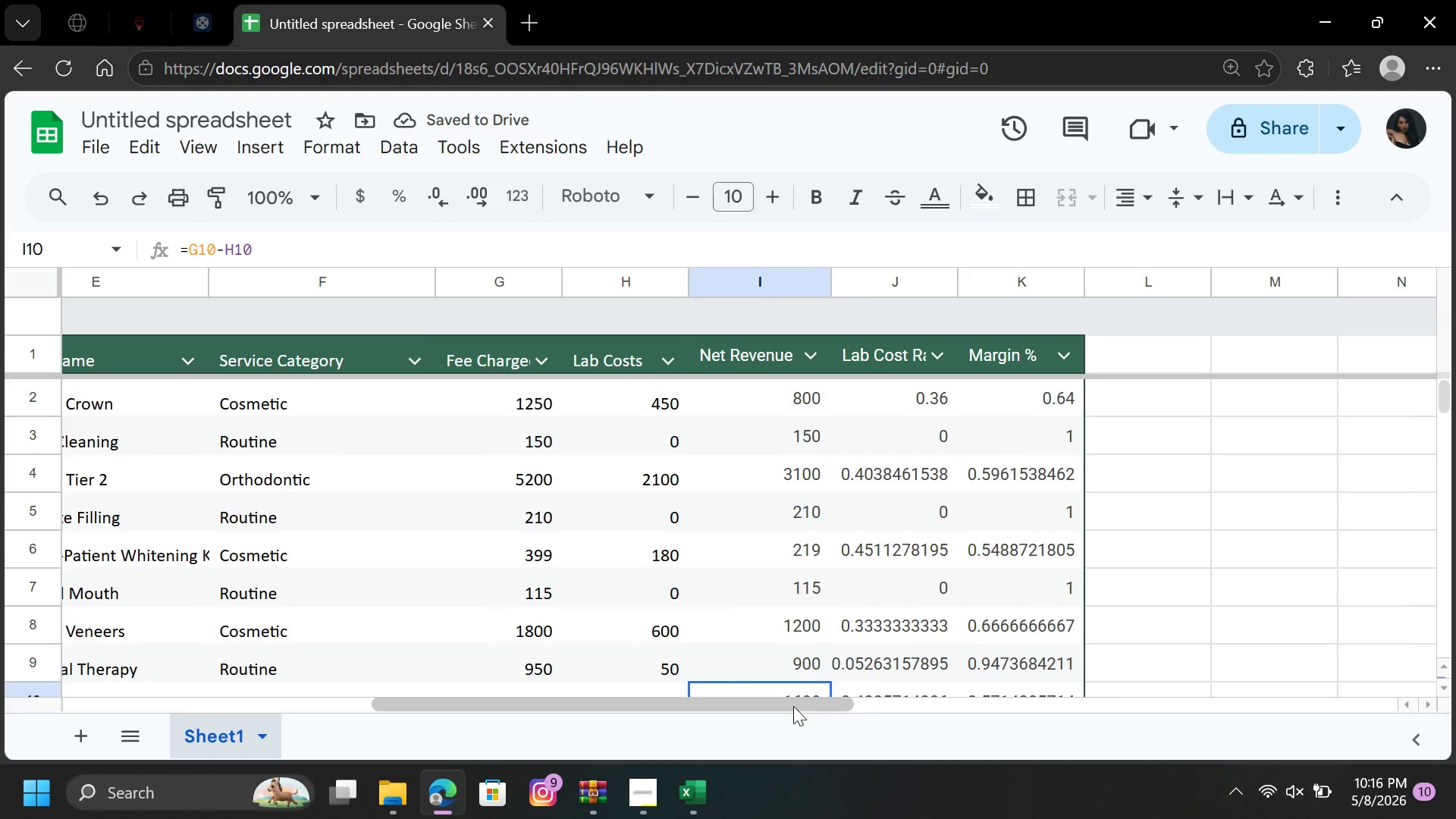 
left_click_drag(start_coordinate=[793, 706], to_coordinate=[293, 696])
 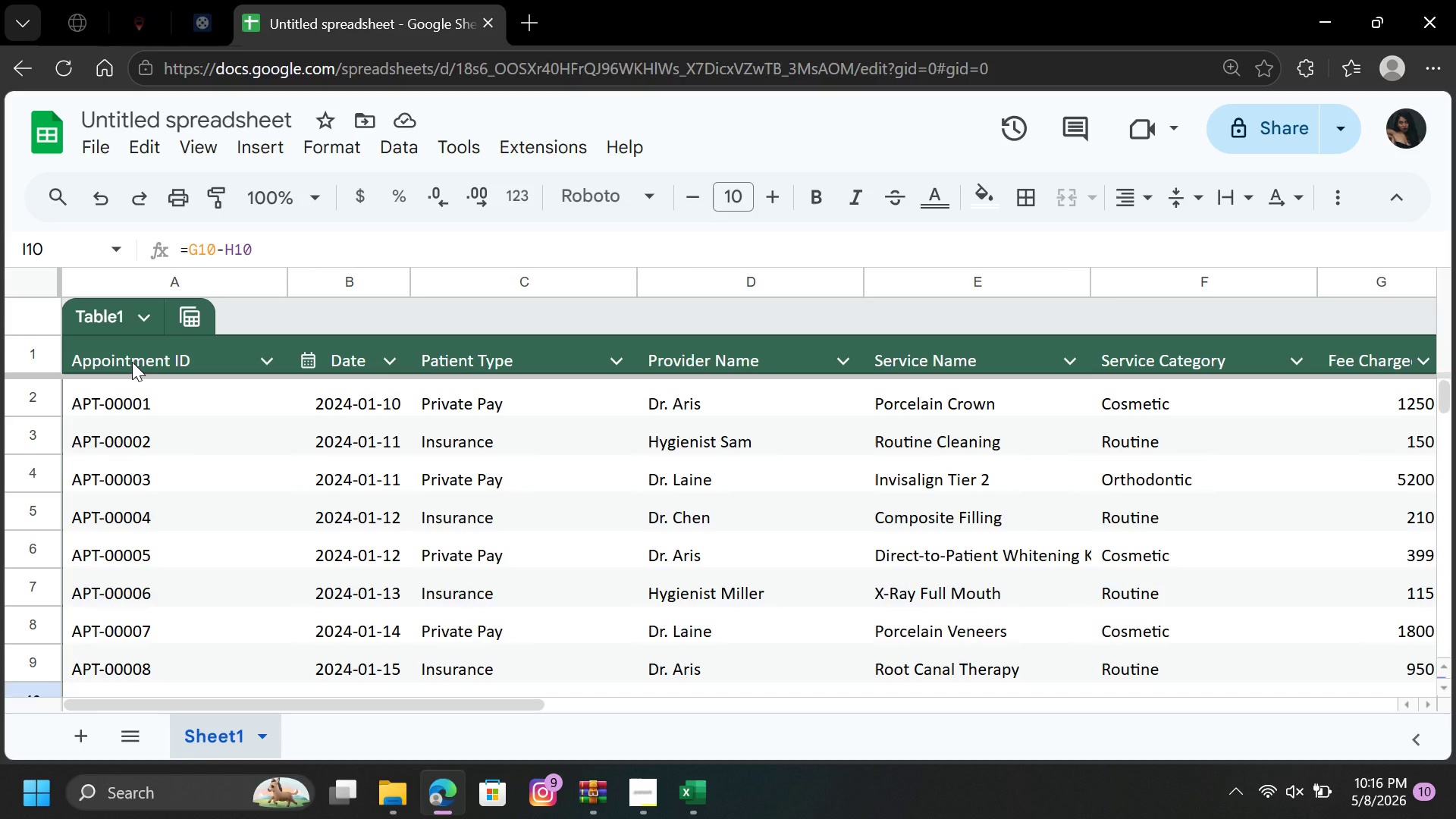 
left_click_drag(start_coordinate=[132, 362], to_coordinate=[155, 428])
 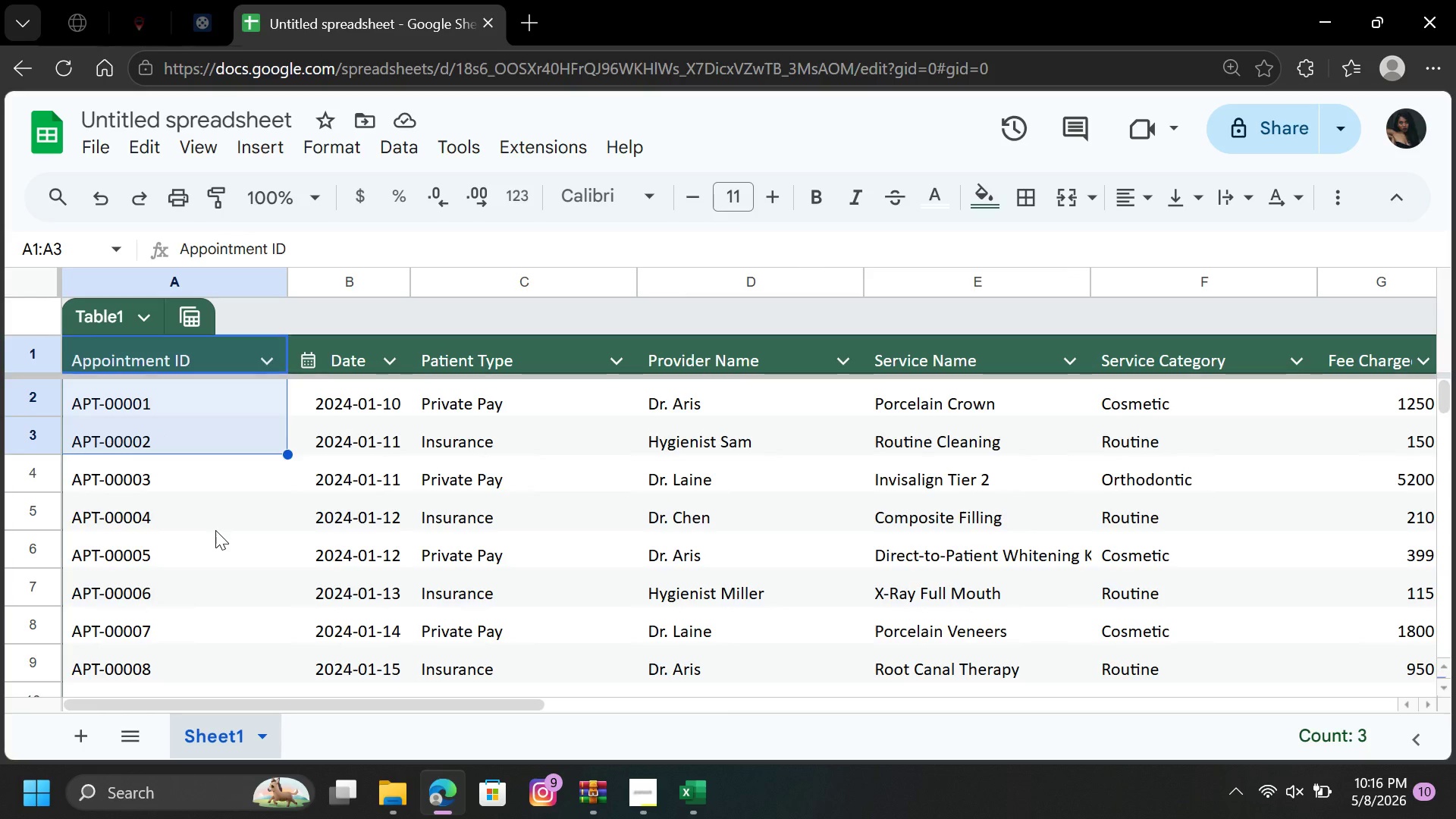 
left_click([215, 530])
 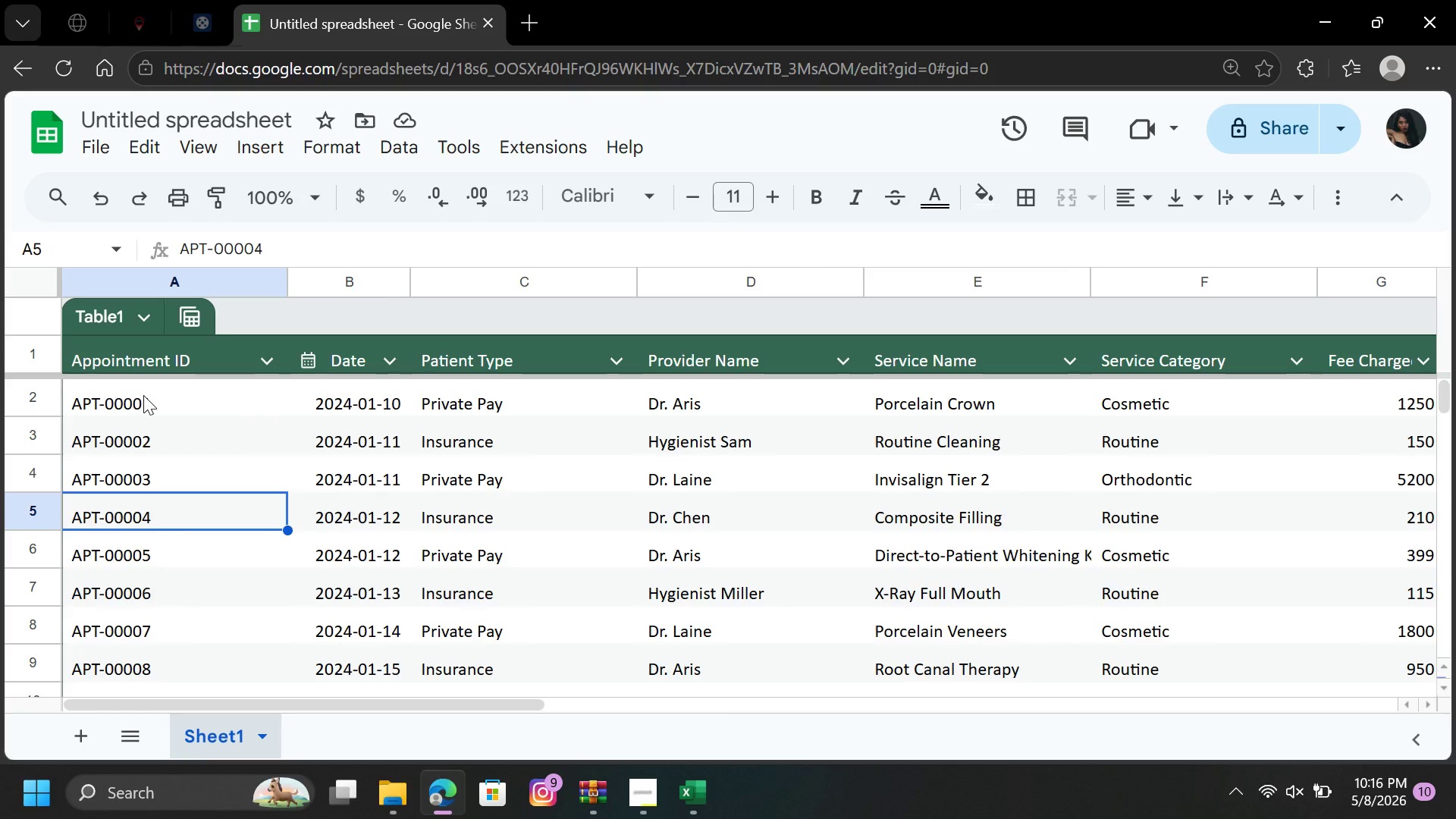 
left_click_drag(start_coordinate=[143, 395], to_coordinate=[912, 545])
 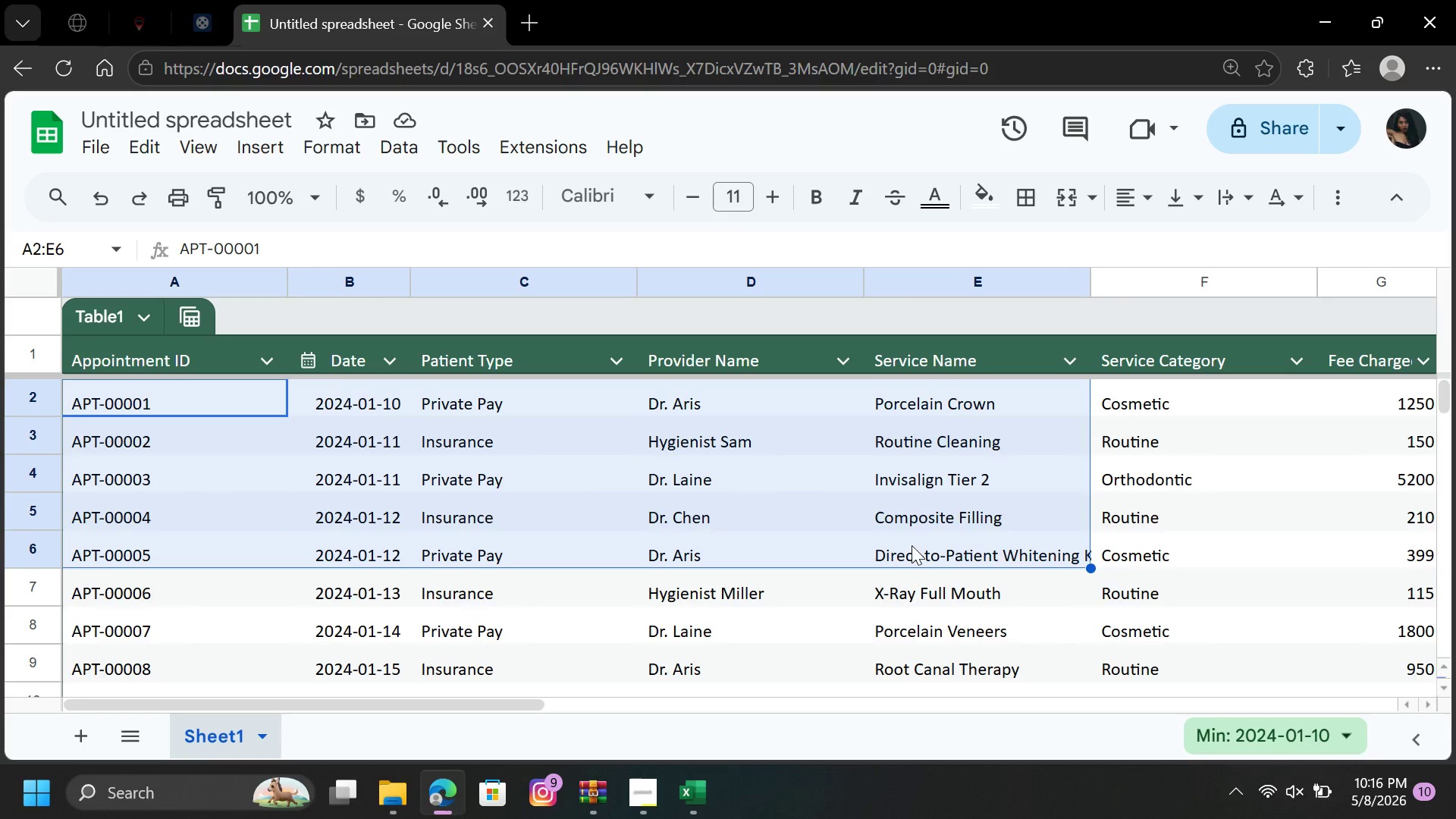 
left_click([813, 479])
 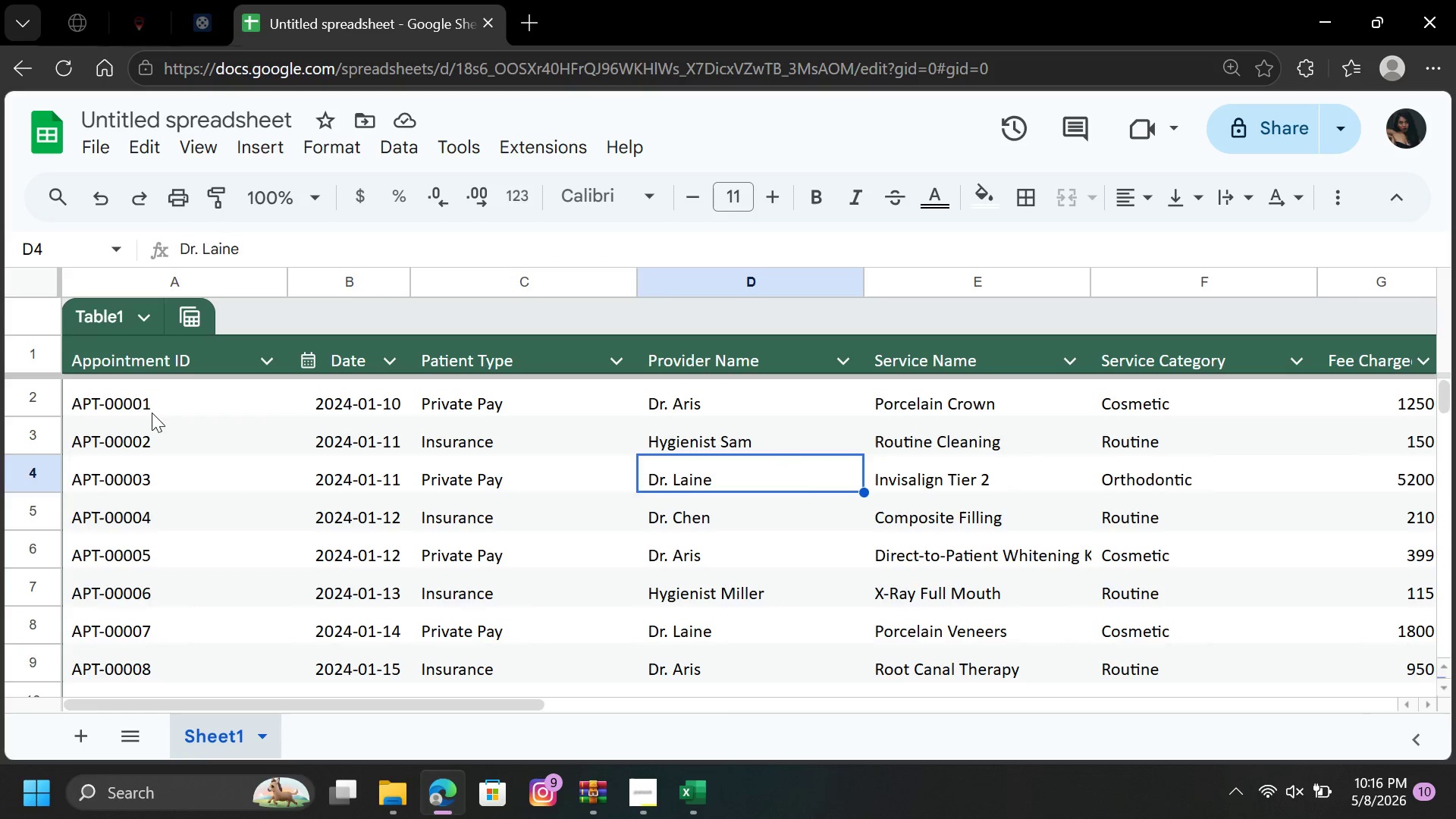 
left_click_drag(start_coordinate=[152, 412], to_coordinate=[1127, 762])
 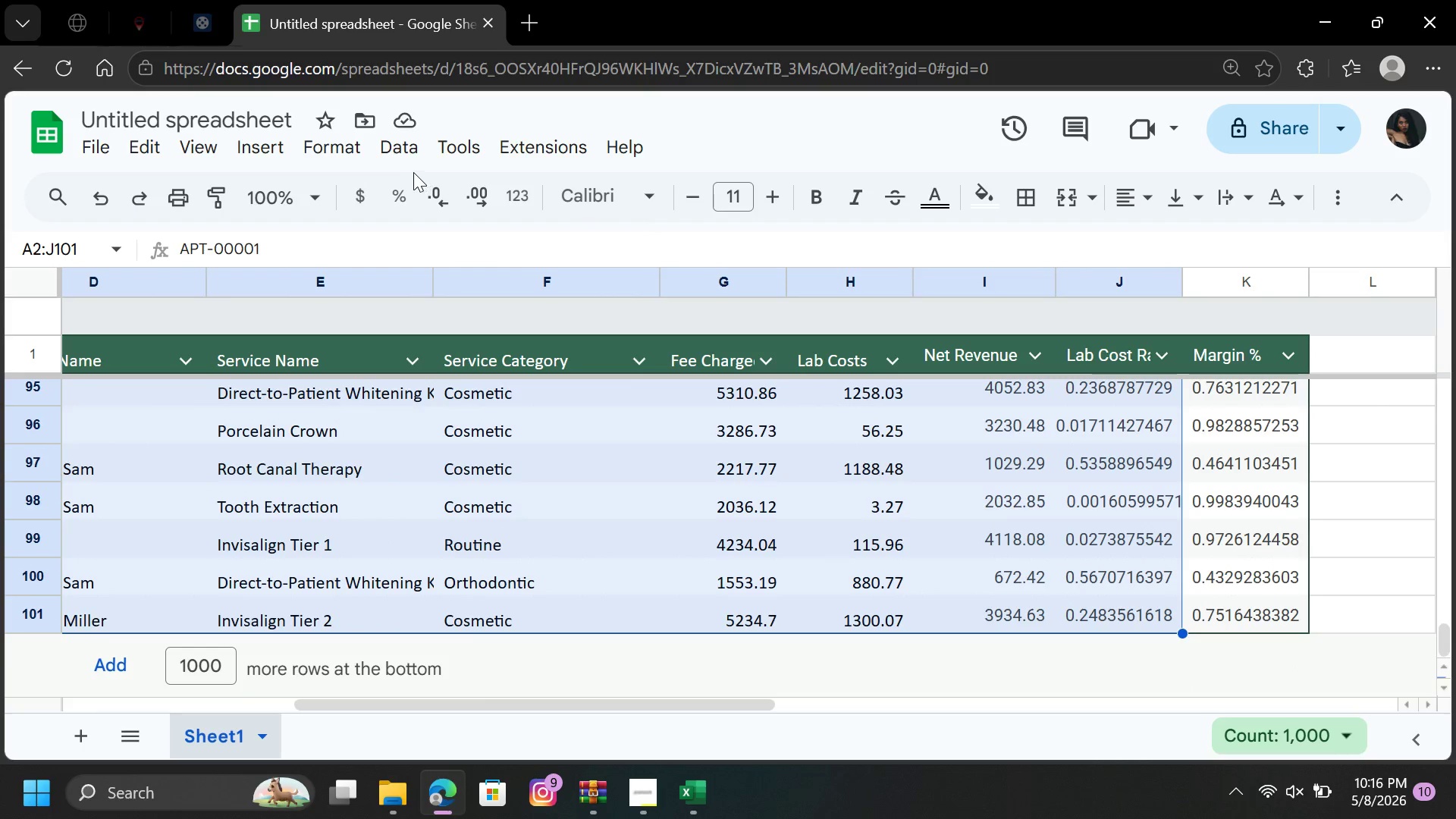 
left_click([337, 149])
 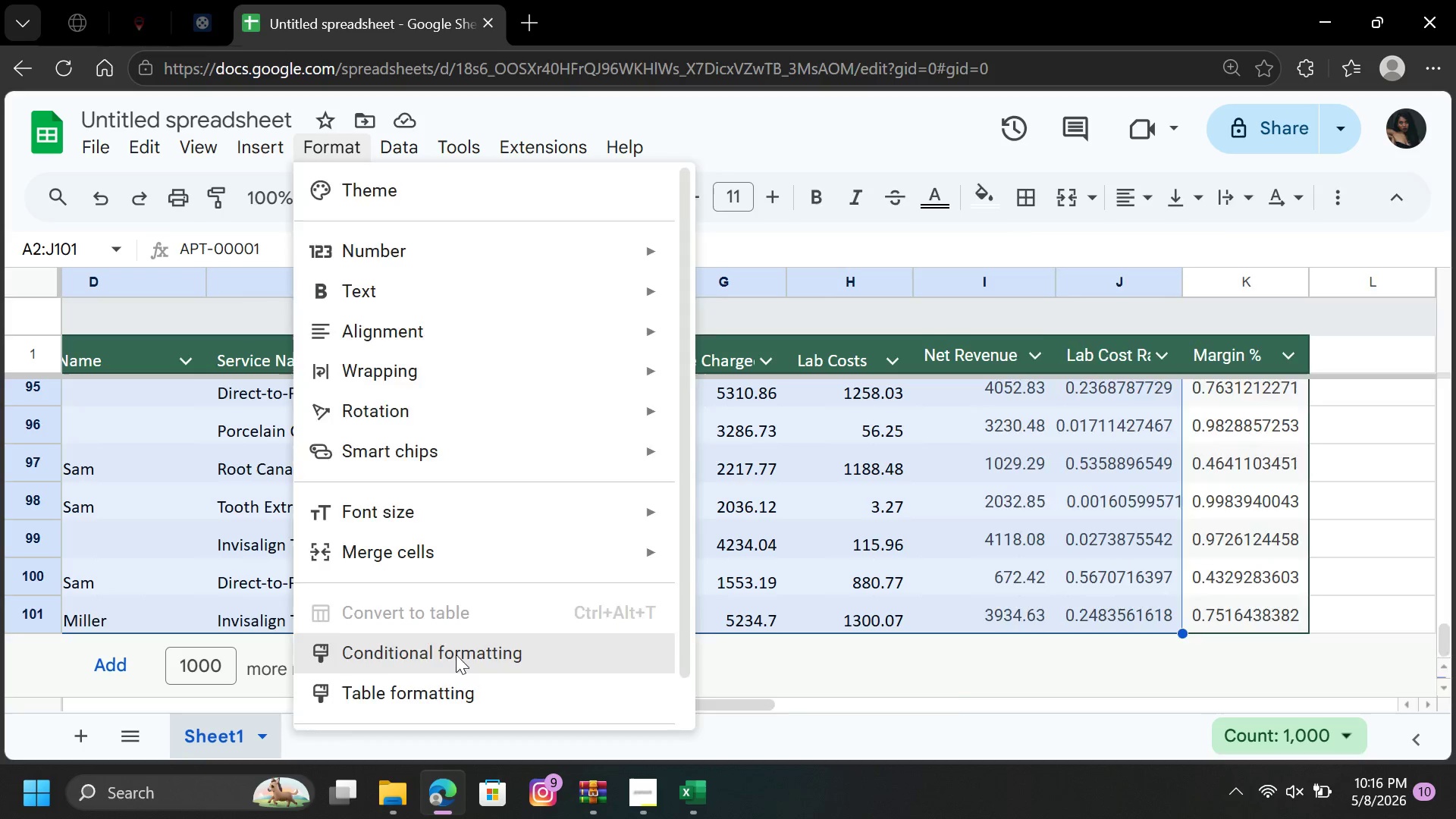 
wait(5.58)
 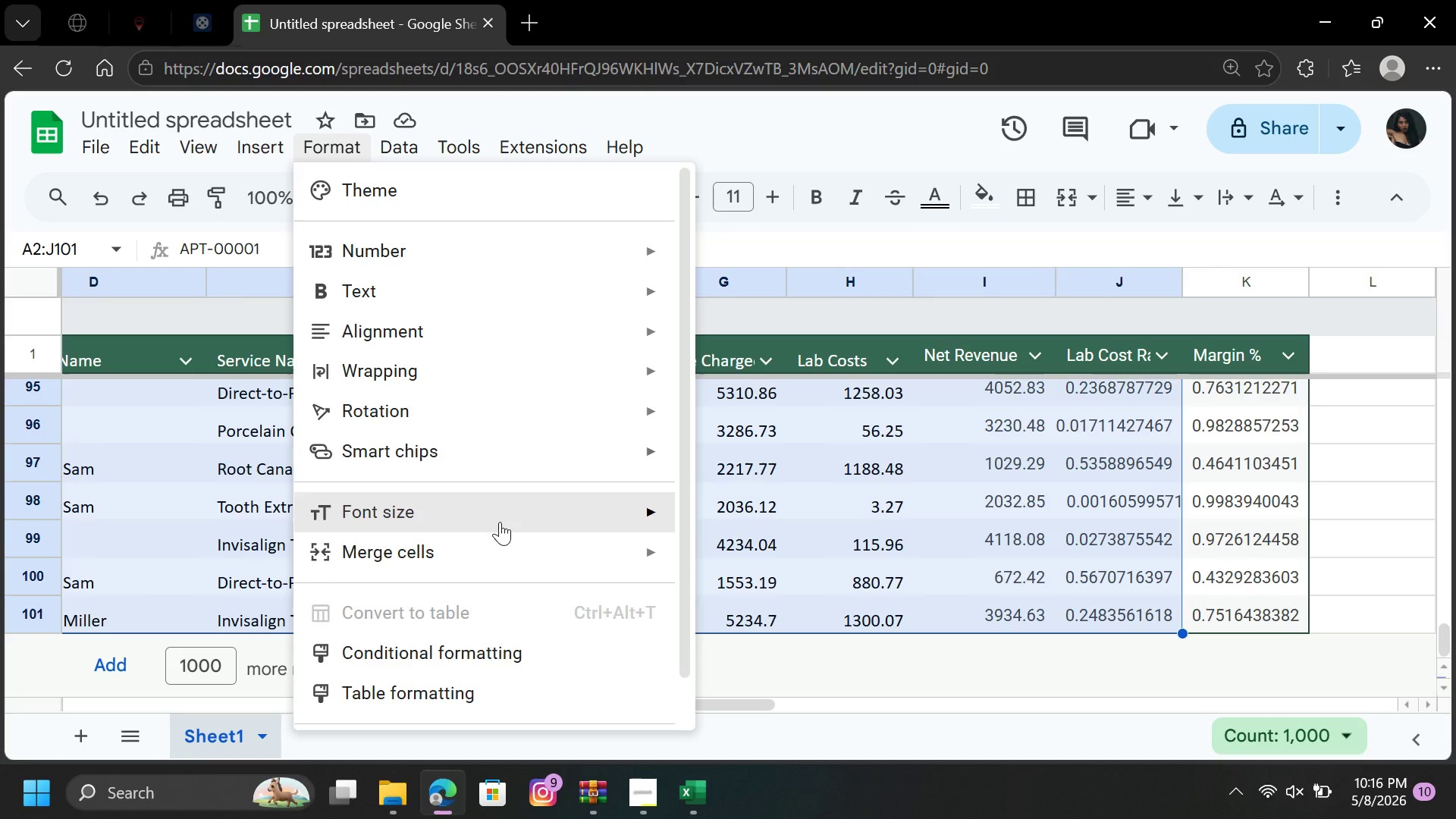 
left_click([1154, 529])
 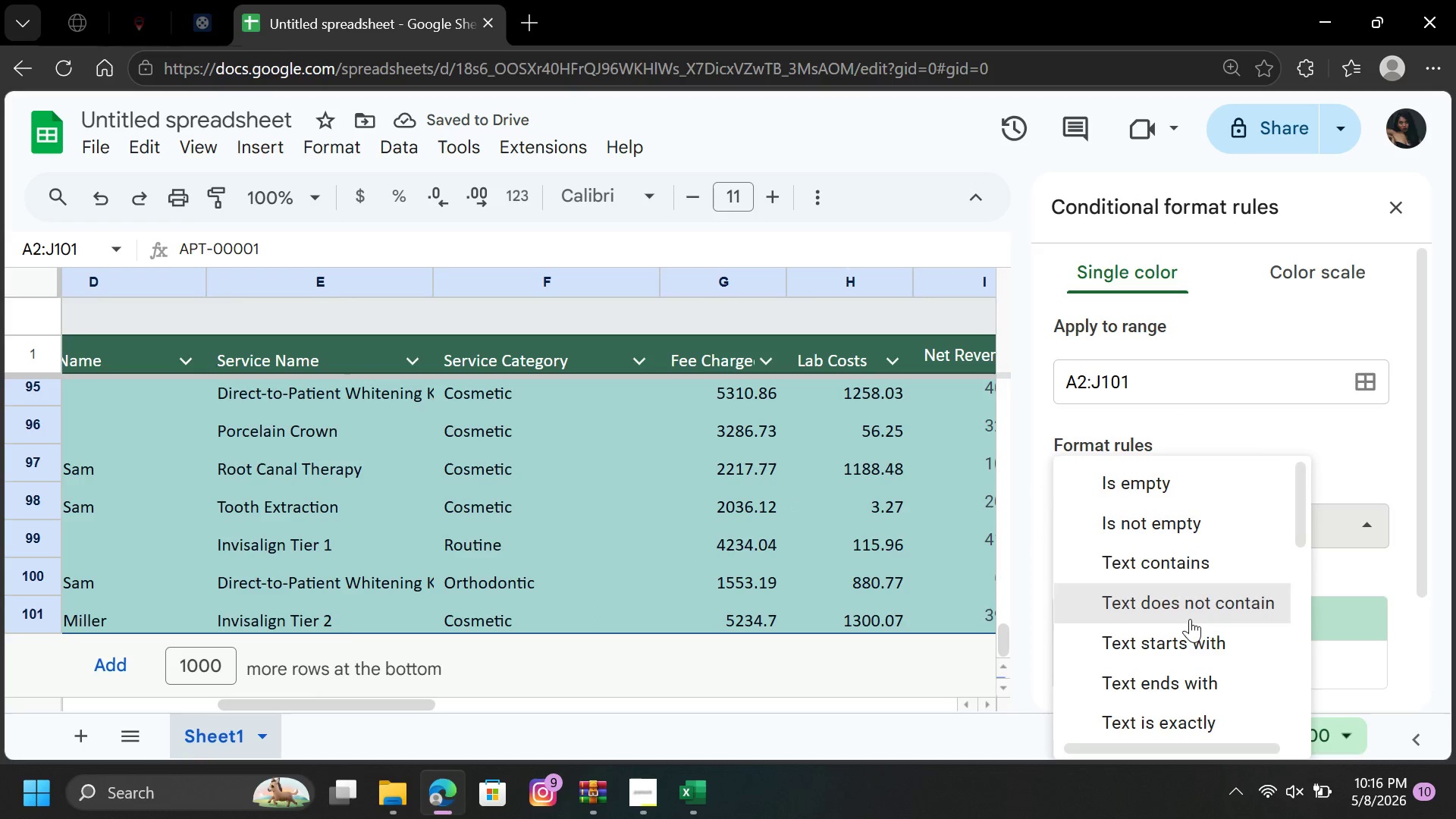 
scroll: coordinate [1174, 654], scroll_direction: down, amount: 2.0
 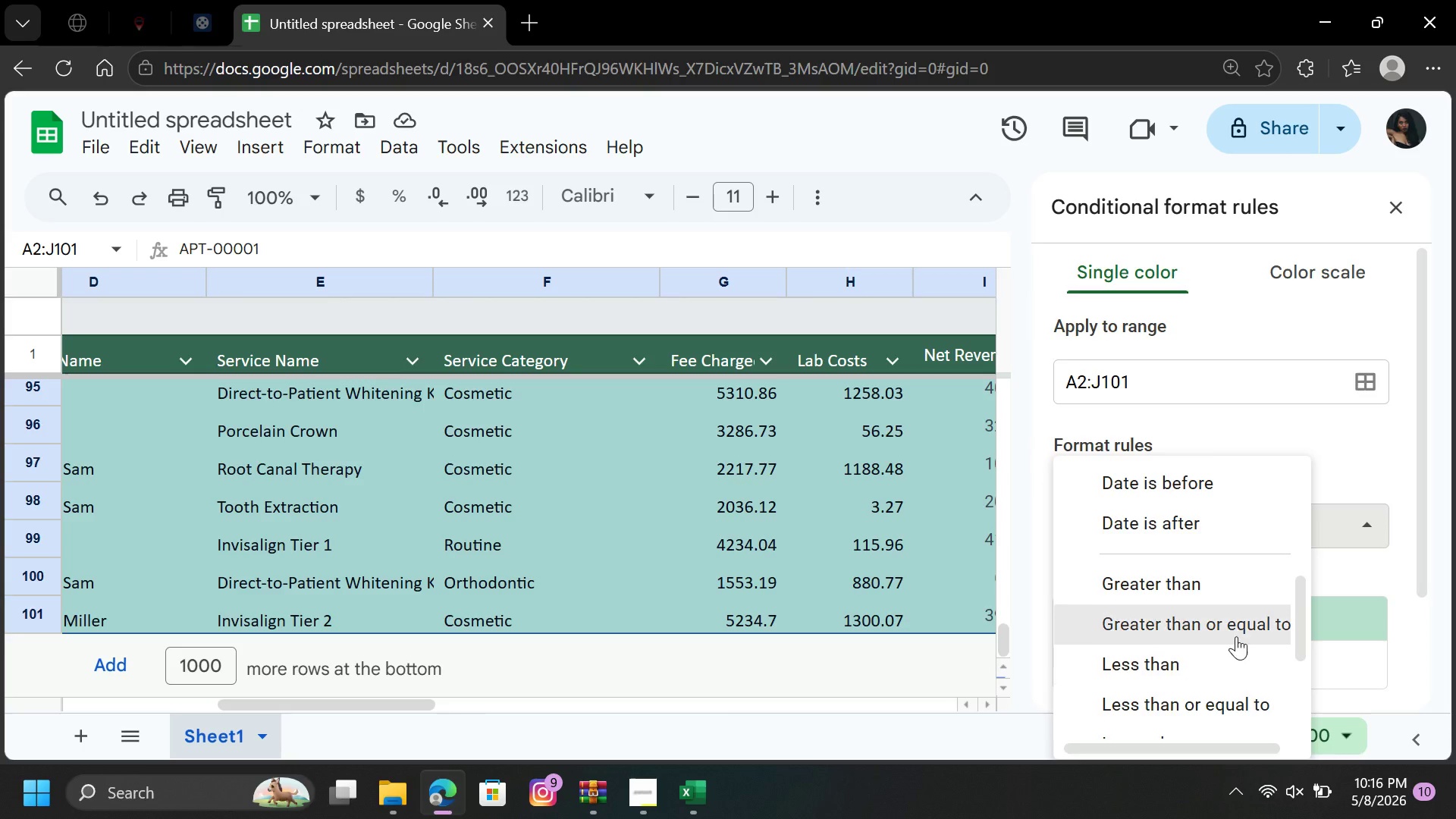 
left_click_drag(start_coordinate=[1299, 607], to_coordinate=[1290, 708])
 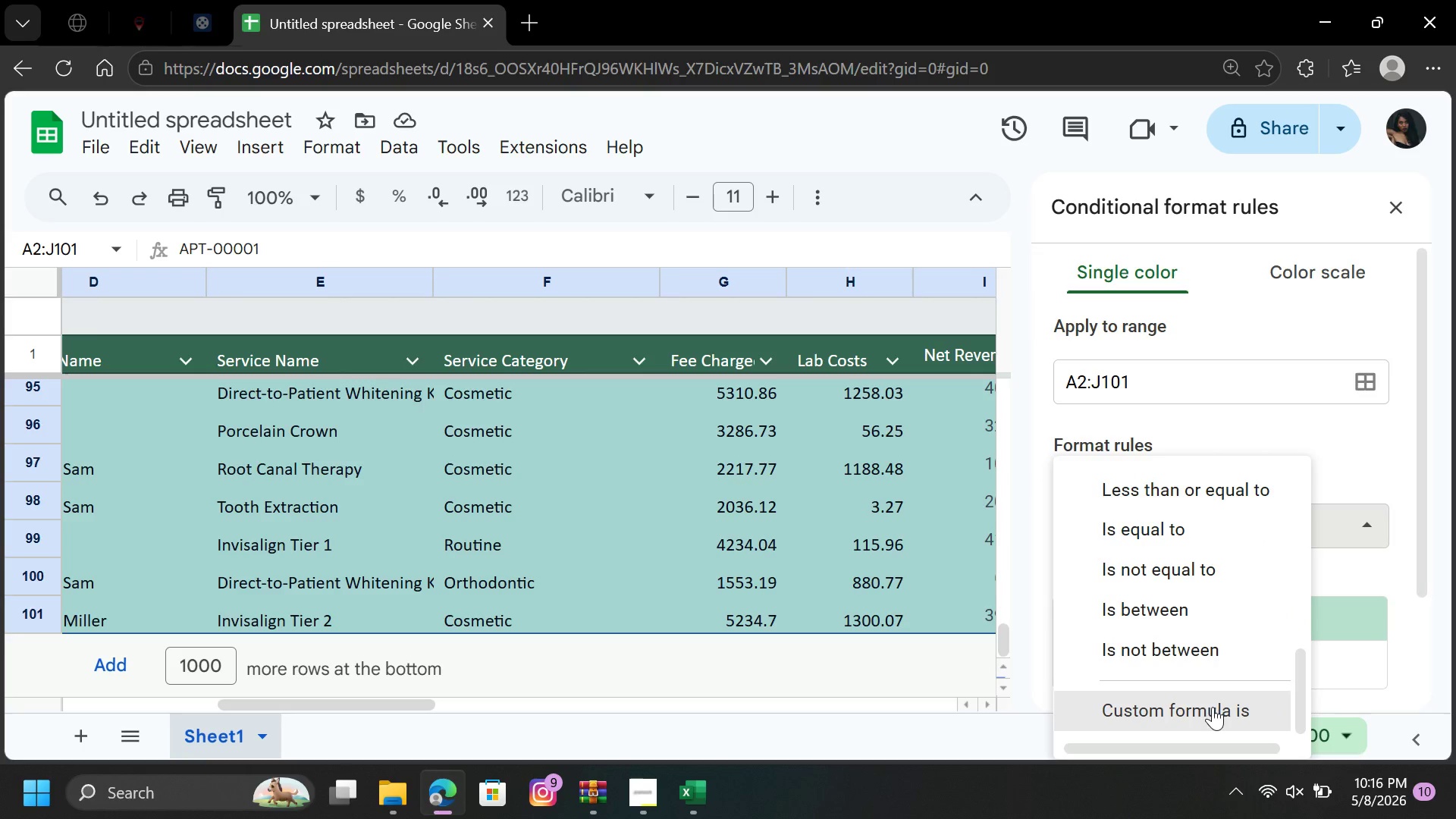 
left_click([1213, 707])
 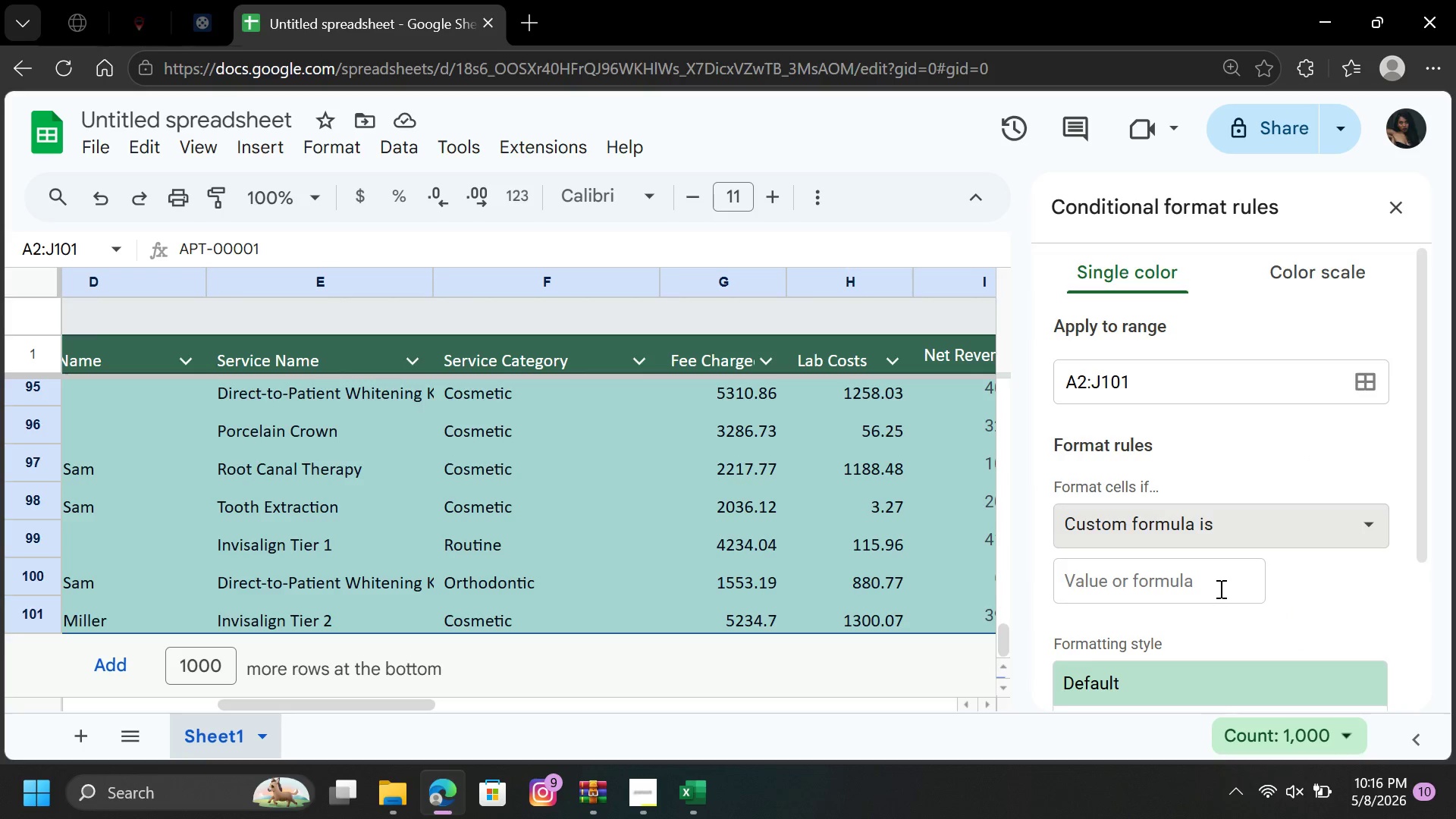 
left_click([1219, 582])
 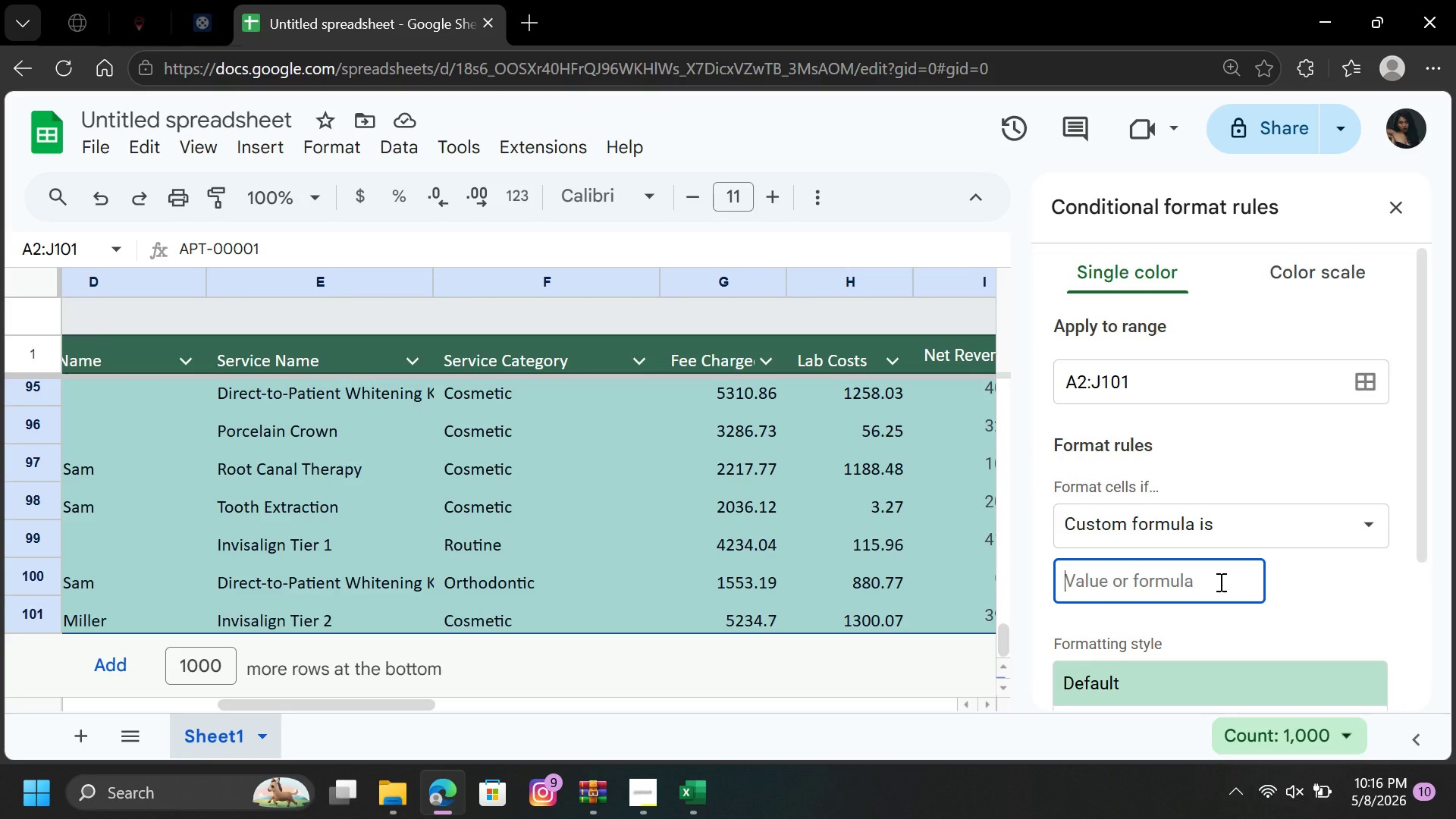 
key(Equal)
 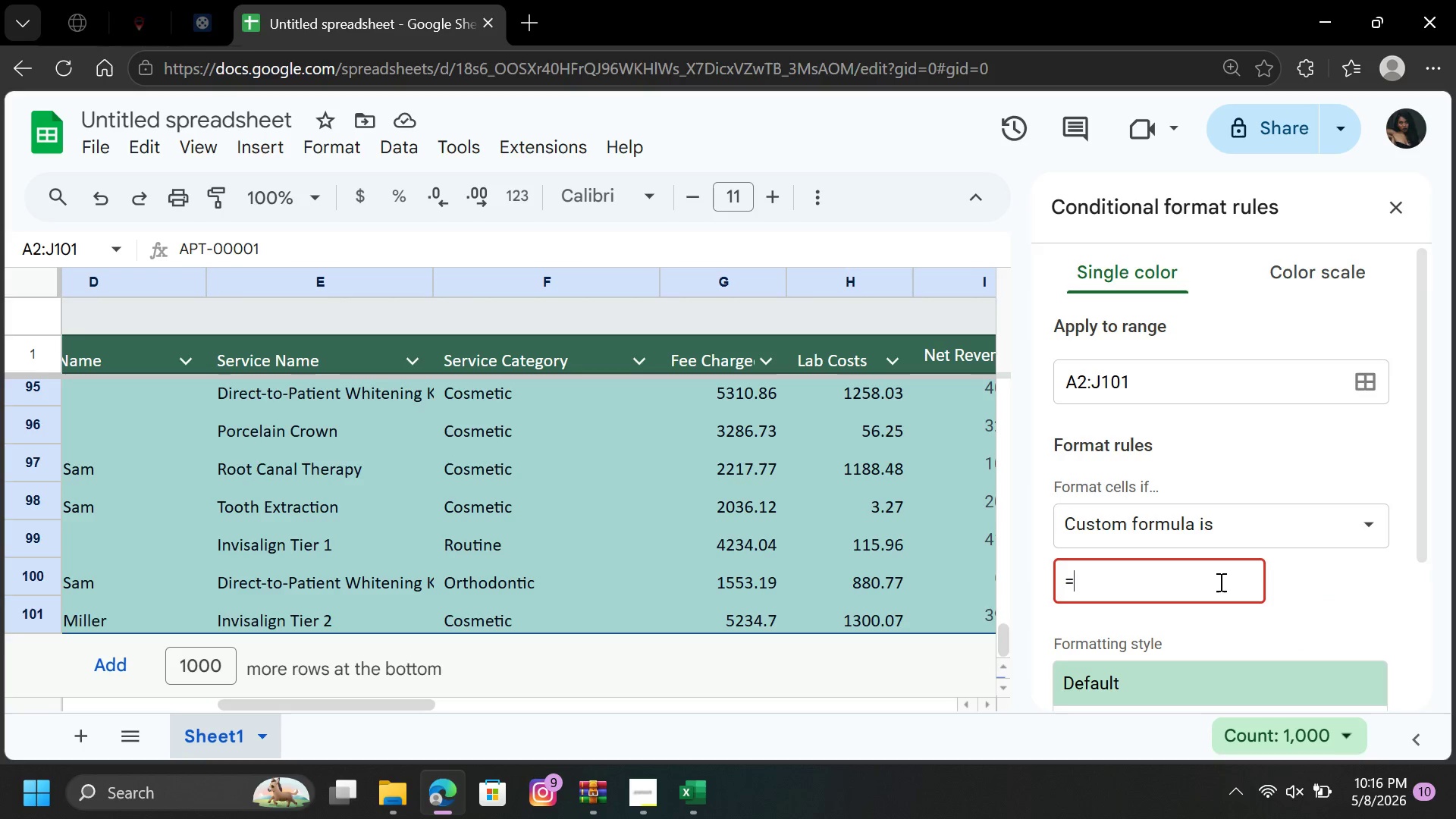 
key(Shift+4)
 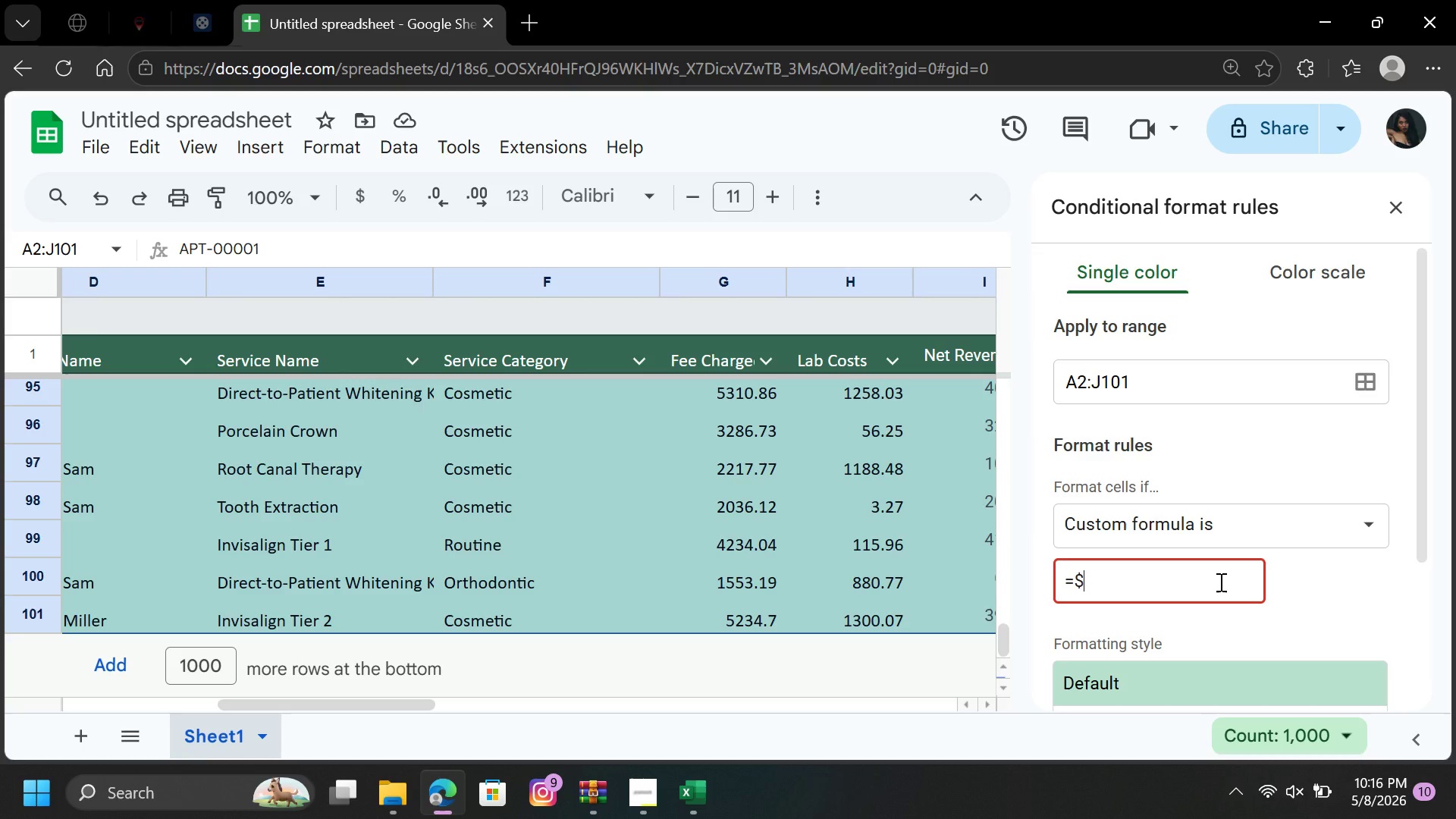 
type(H2)
 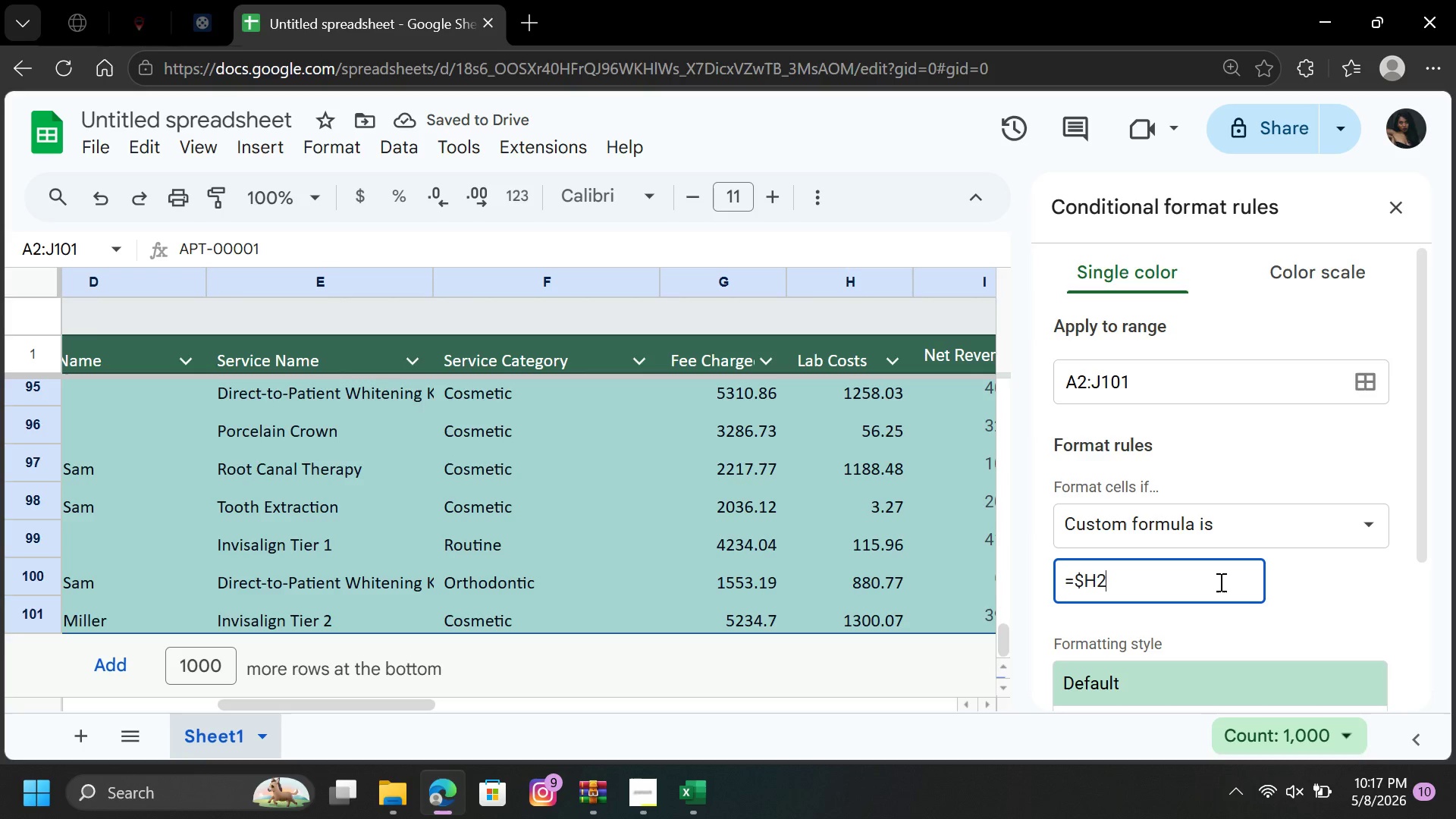 
type(/G2>0.4)
 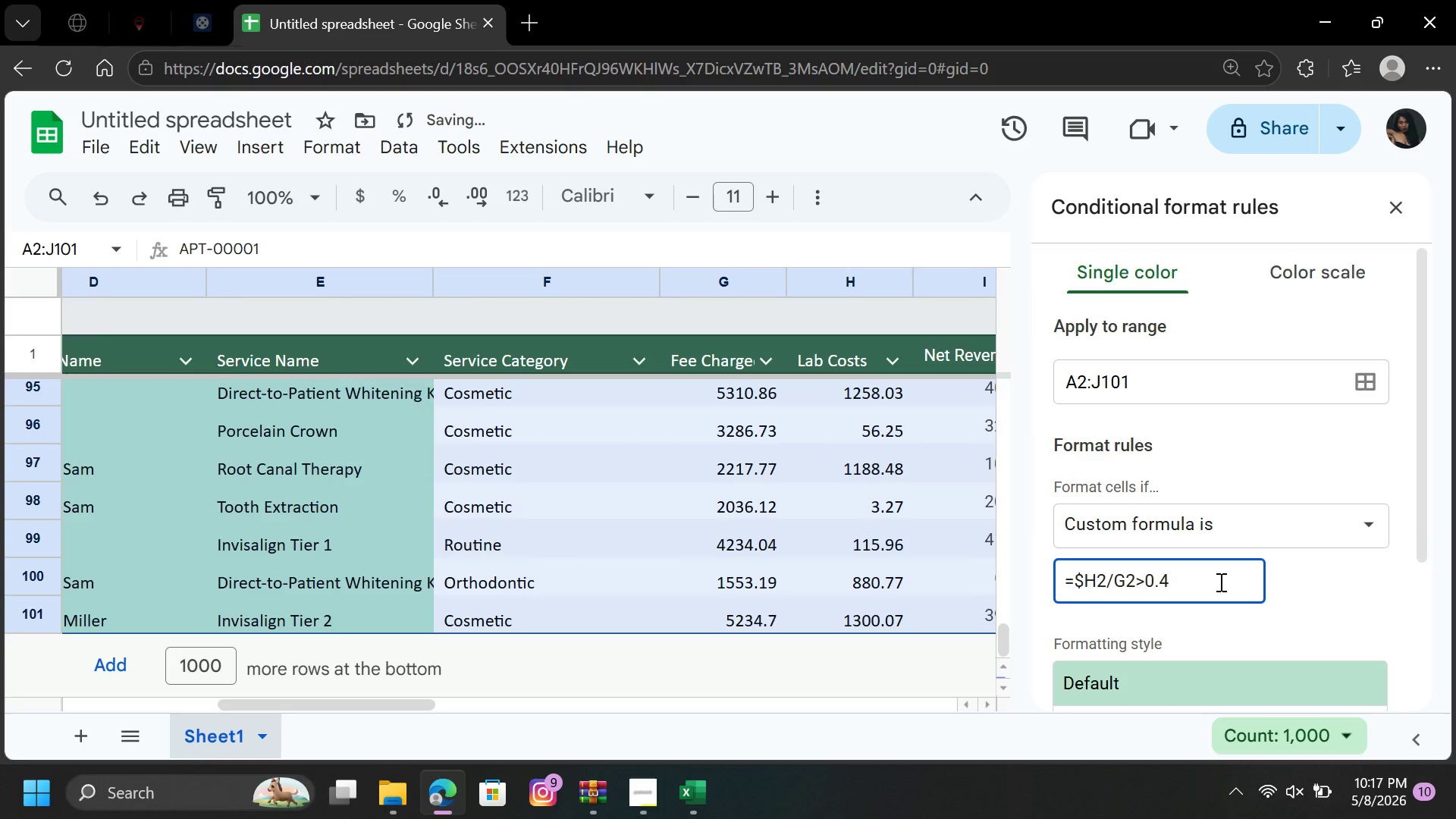 
left_click_drag(start_coordinate=[1425, 527], to_coordinate=[1432, 597])
 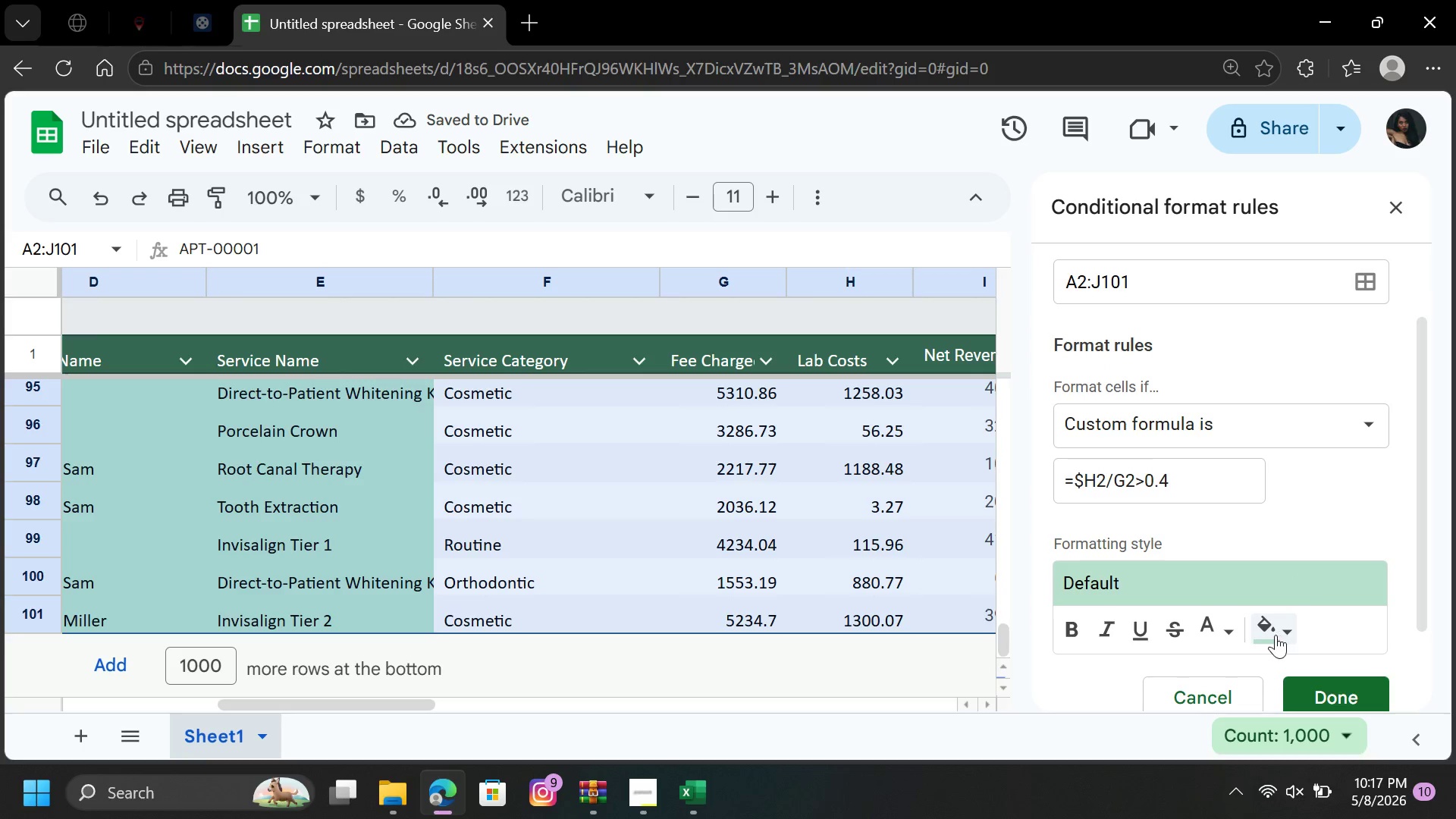 
left_click([1288, 632])
 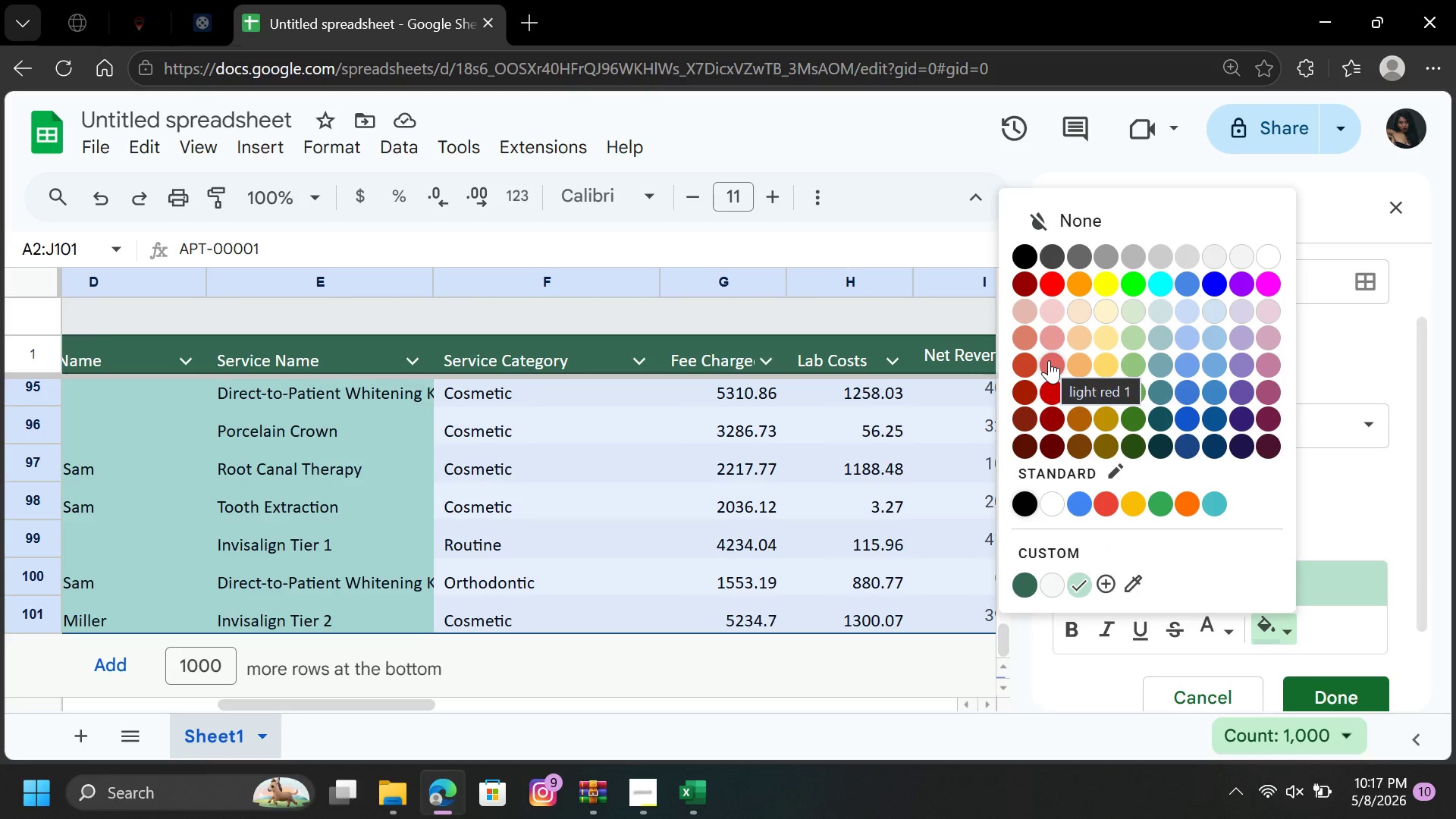 
left_click([1050, 337])
 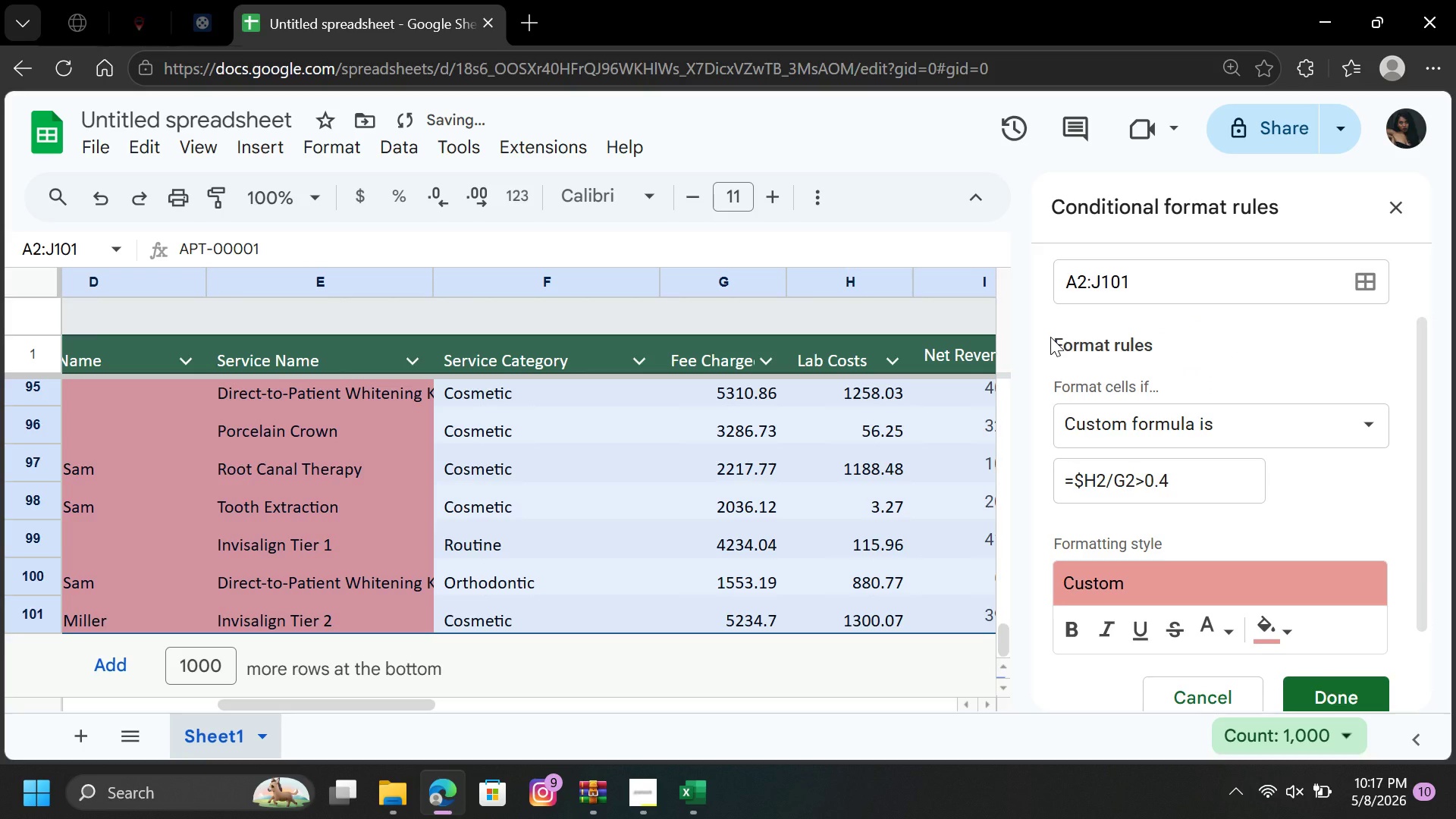 
mouse_move([1210, 575])
 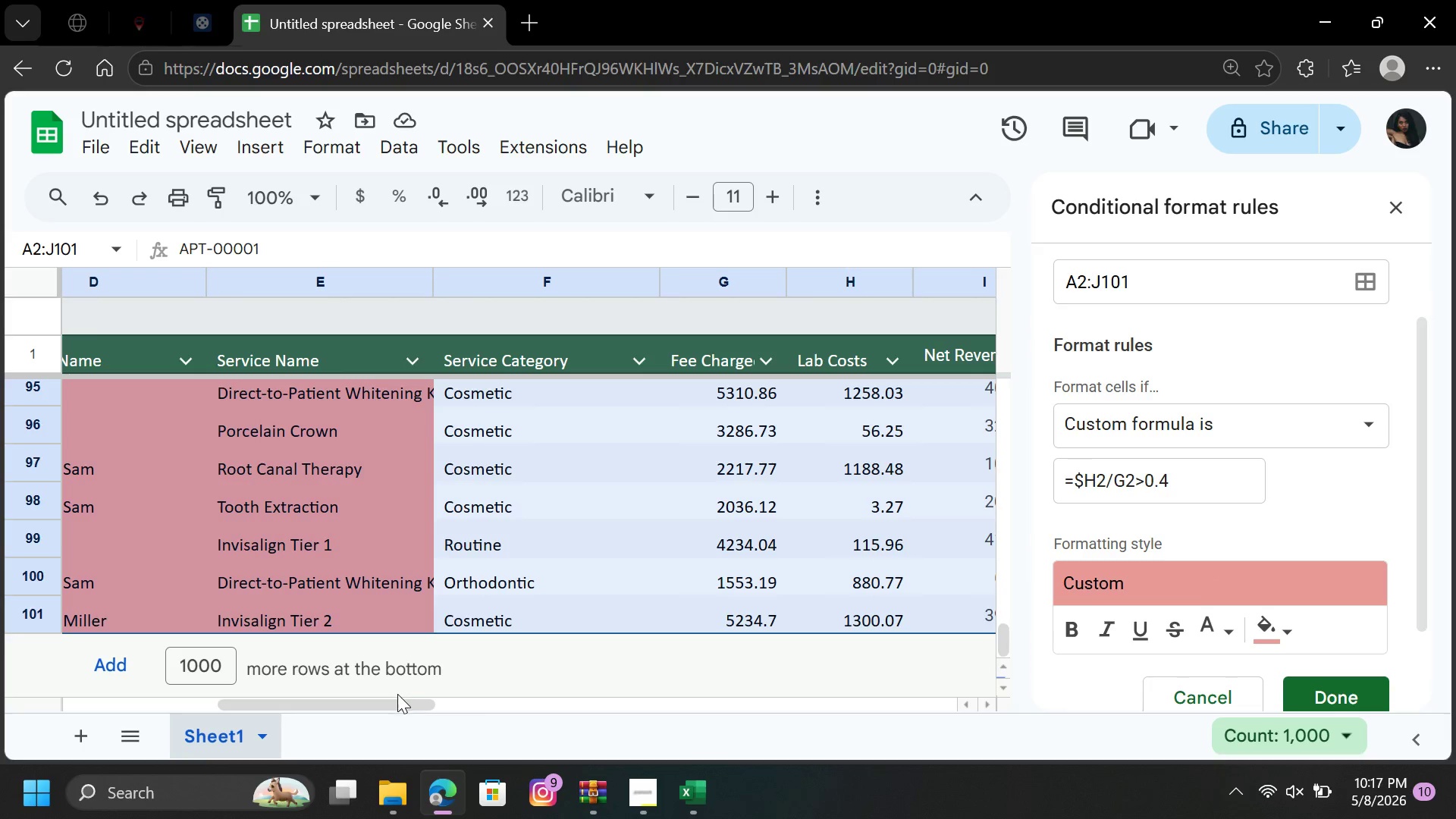 
left_click_drag(start_coordinate=[397, 702], to_coordinate=[309, 730])
 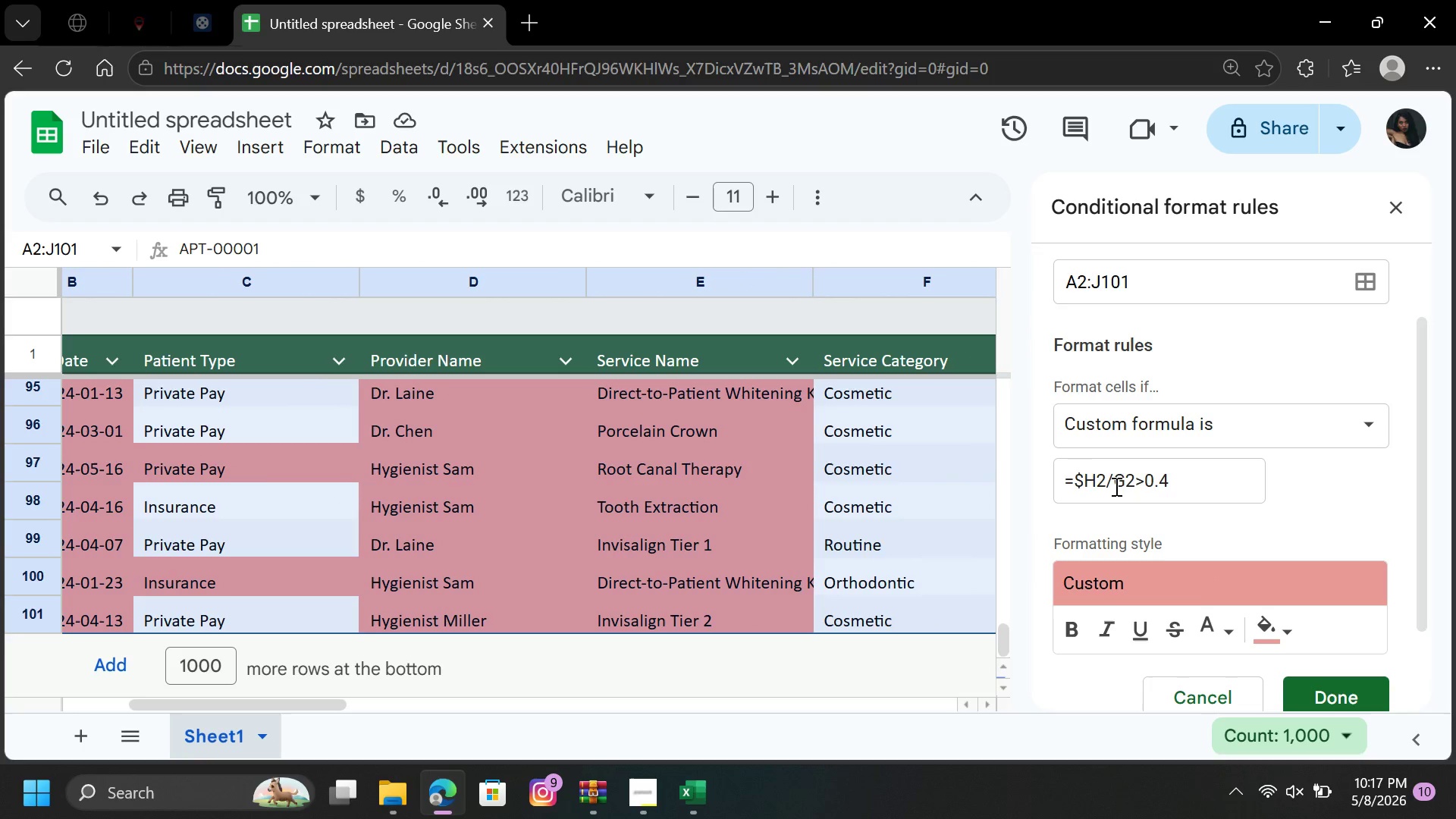 
left_click([1116, 486])
 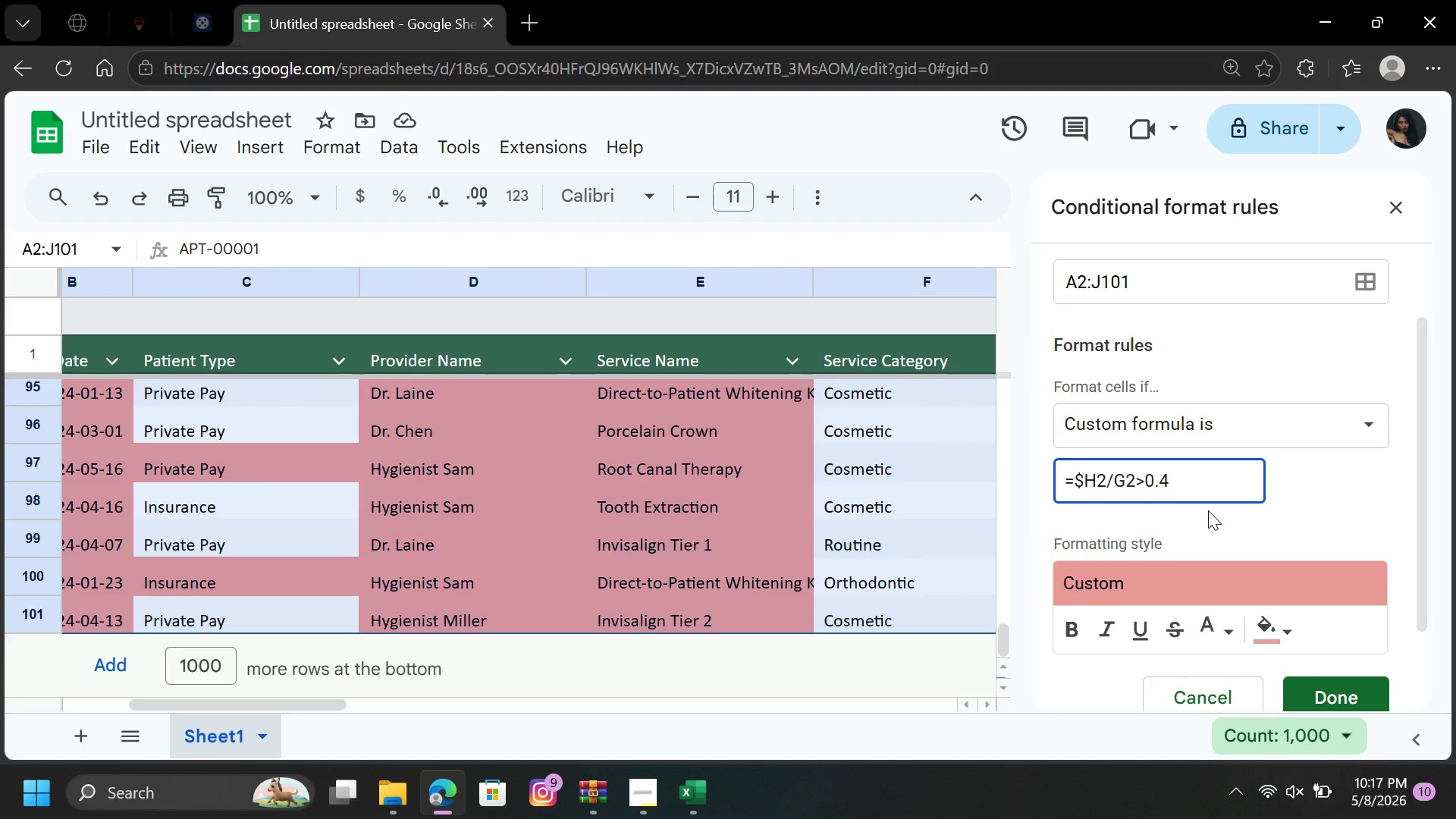 
key(Shift+4)
 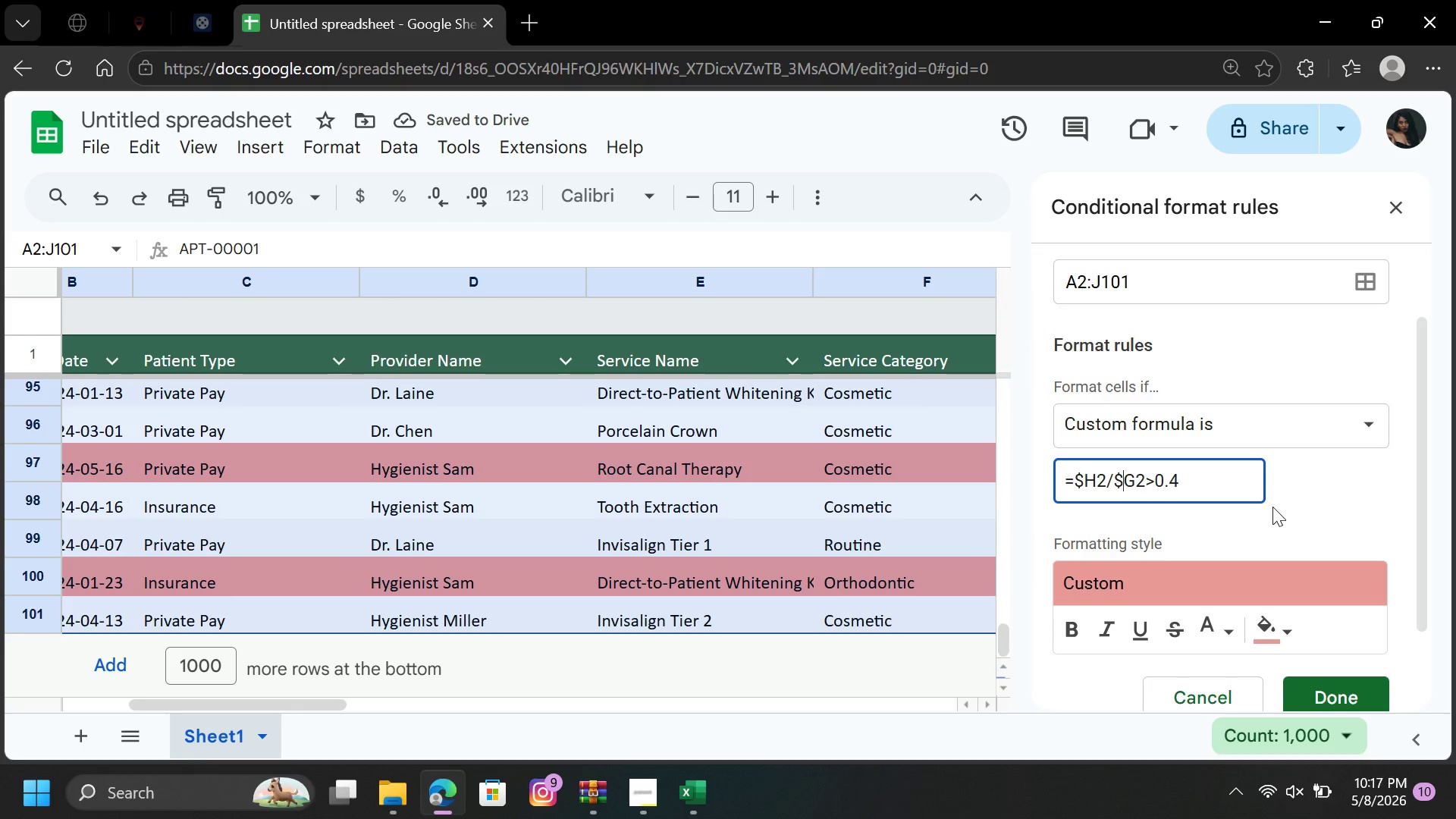 
wait(5.75)
 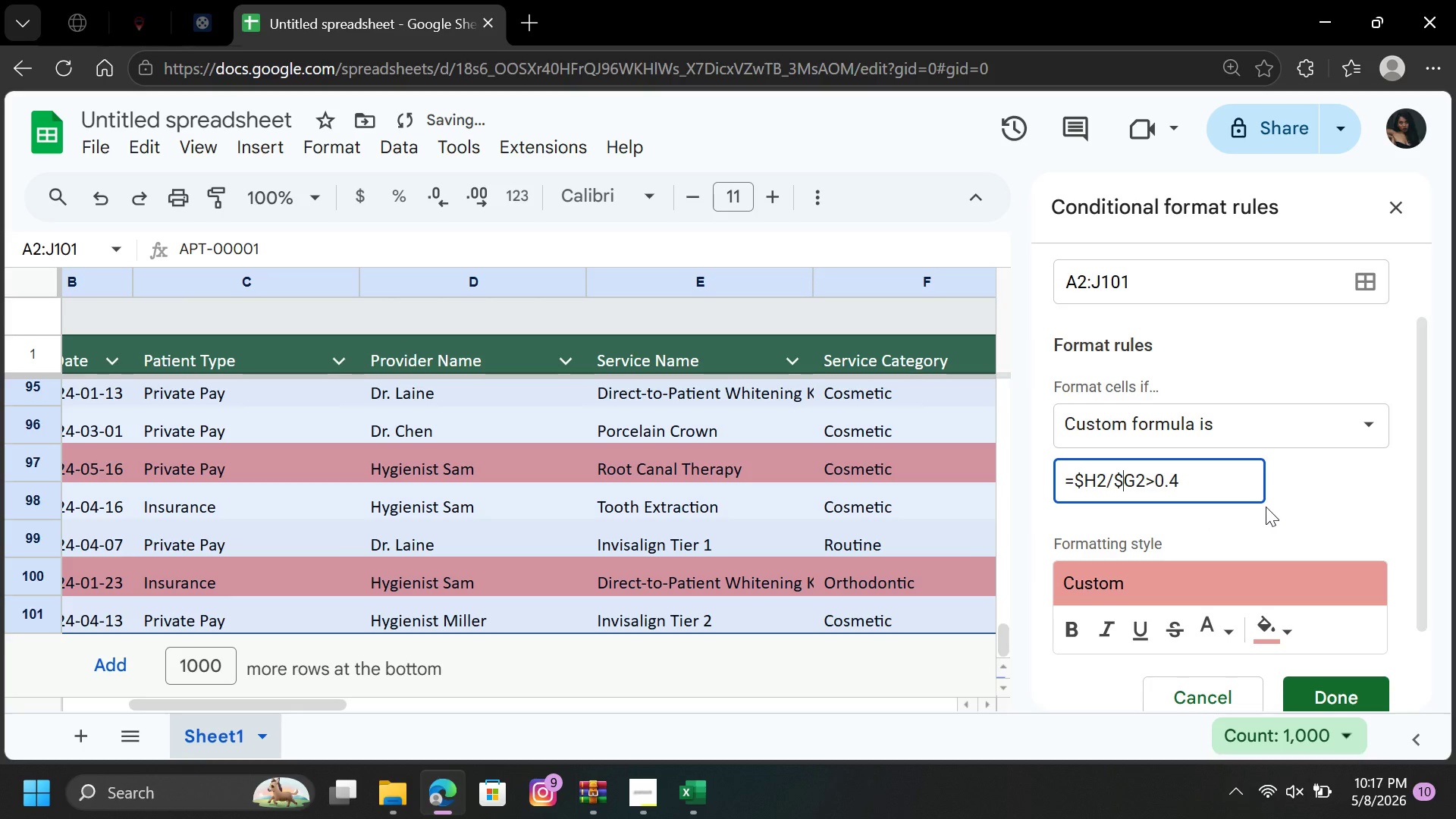 
left_click([1320, 689])
 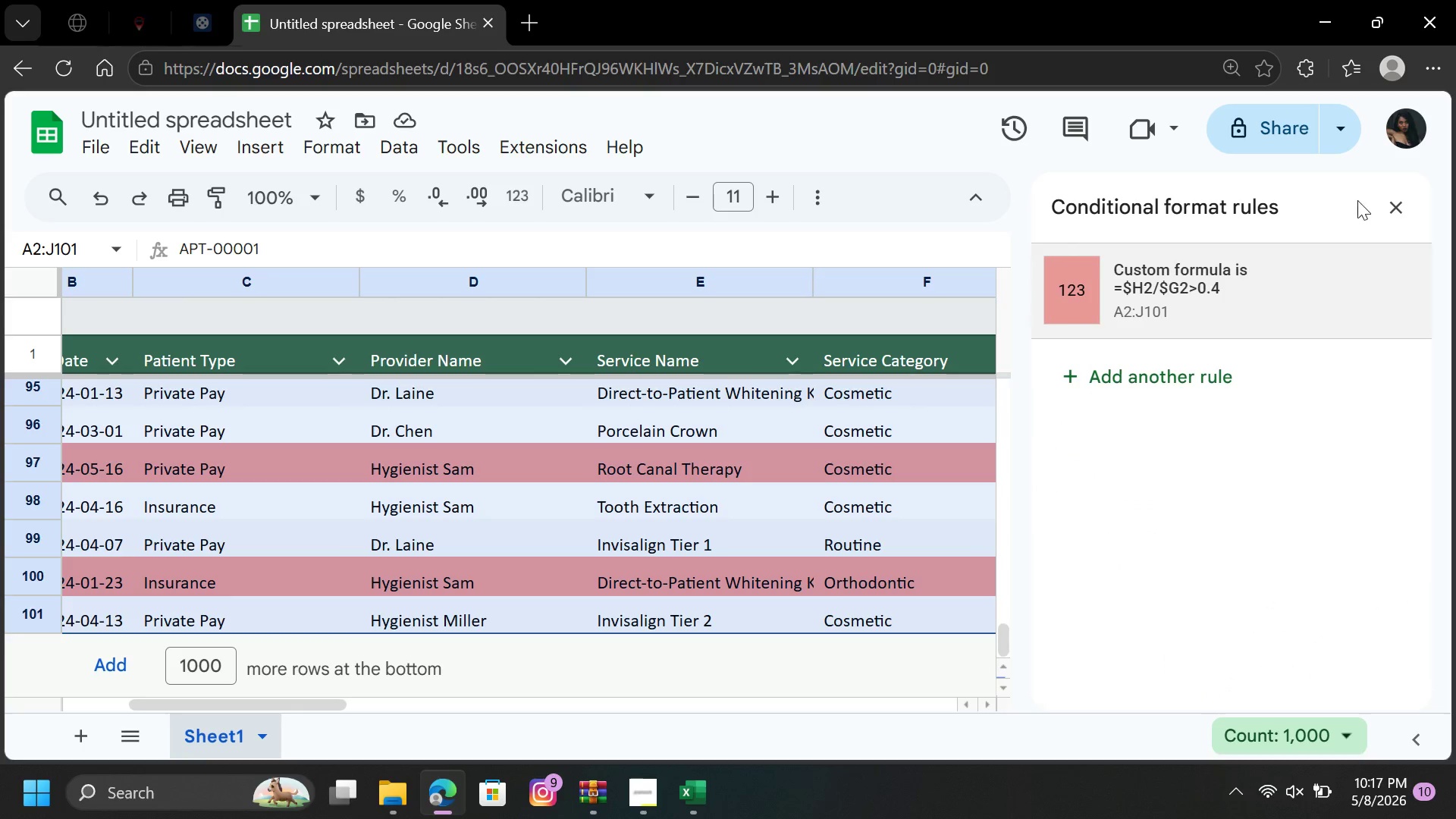 
left_click([1381, 201])
 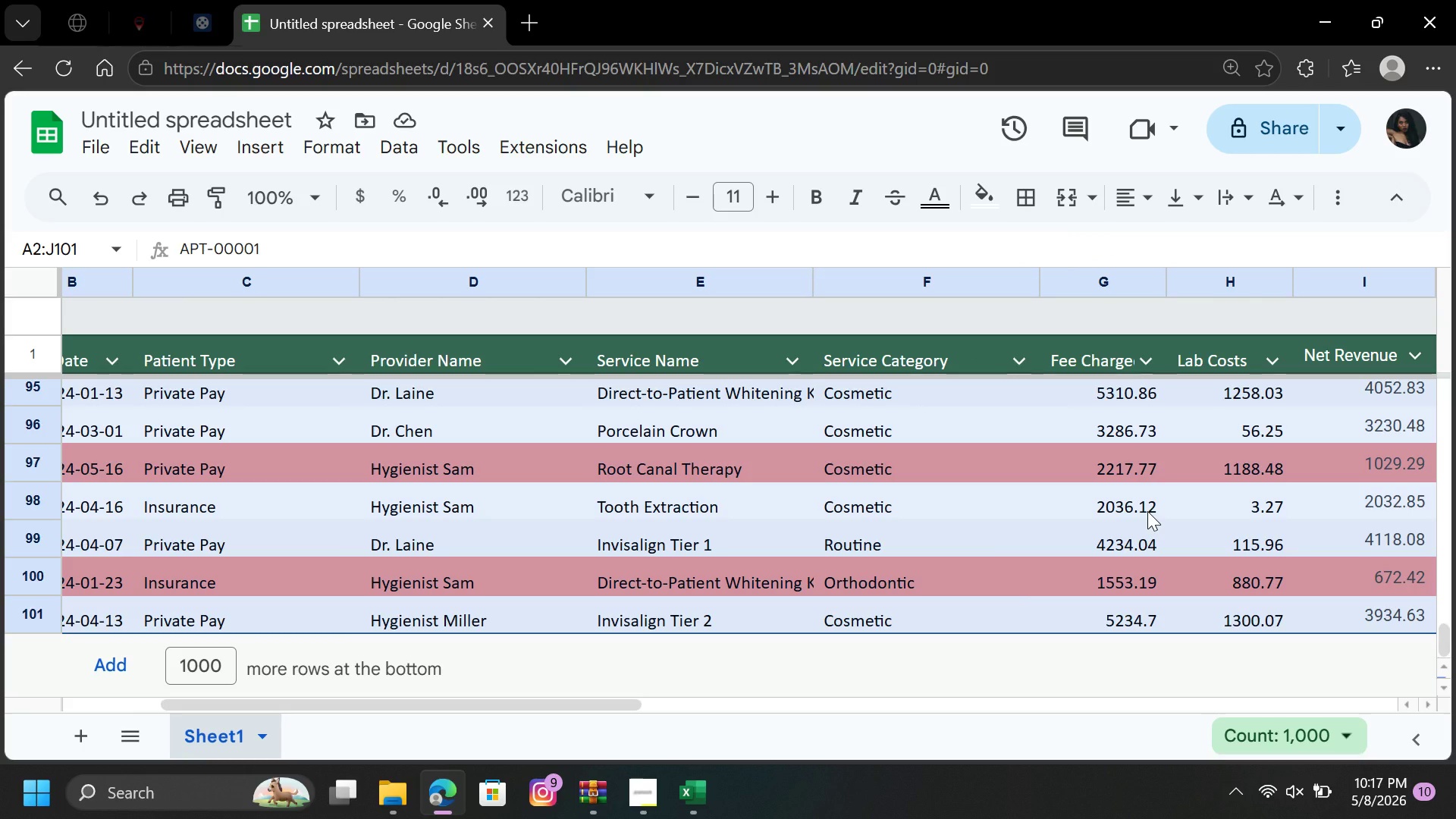 
wait(8.8)
 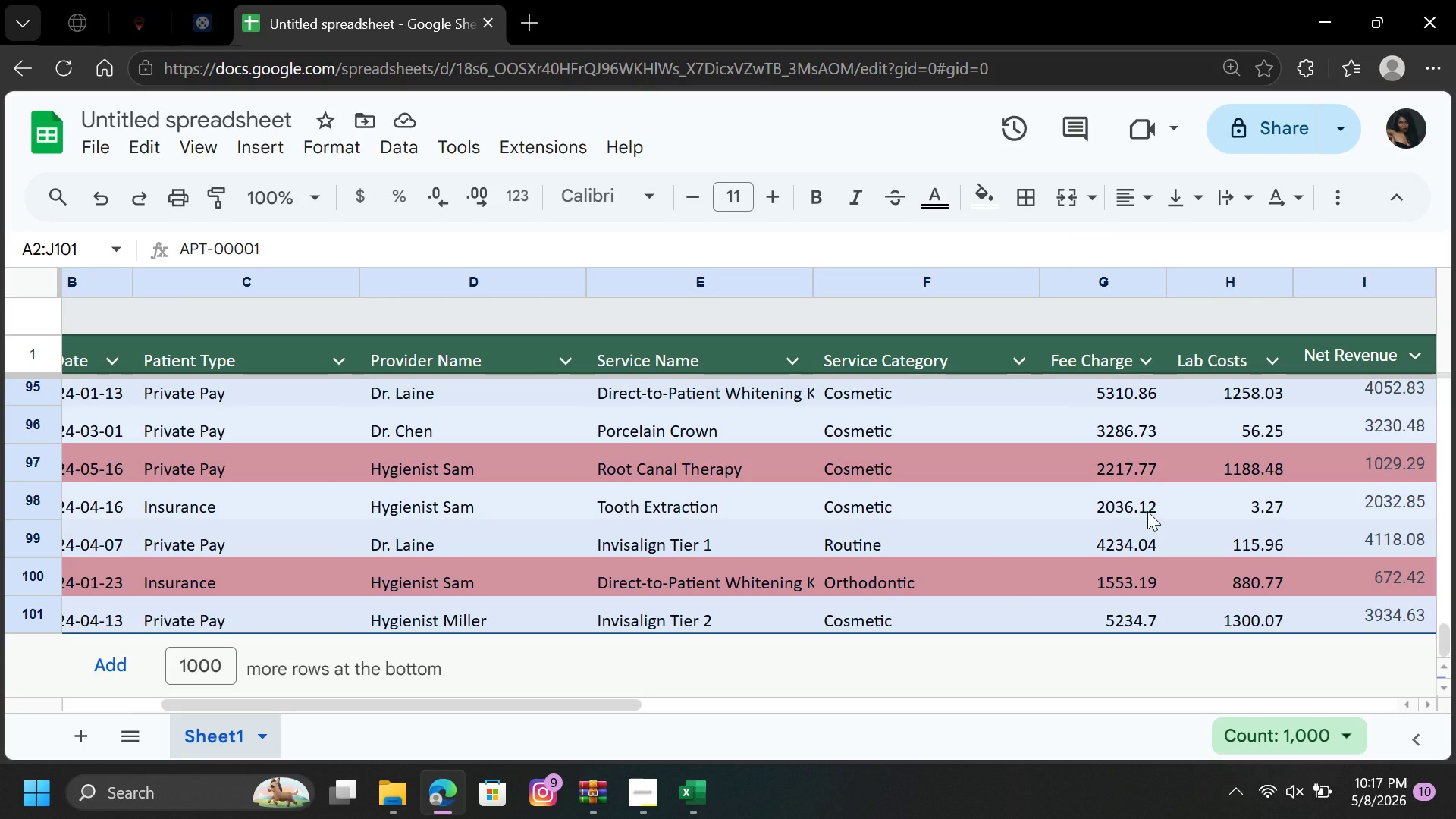 
left_click_drag(start_coordinate=[1443, 641], to_coordinate=[1454, 351])
 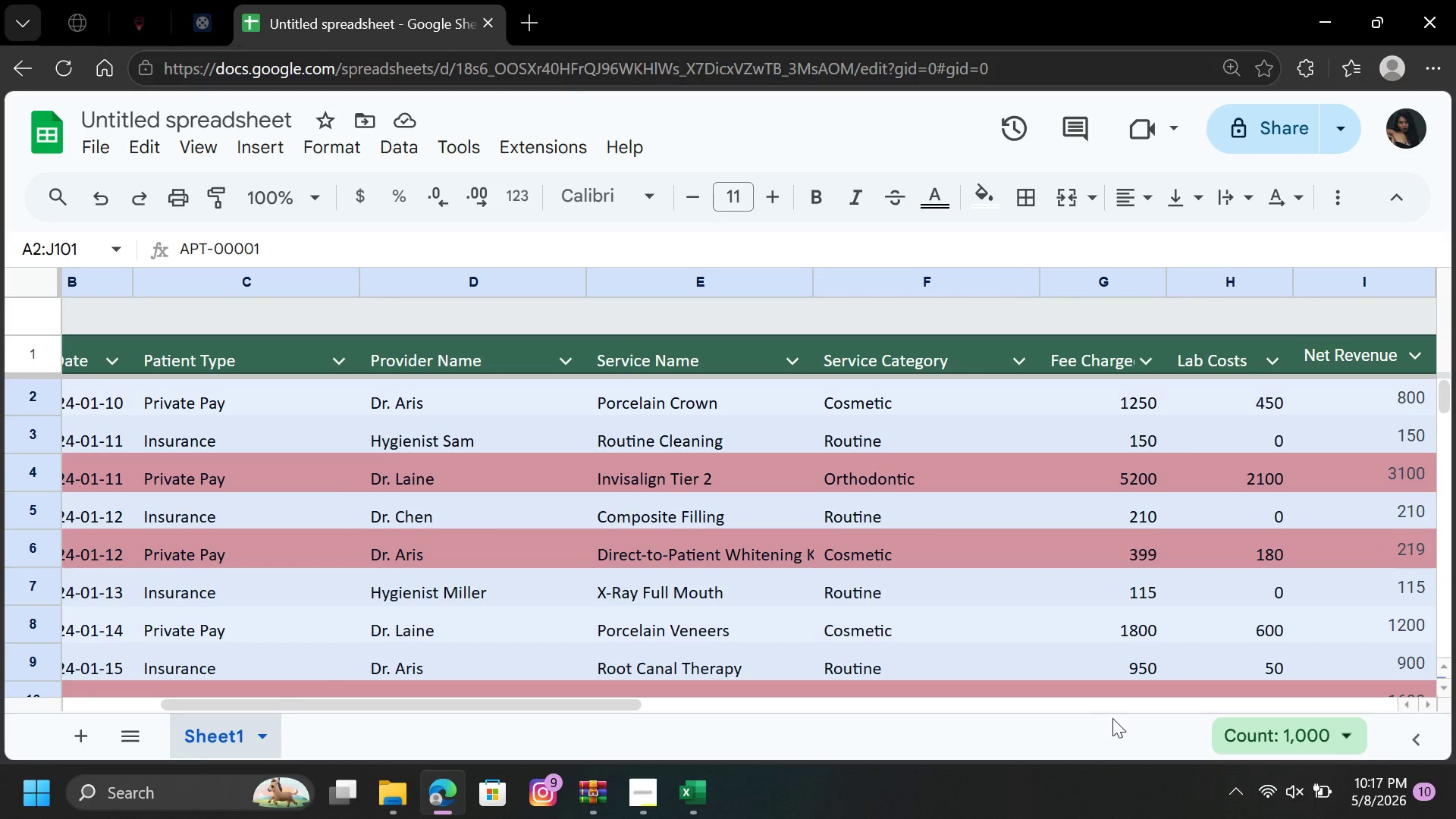 
left_click([1138, 566])
 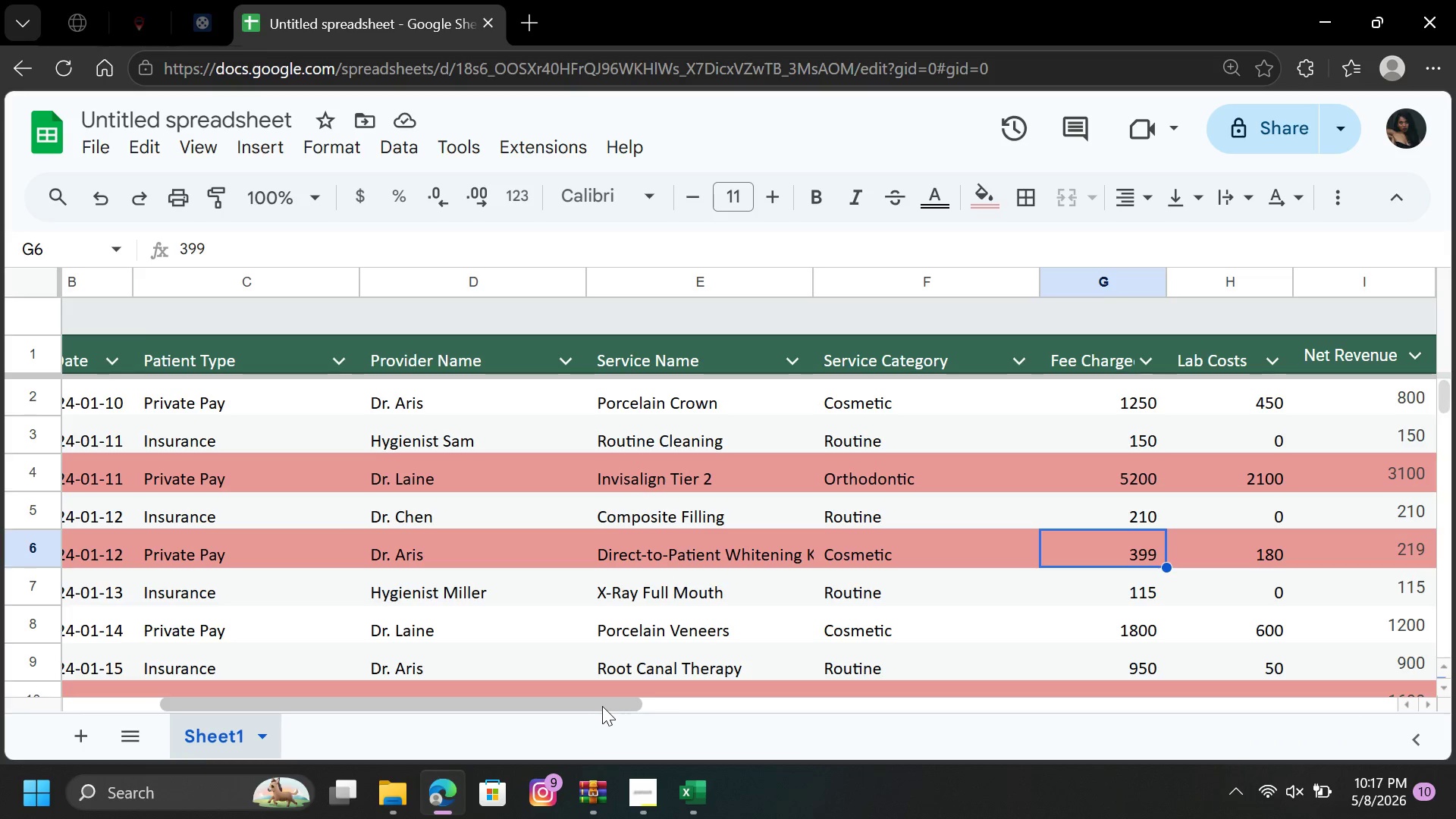 
left_click_drag(start_coordinate=[596, 696], to_coordinate=[798, 690])
 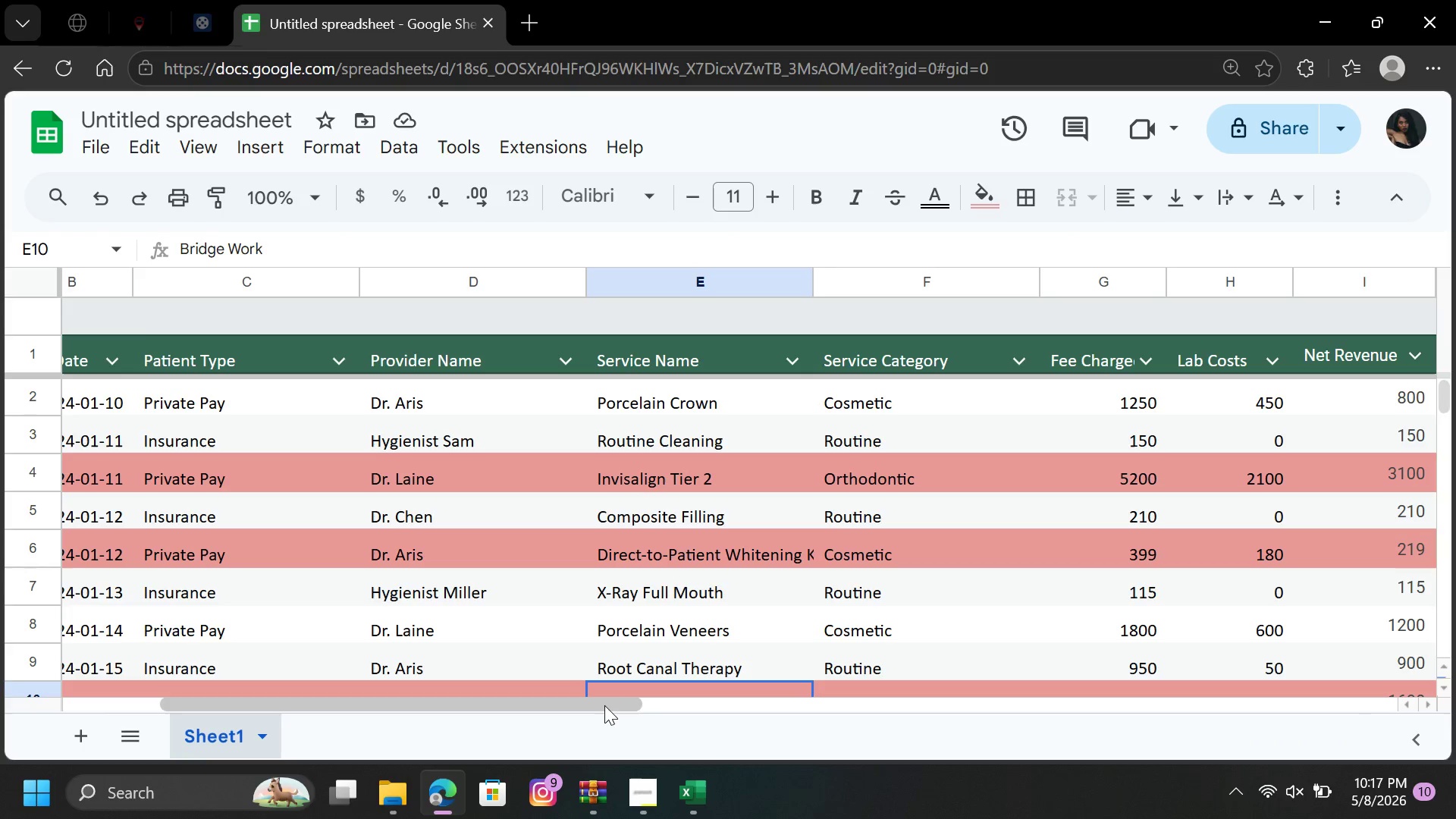 
left_click_drag(start_coordinate=[604, 705], to_coordinate=[849, 714])
 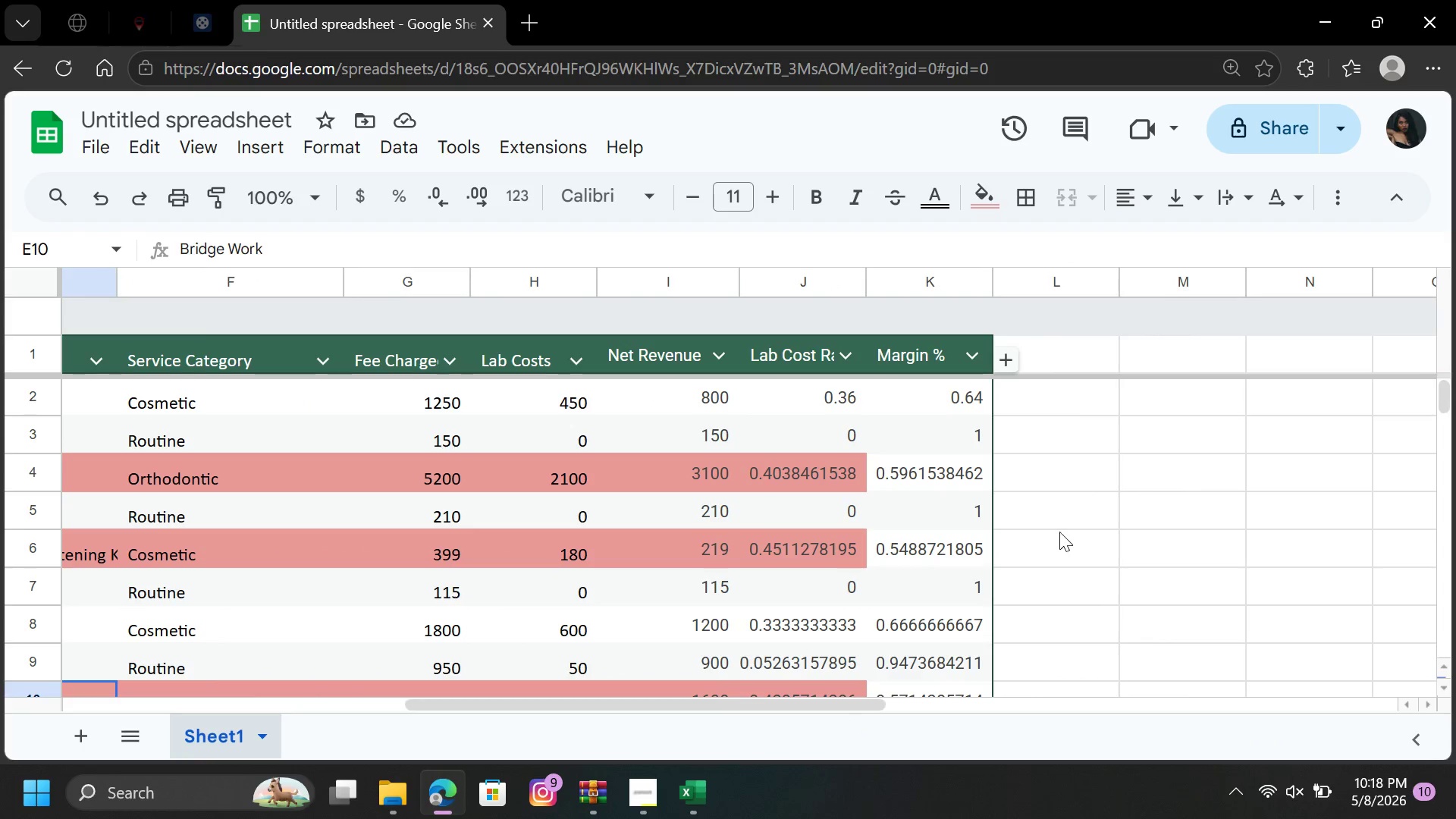 
left_click([1059, 532])
 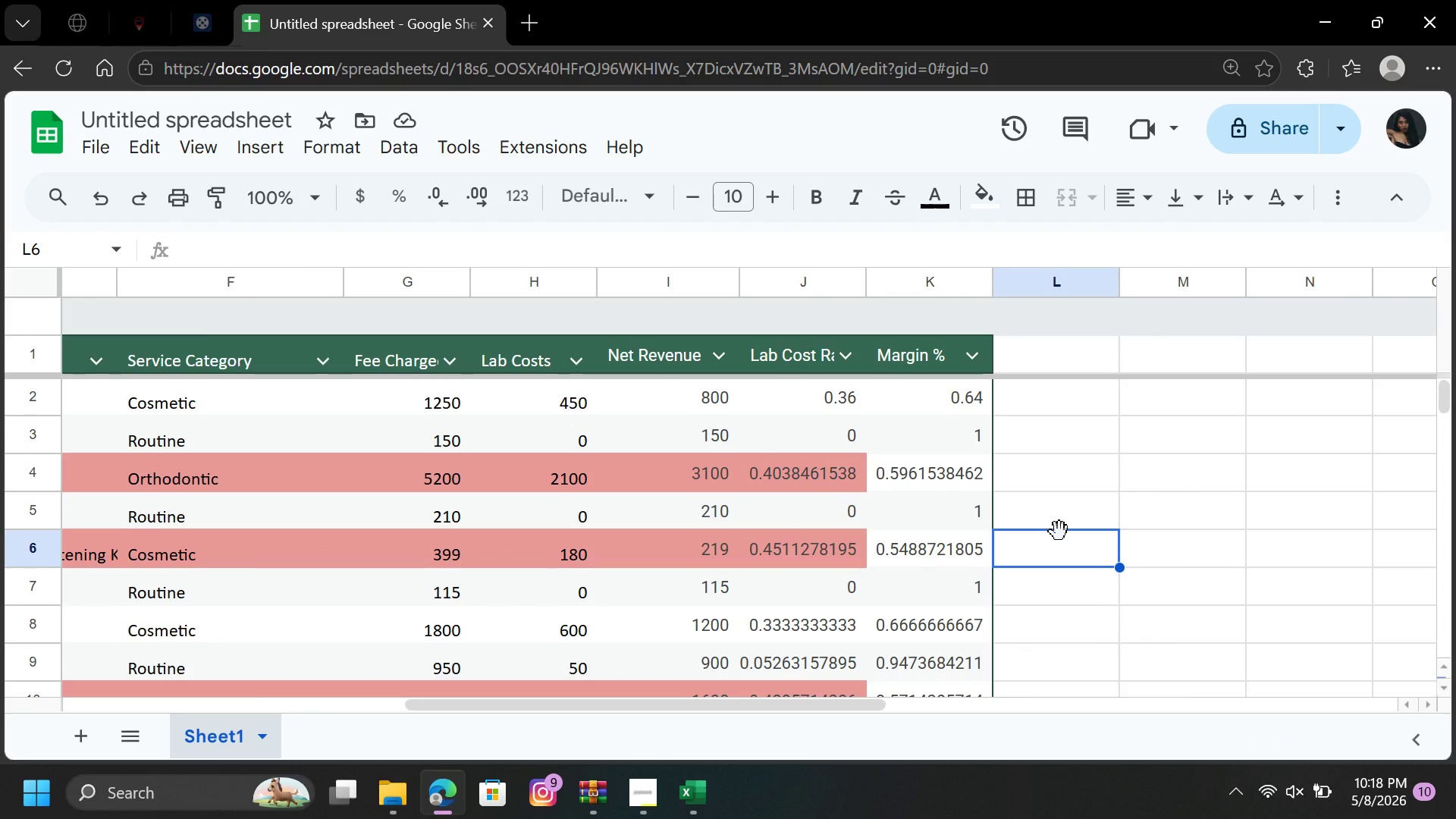 
wait(20.33)
 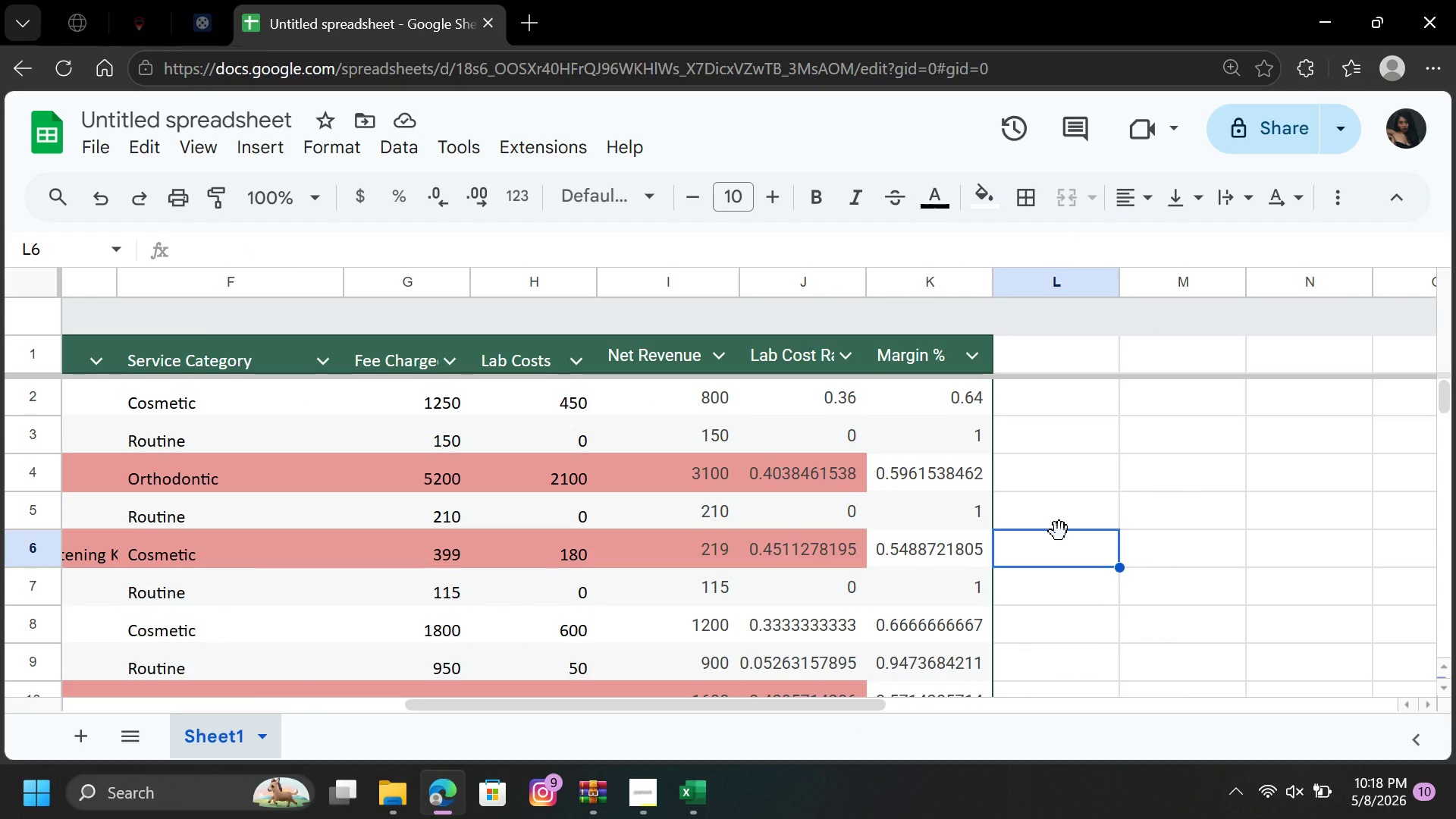 
right_click([237, 736])
 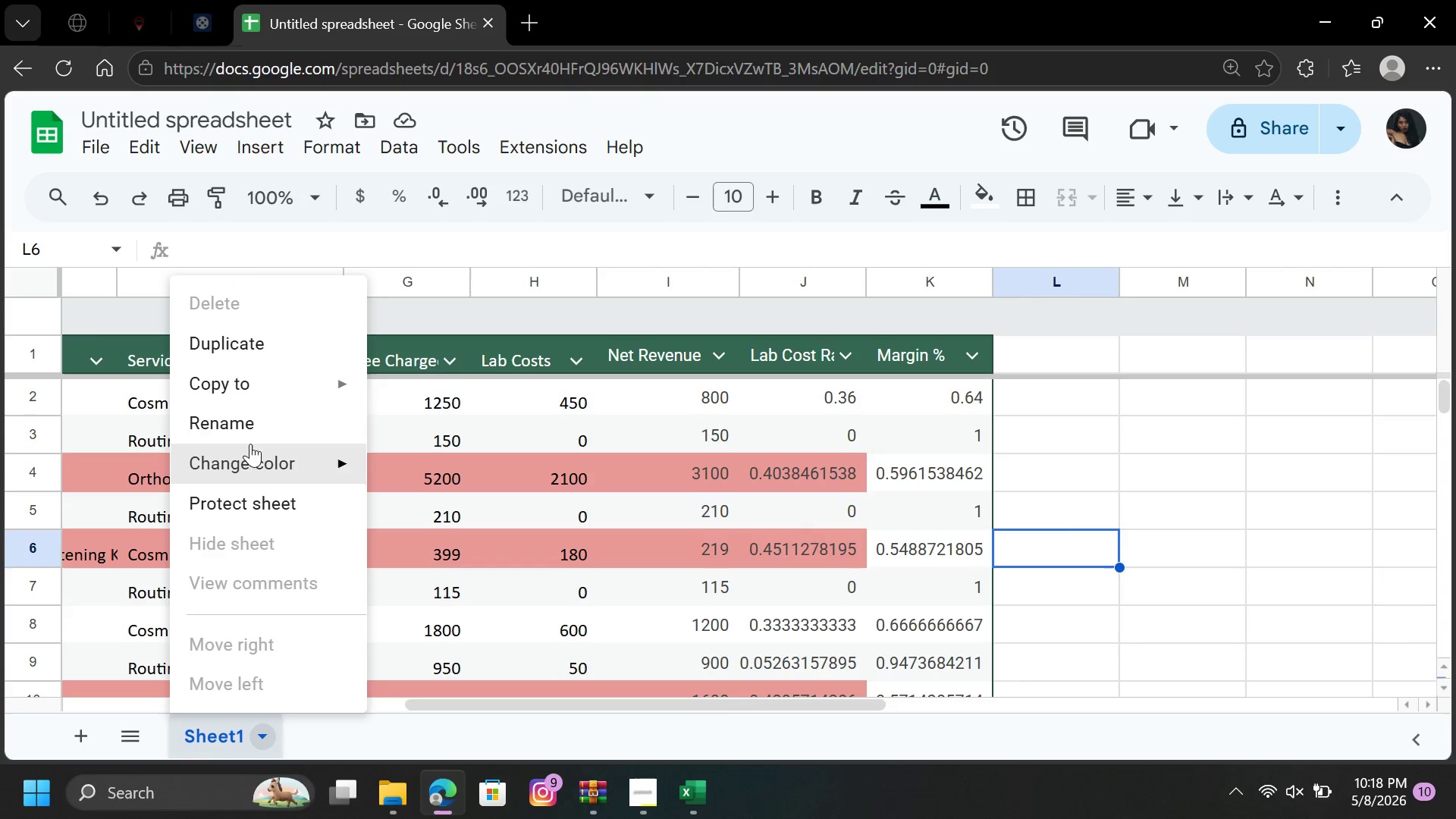 
left_click([253, 431])
 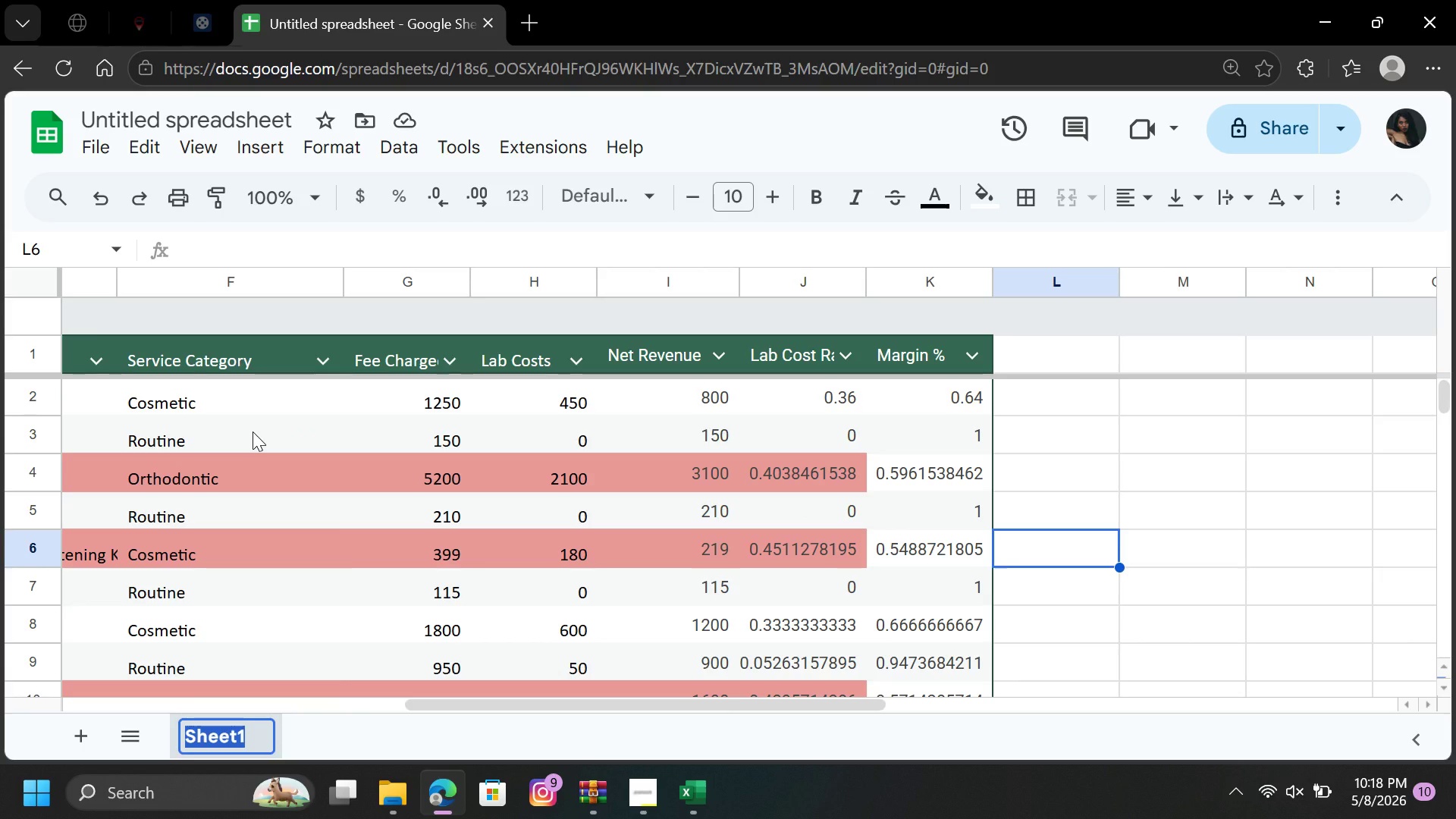 
type(Raw Data)
 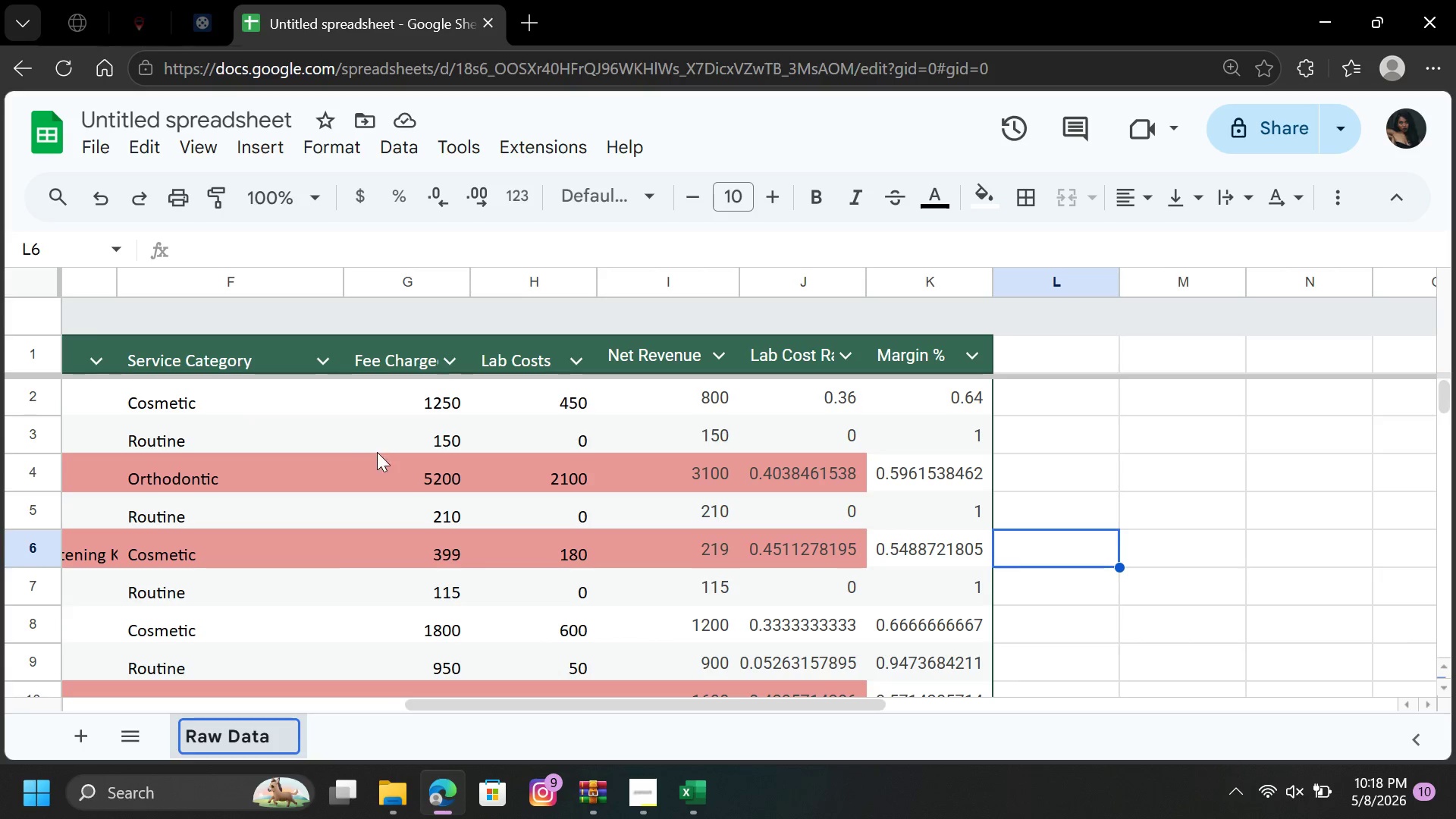 
left_click([385, 454])
 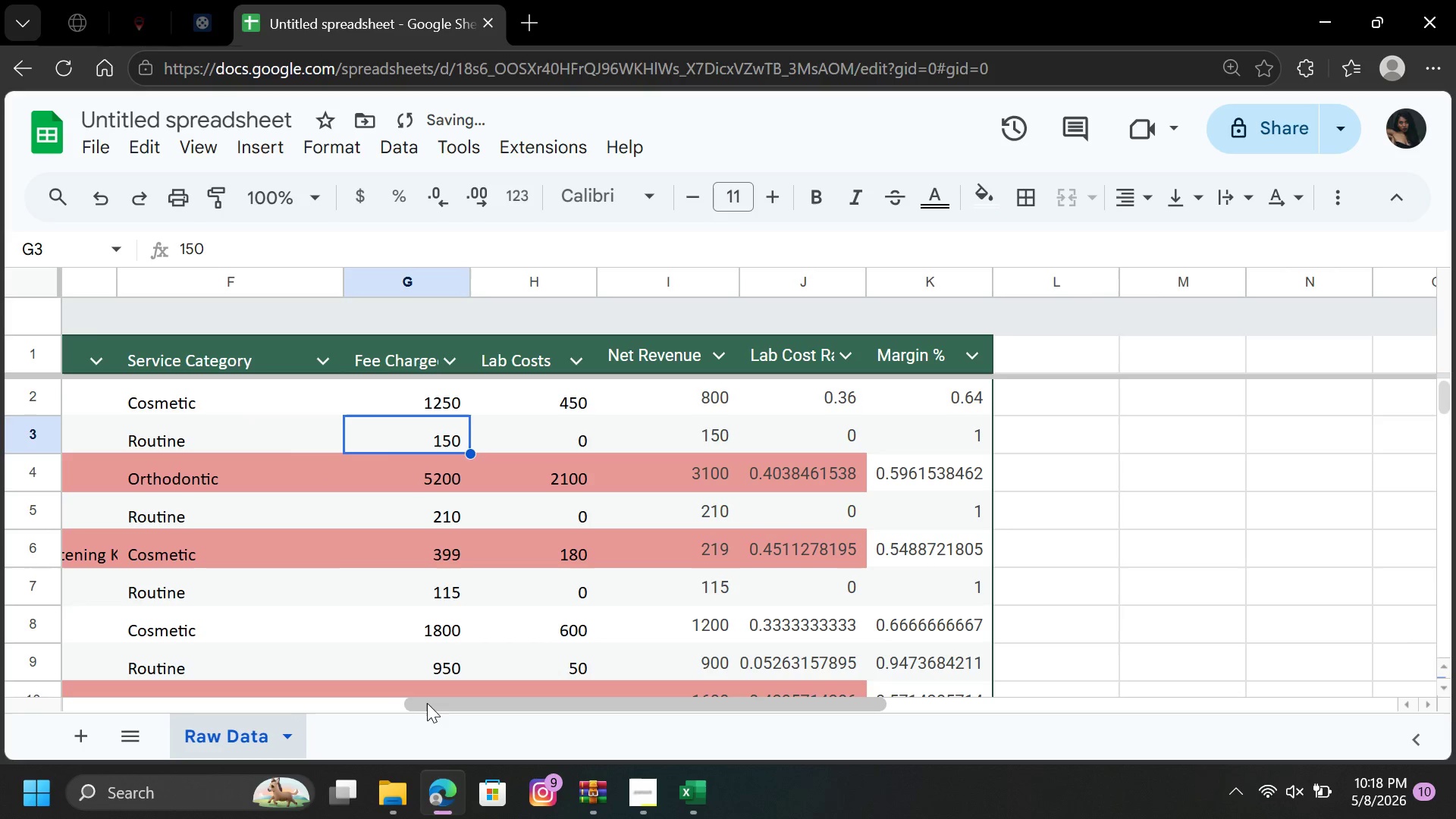 
left_click_drag(start_coordinate=[427, 704], to_coordinate=[42, 714])
 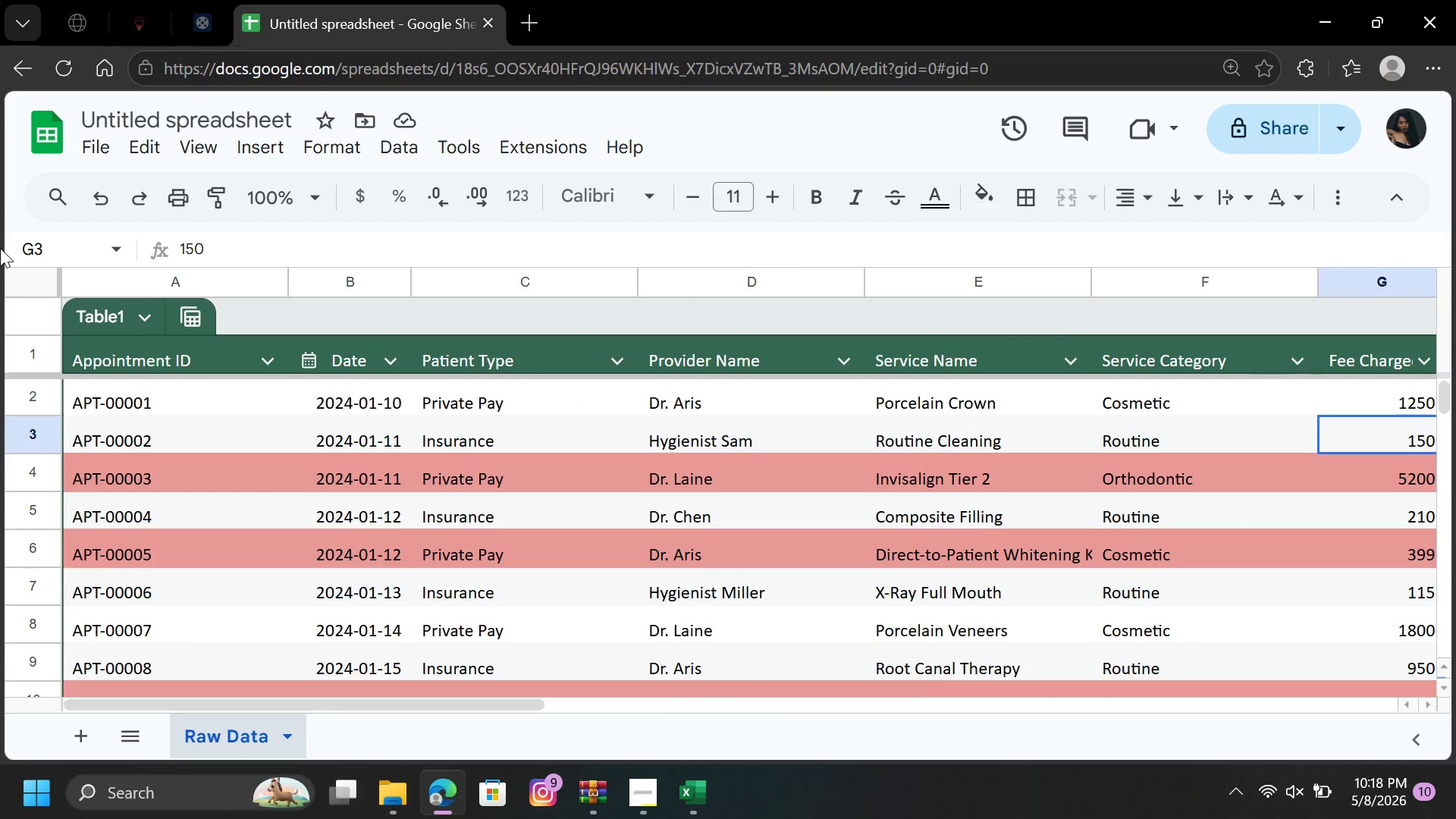 
wait(5.06)
 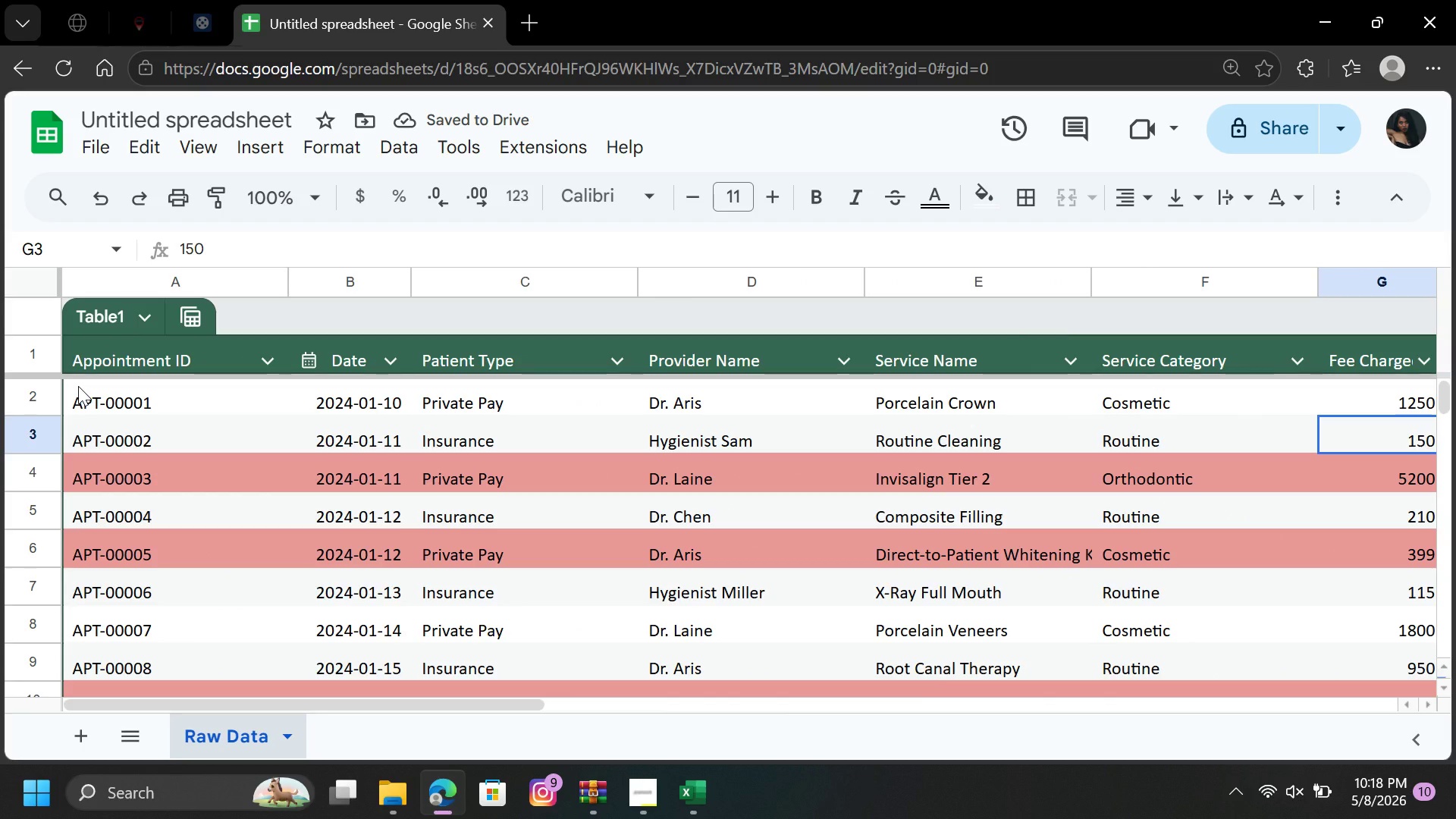 
left_click_drag(start_coordinate=[86, 357], to_coordinate=[1117, 815])
 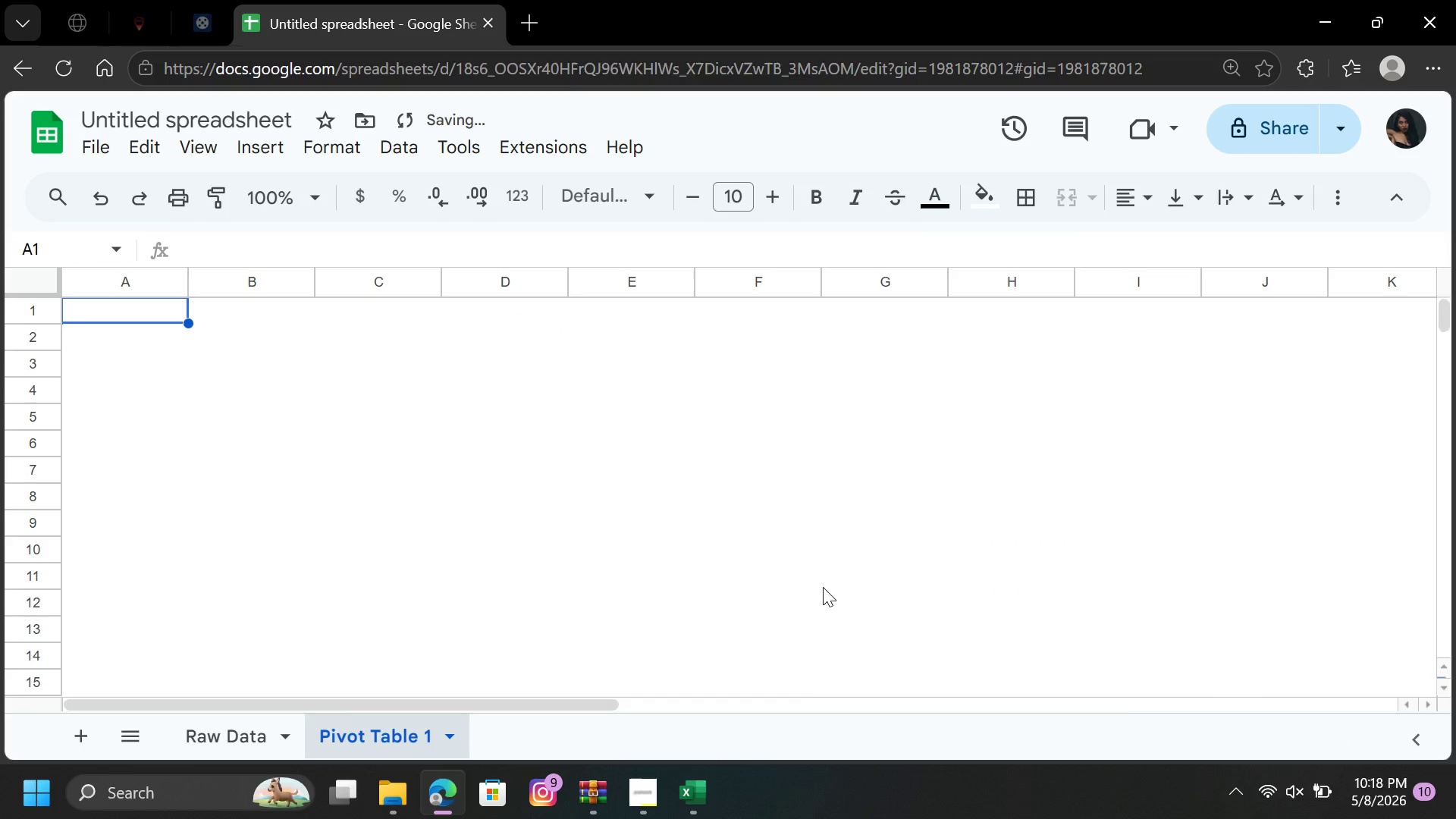 
wait(11.55)
 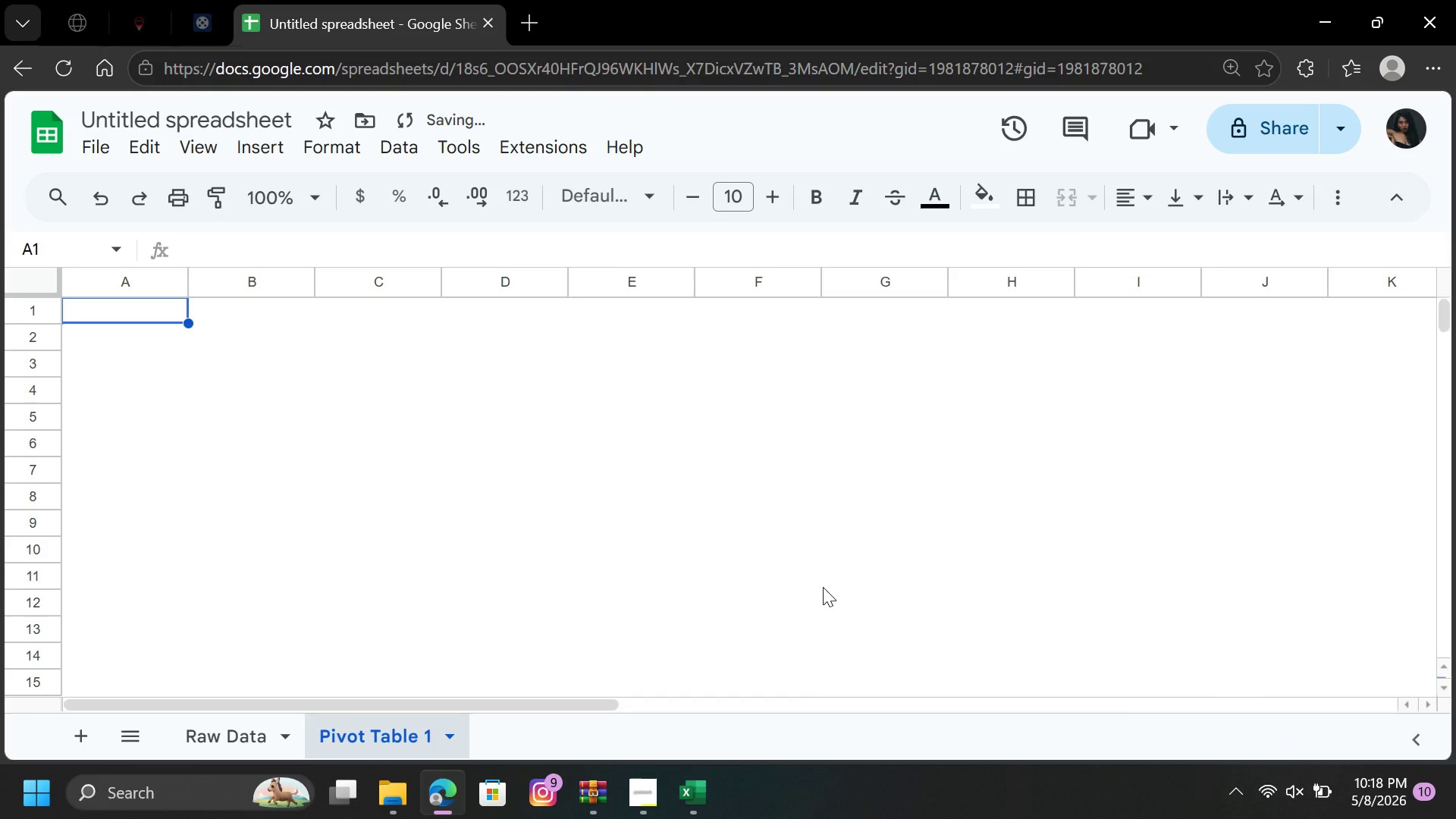 
scroll: coordinate [943, 579], scroll_direction: down, amount: 1.0
 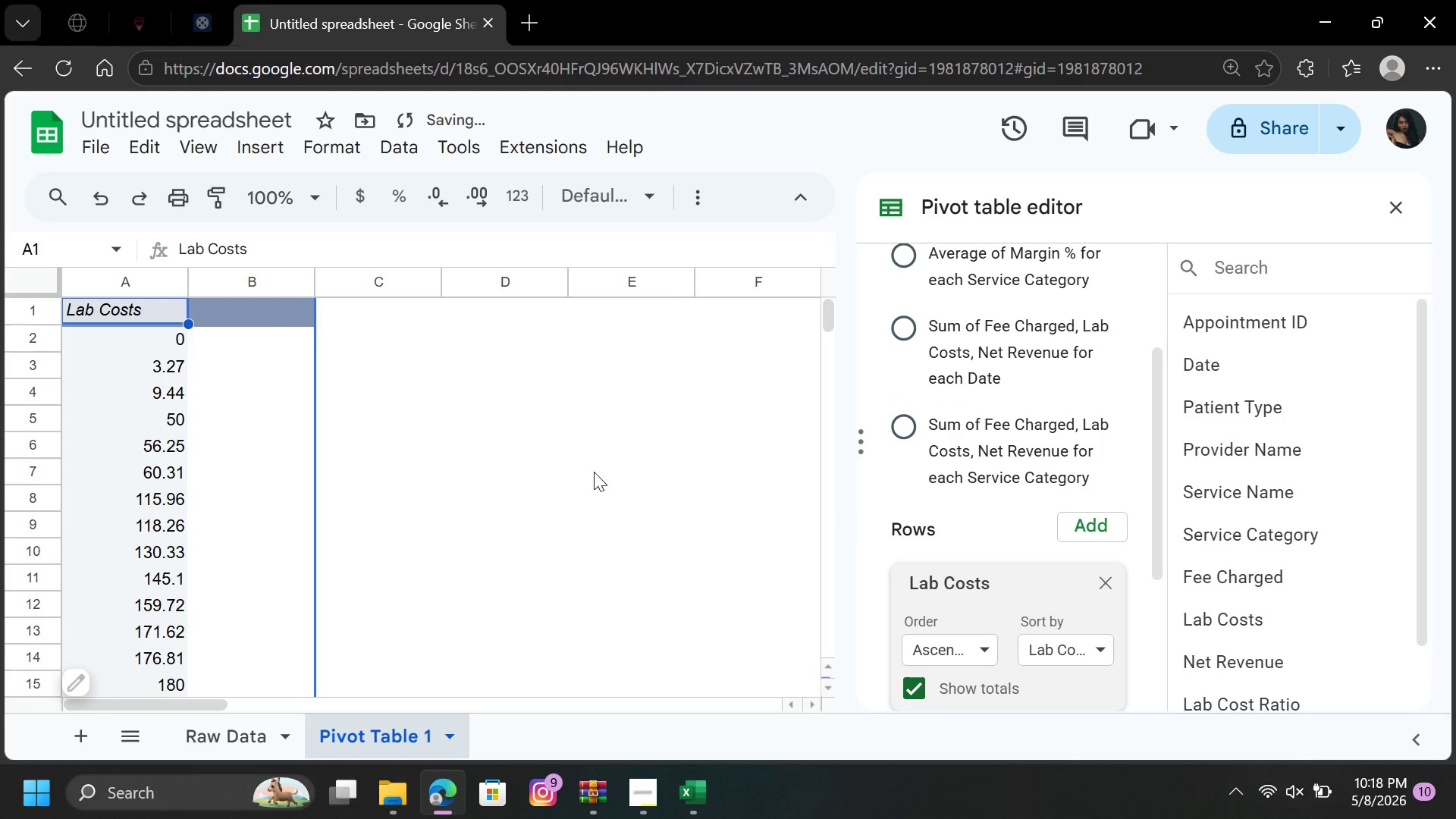 
left_click([112, 186])
 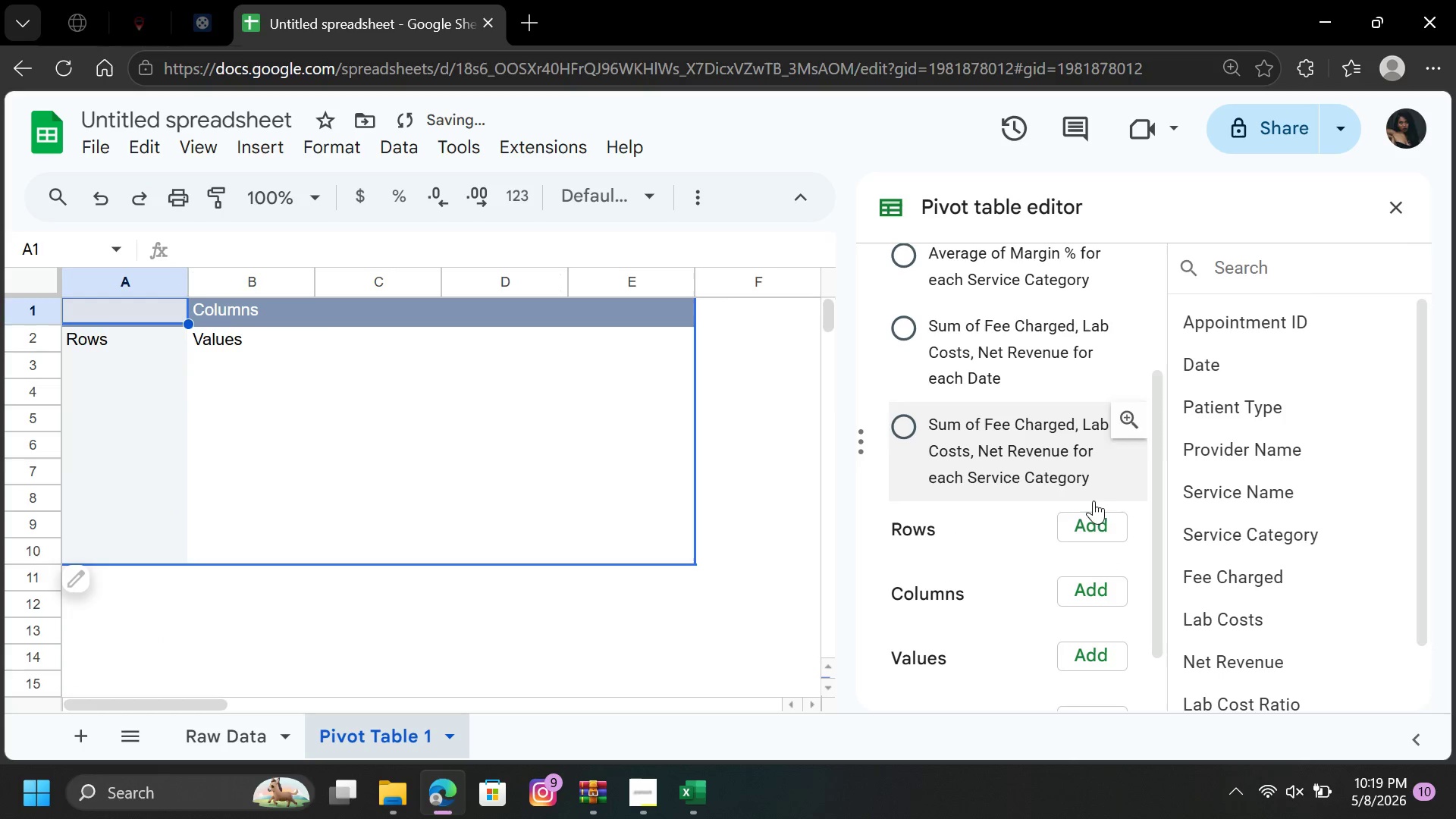 
left_click_drag(start_coordinate=[1095, 519], to_coordinate=[1095, 525])
 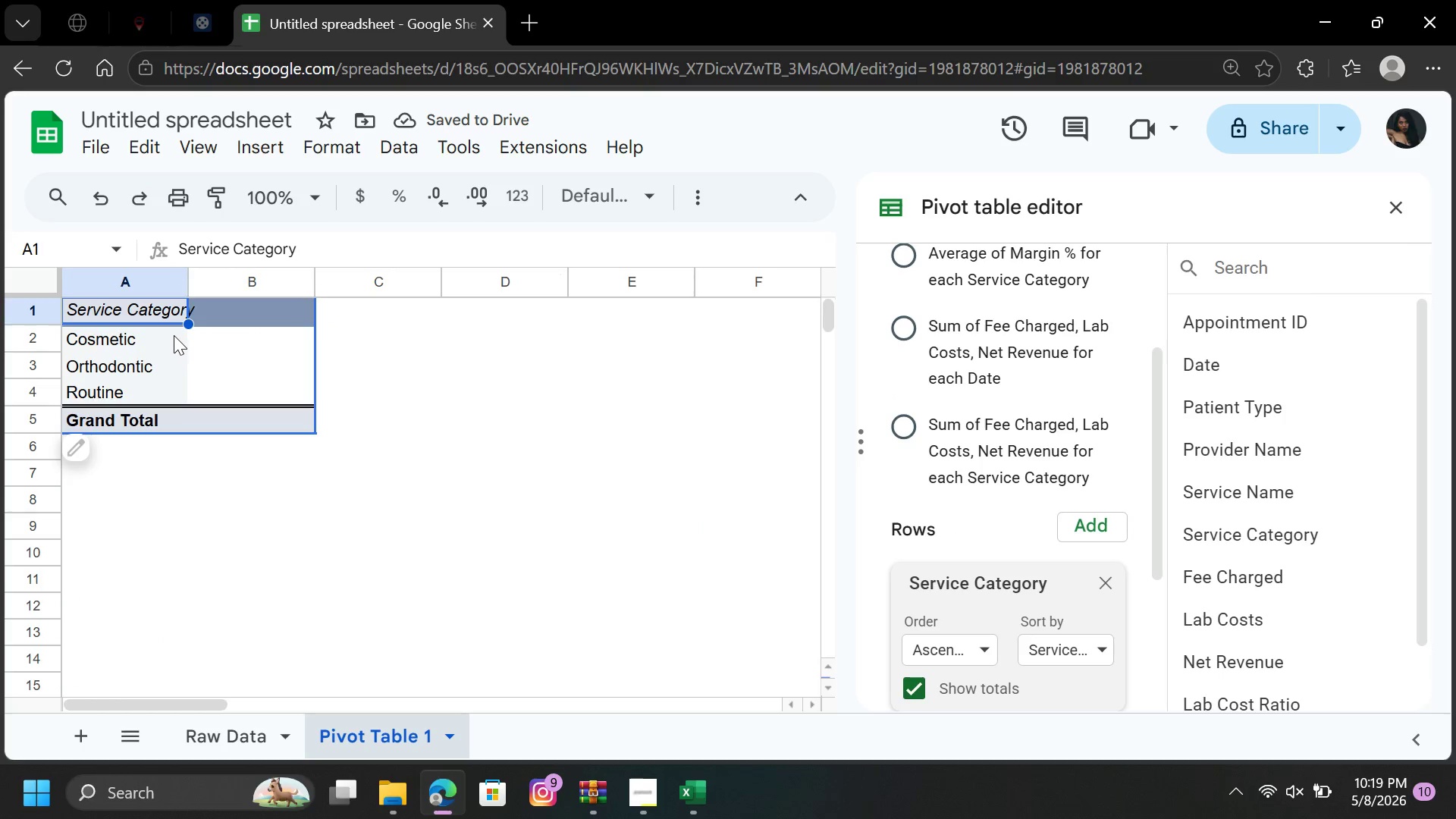 
wait(5.27)
 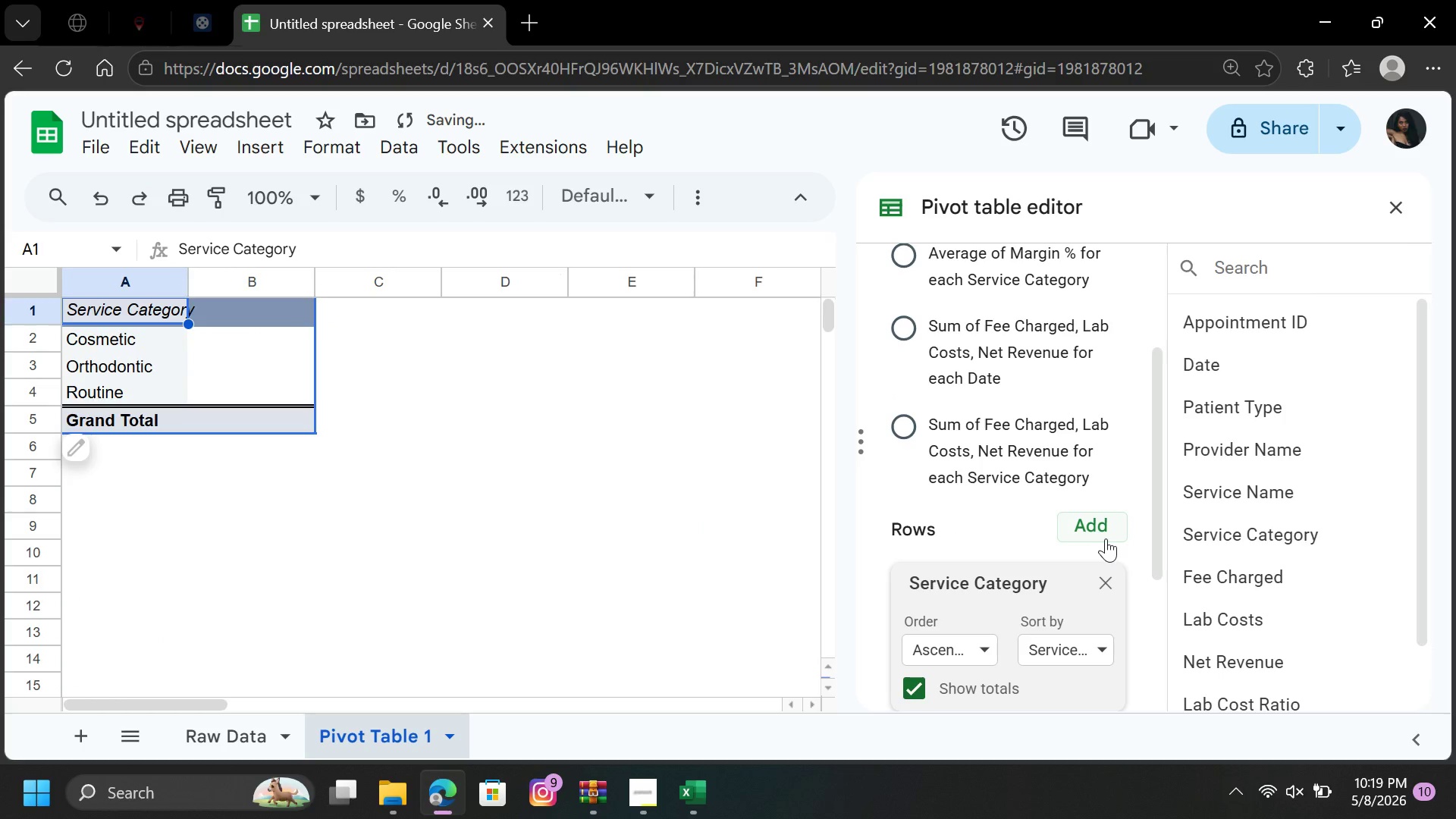 
left_click([105, 206])
 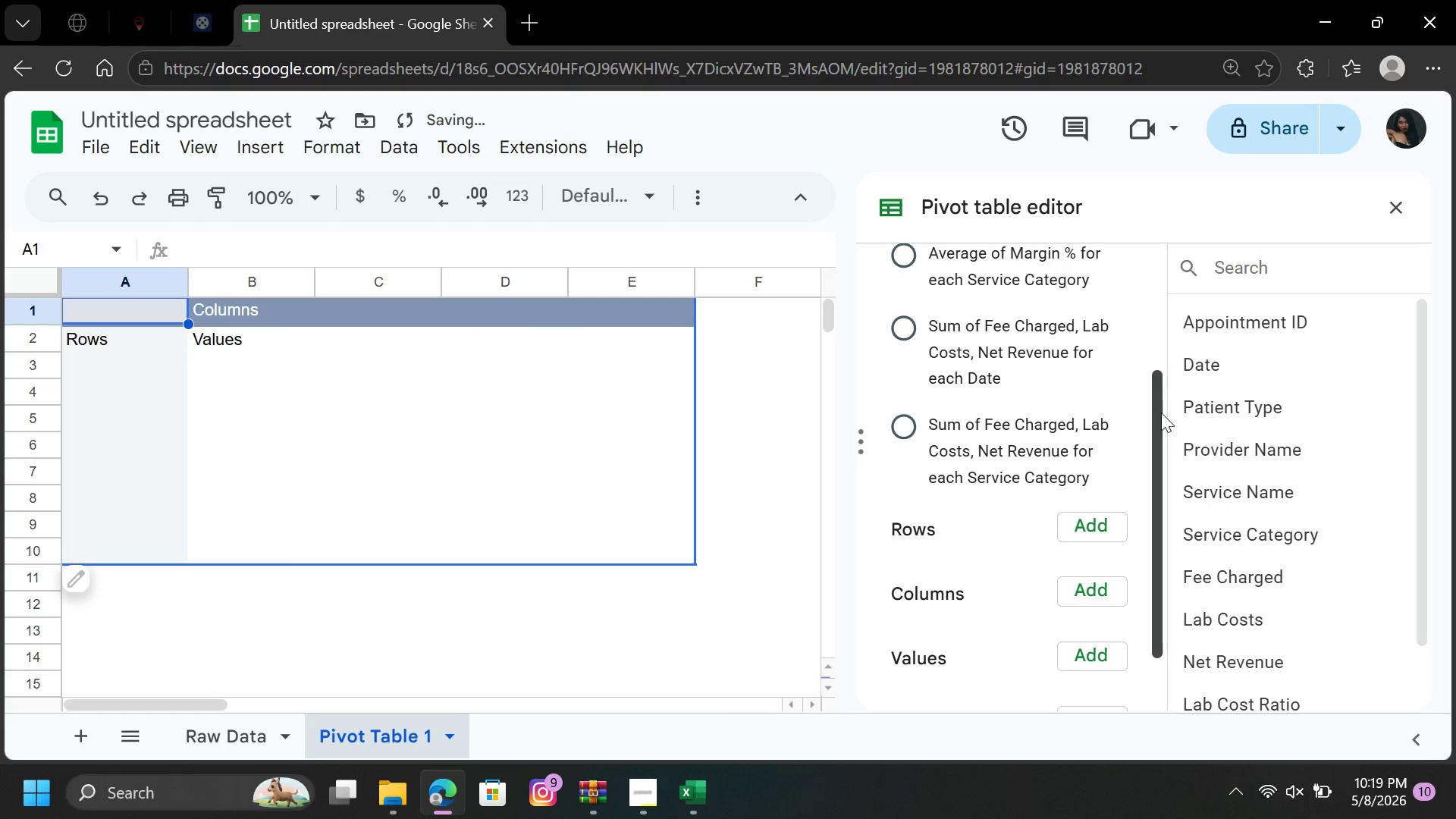 
left_click_drag(start_coordinate=[1159, 414], to_coordinate=[1156, 529])
 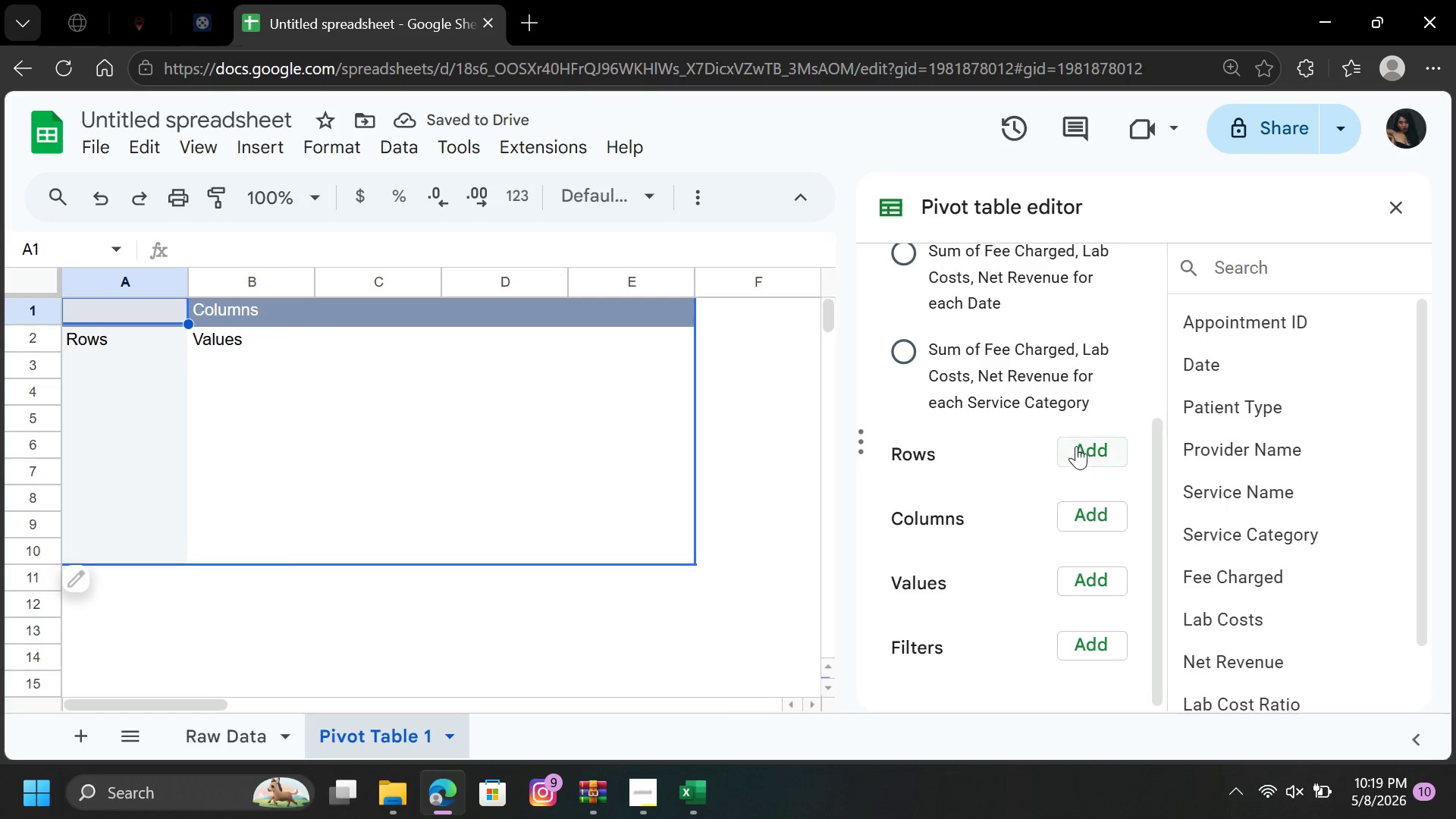 
left_click([1076, 445])
 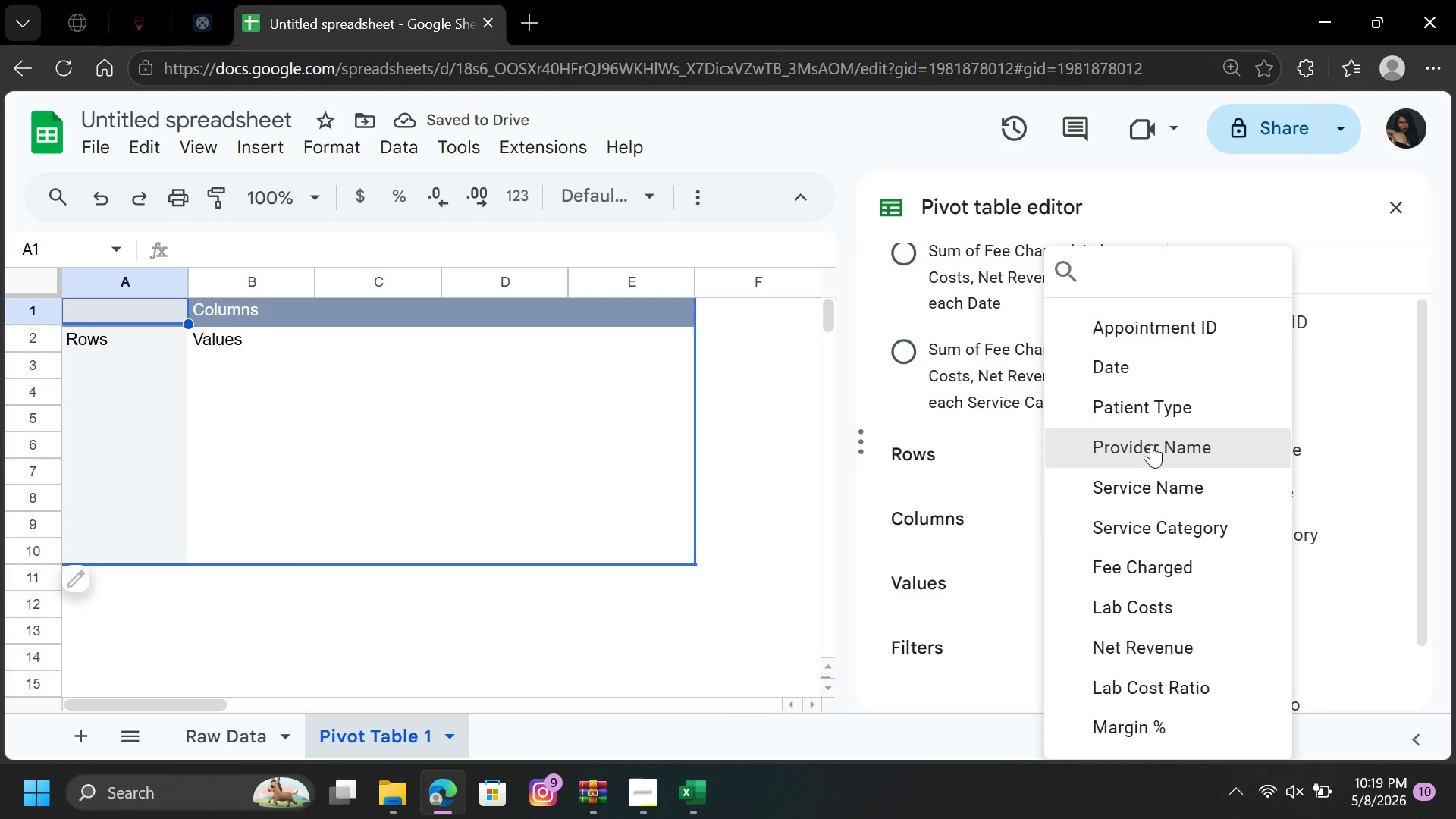 
left_click([1150, 447])
 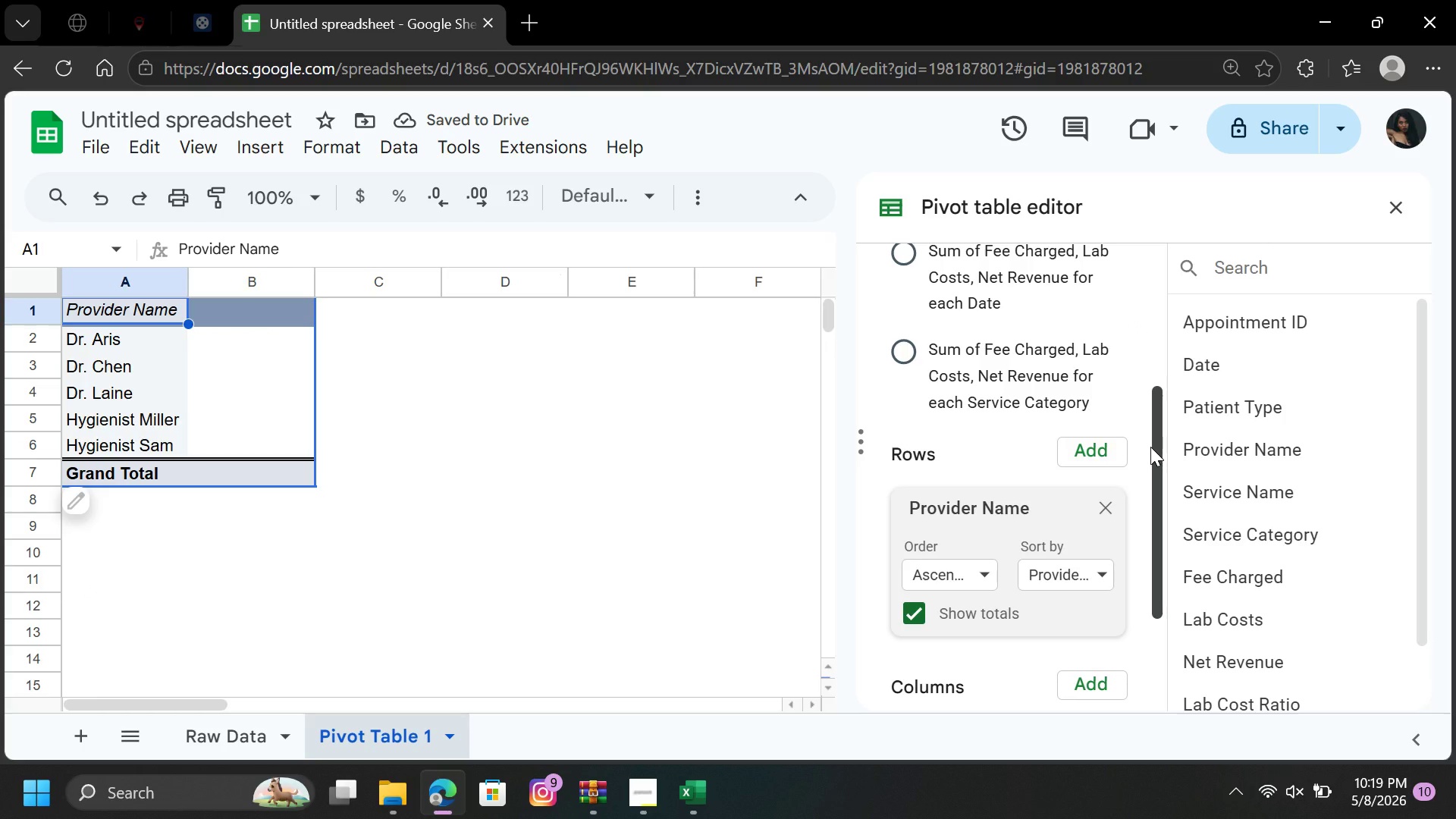 
wait(9.34)
 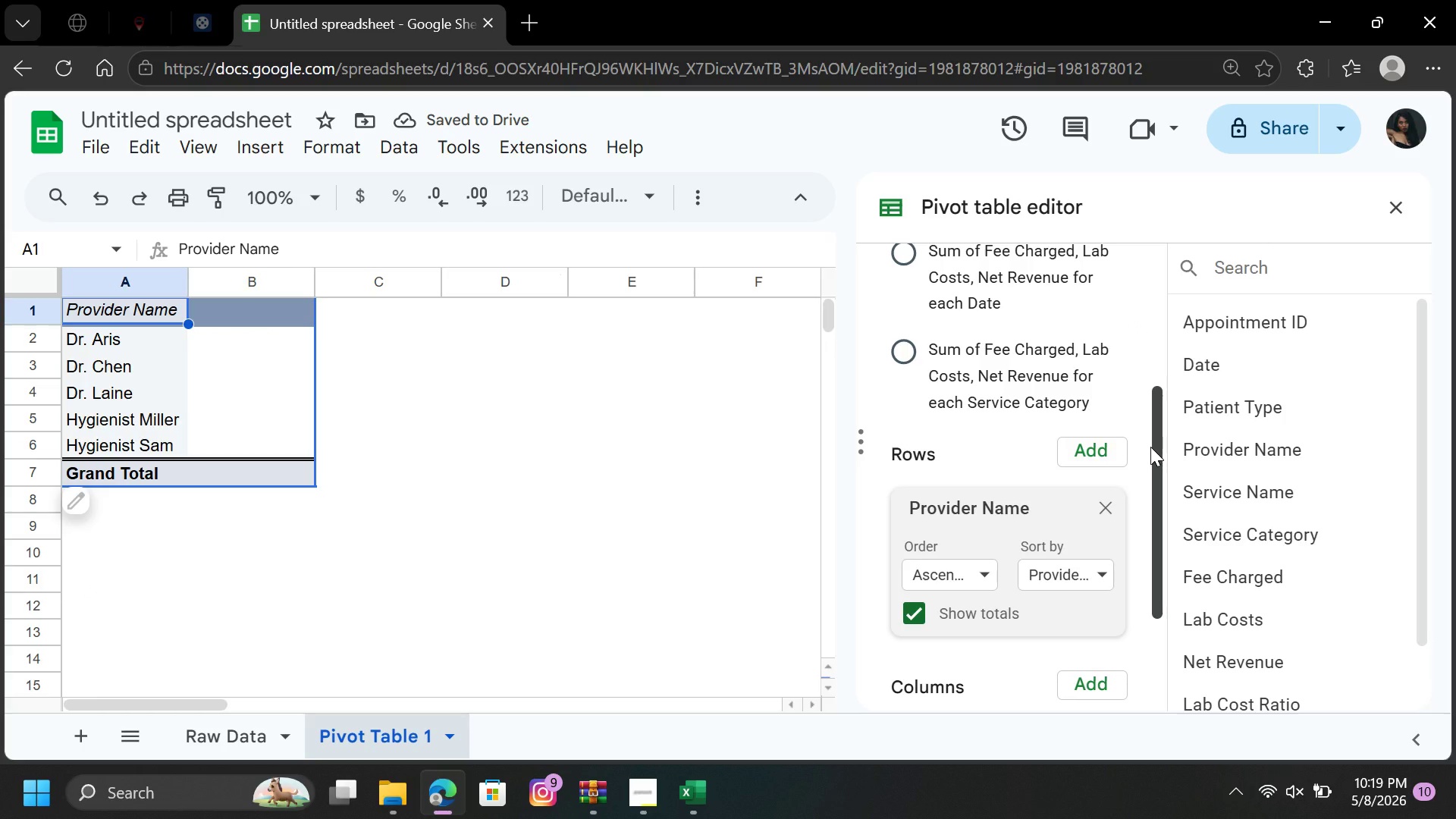 
left_click_drag(start_coordinate=[1155, 572], to_coordinate=[1154, 681])
 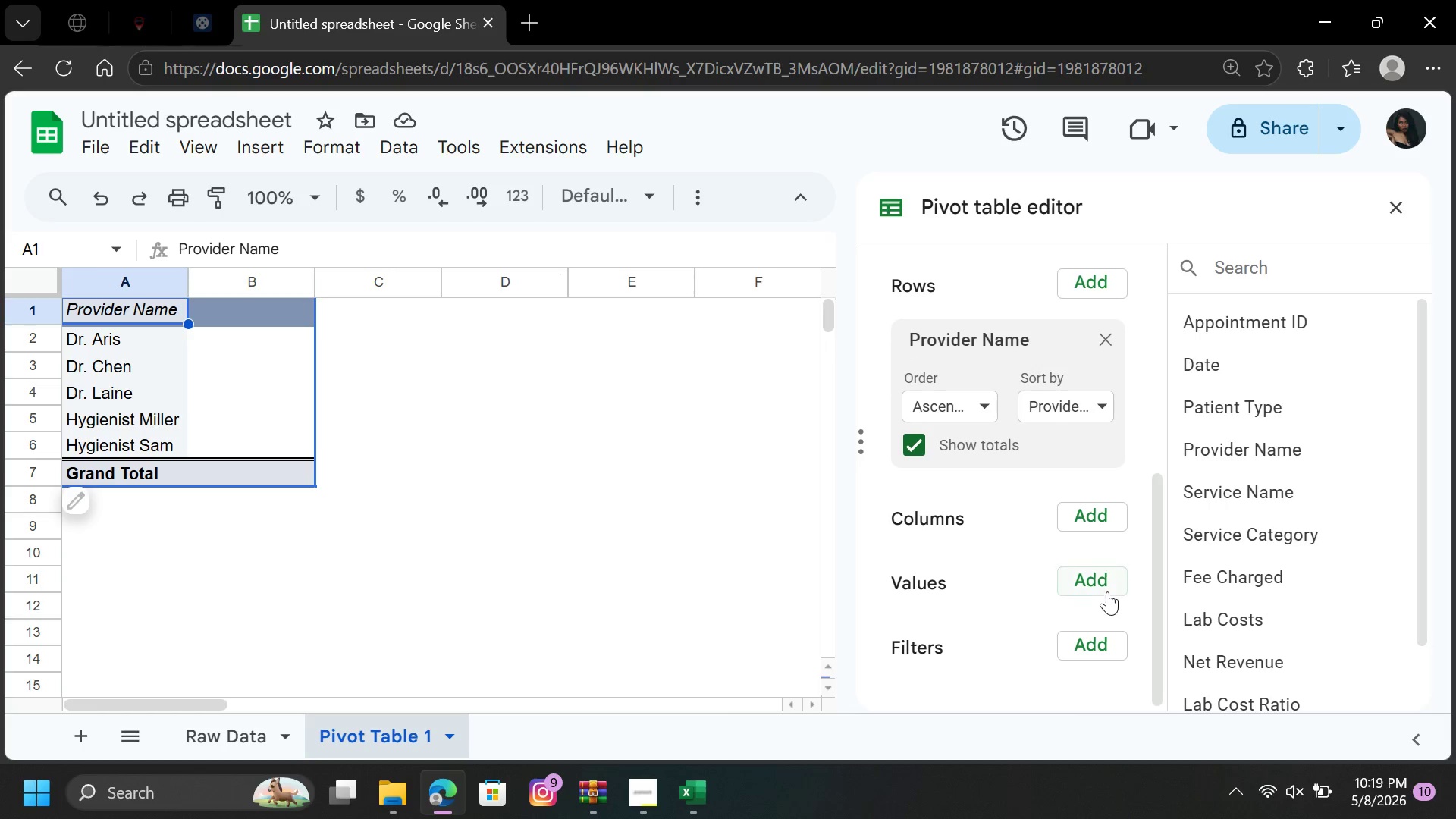 
left_click([1106, 590])
 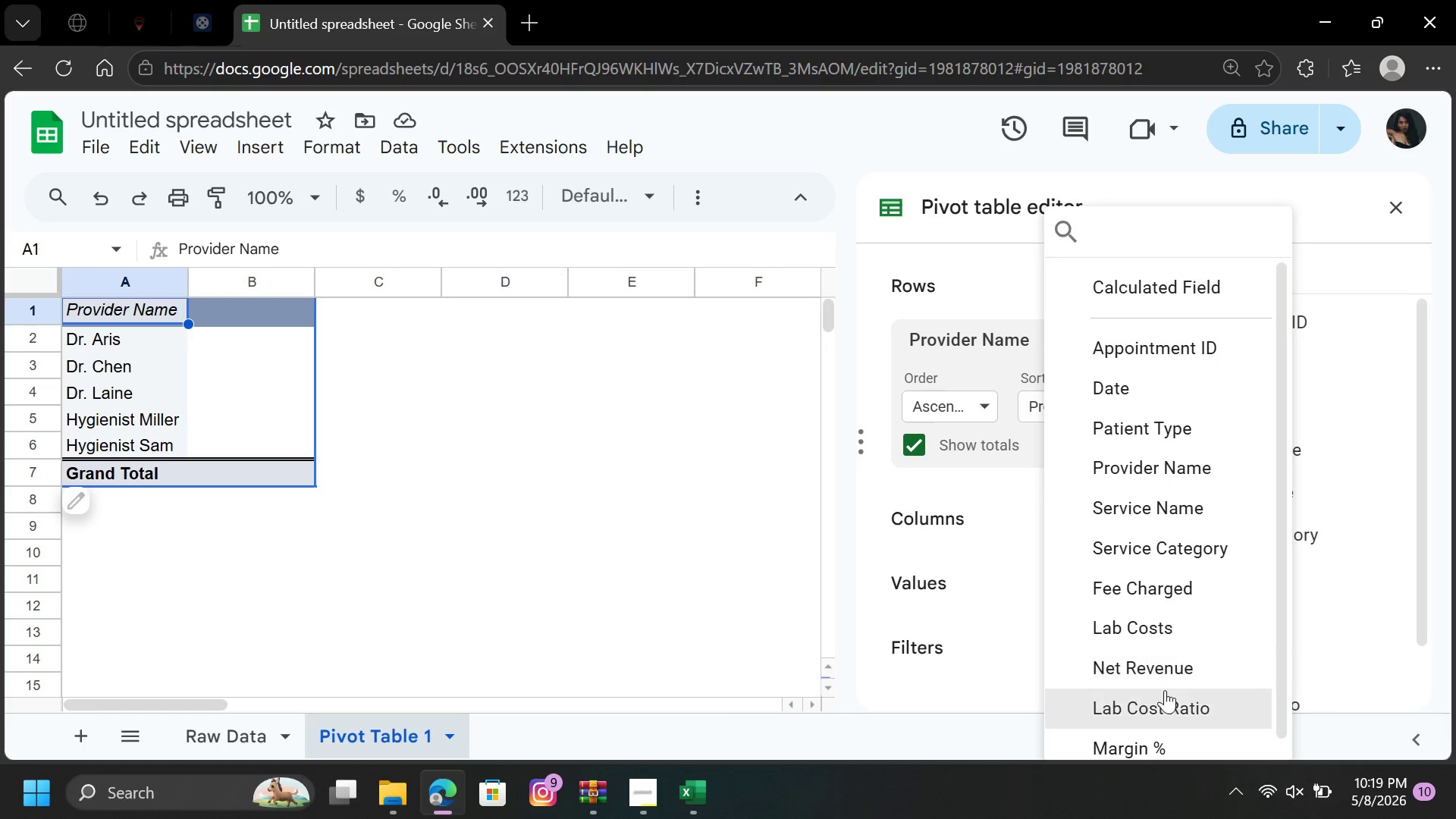 
wait(6.95)
 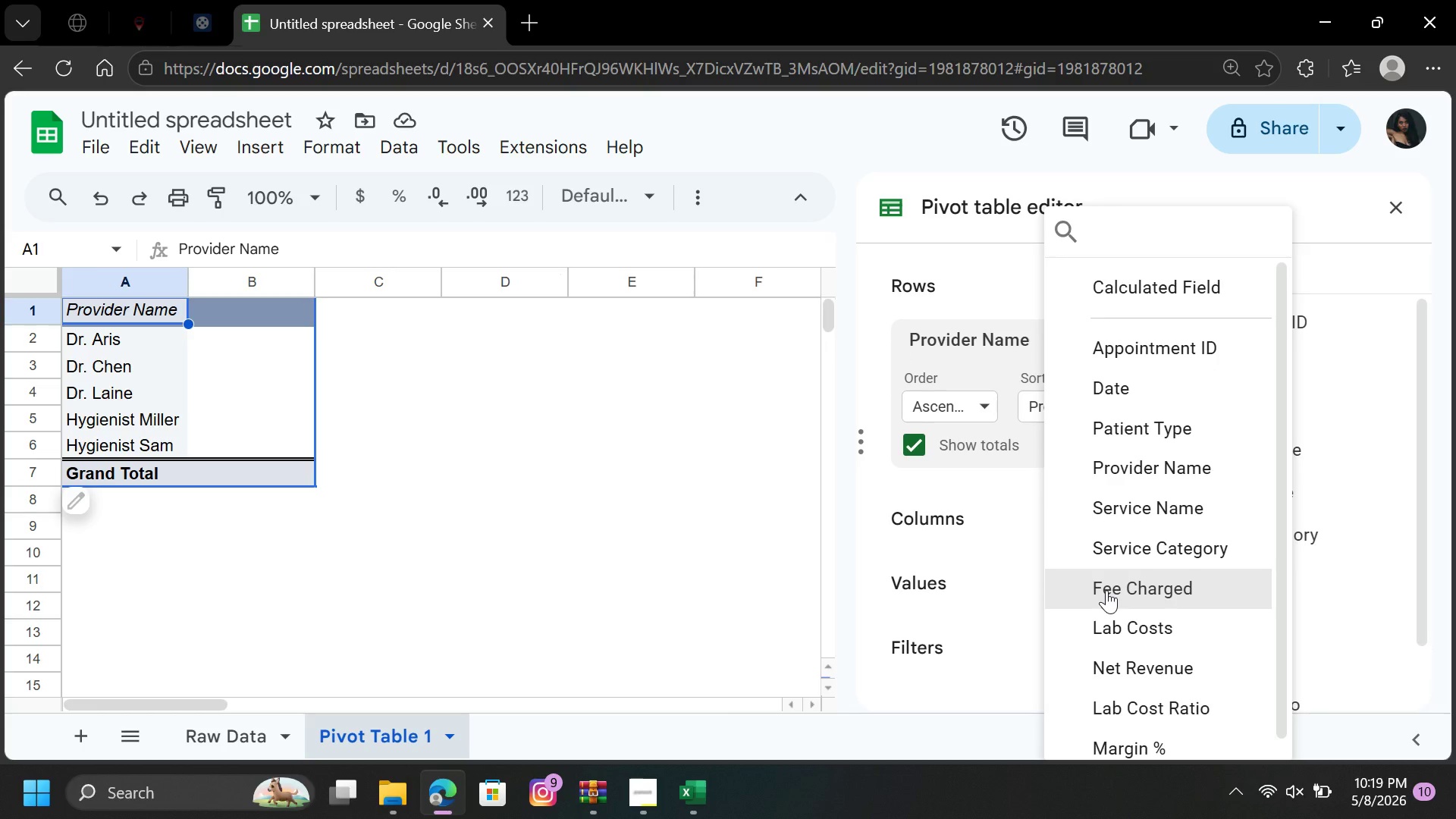 
left_click_drag(start_coordinate=[1277, 631], to_coordinate=[1266, 704])
 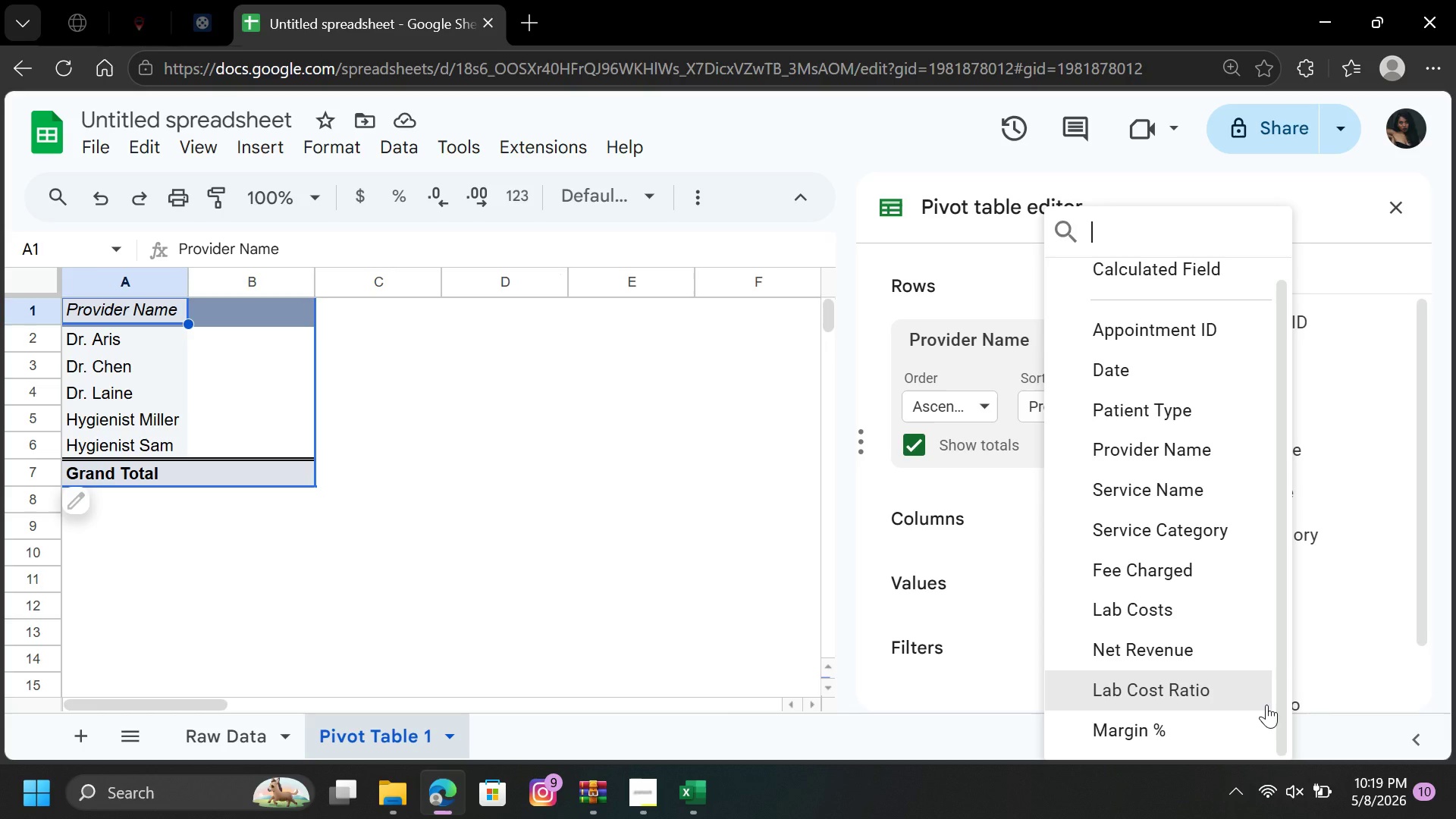 
wait(11.22)
 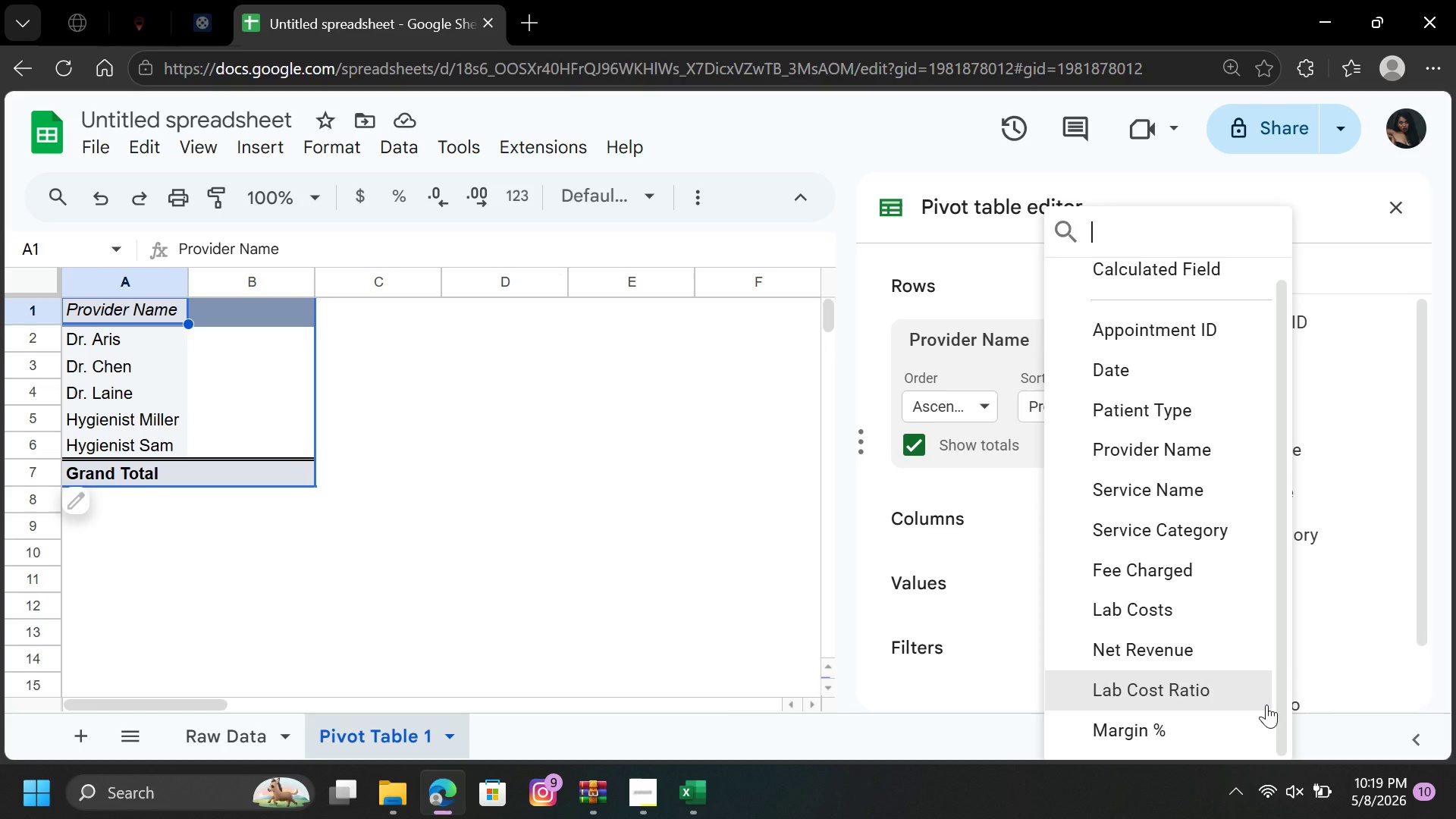 
left_click([1230, 575])
 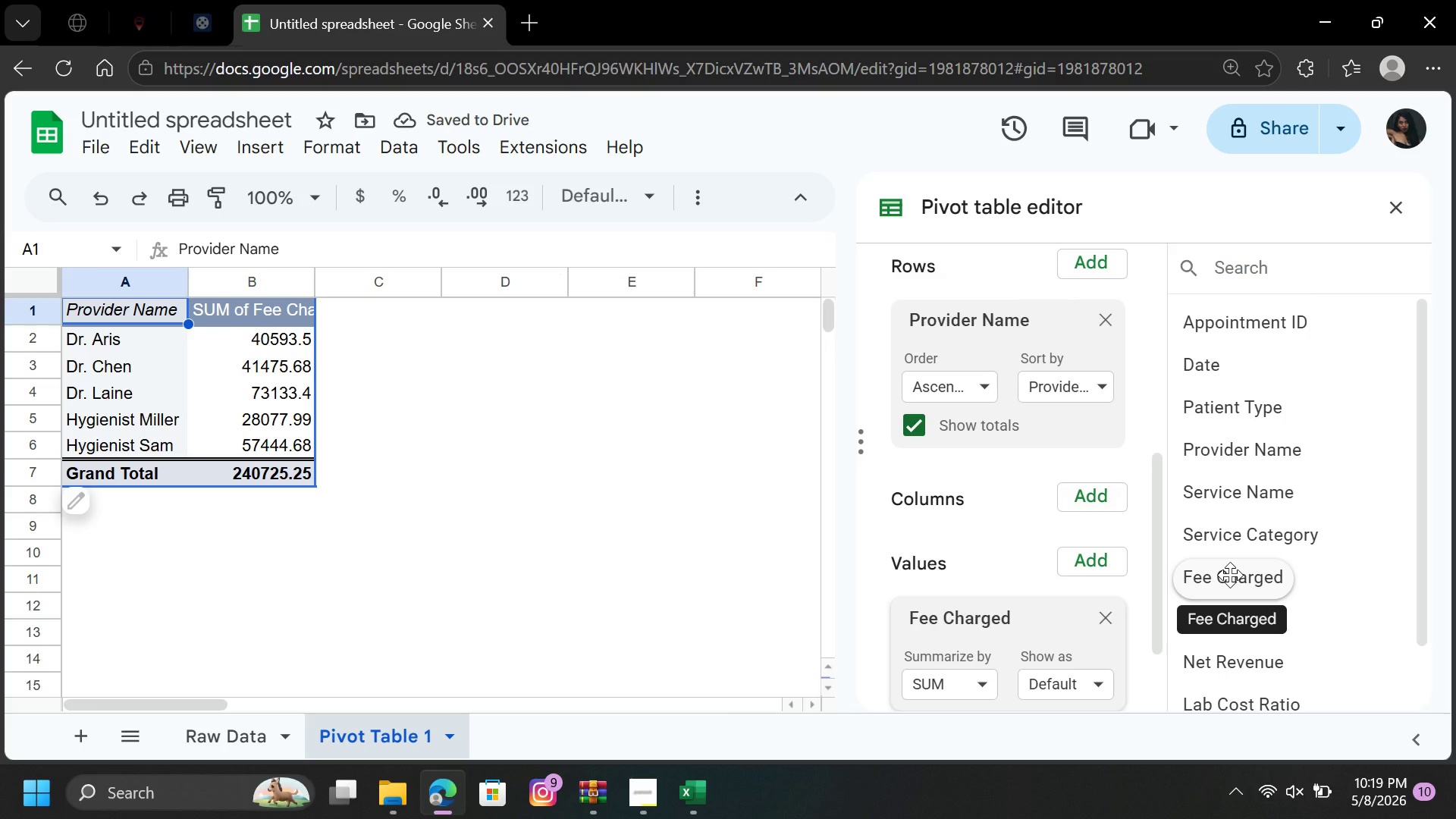 
wait(6.09)
 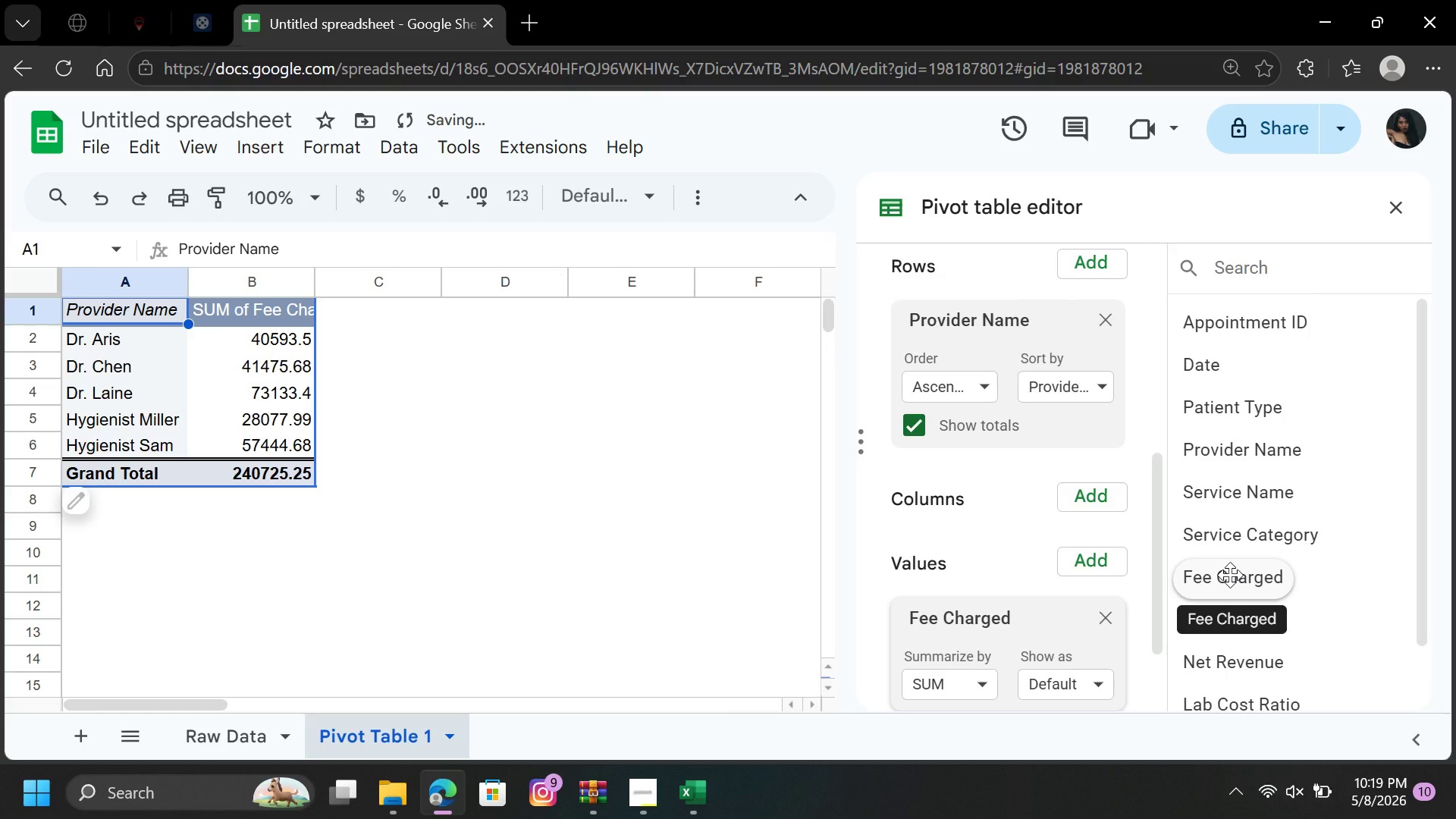 
left_click([1097, 561])
 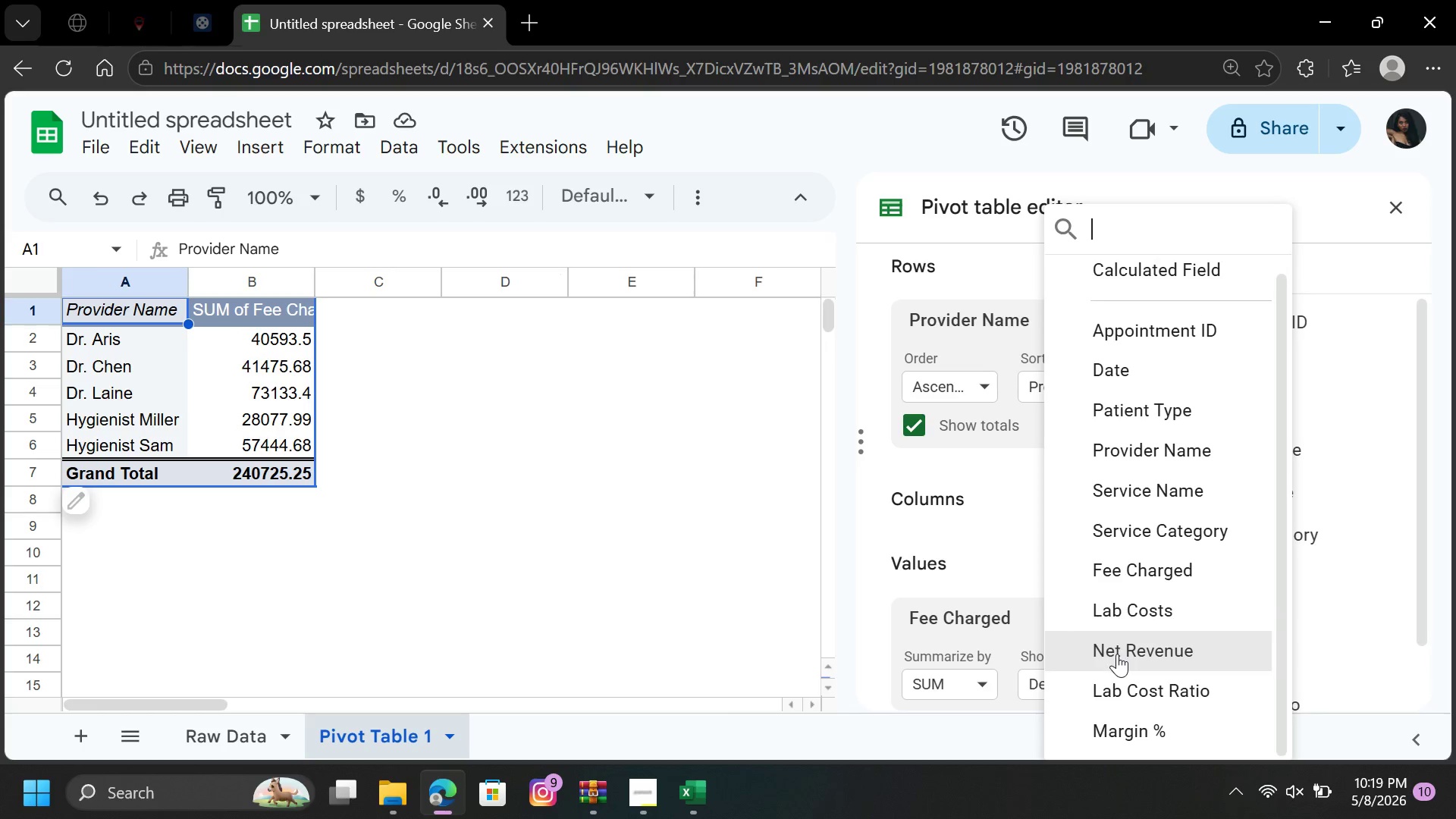 
left_click([1117, 654])
 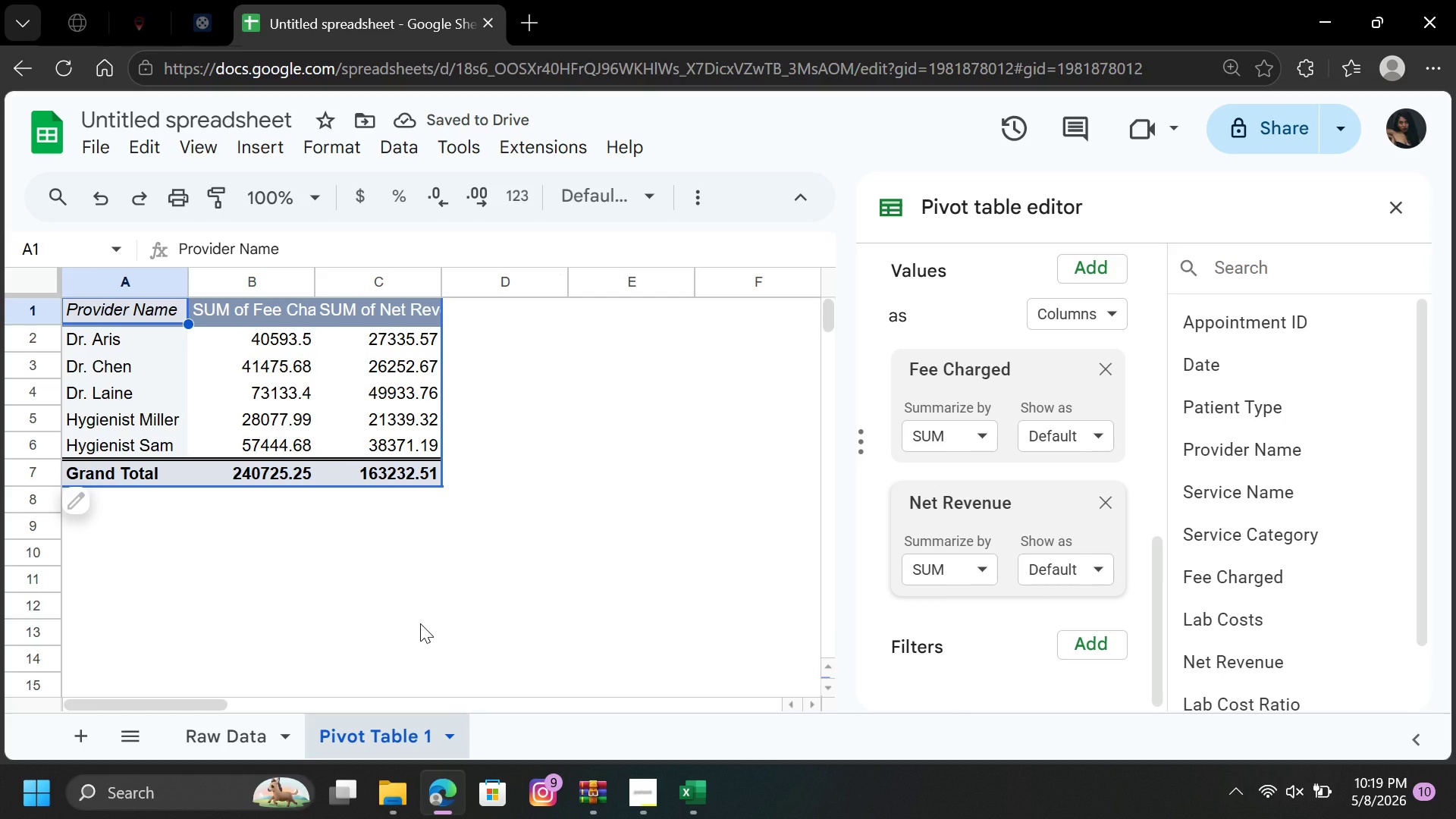 
wait(10.11)
 